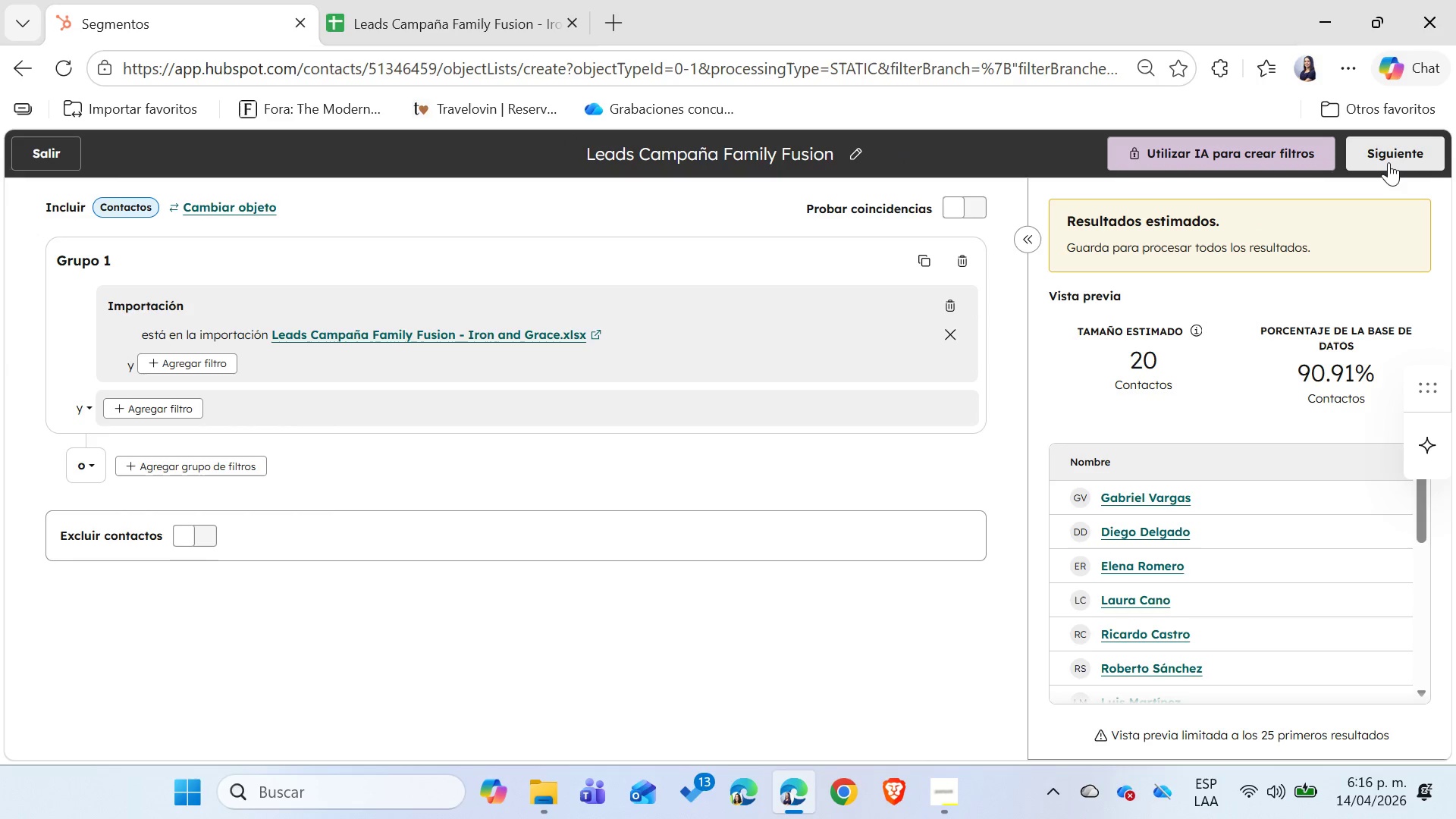 
left_click([1389, 162])
 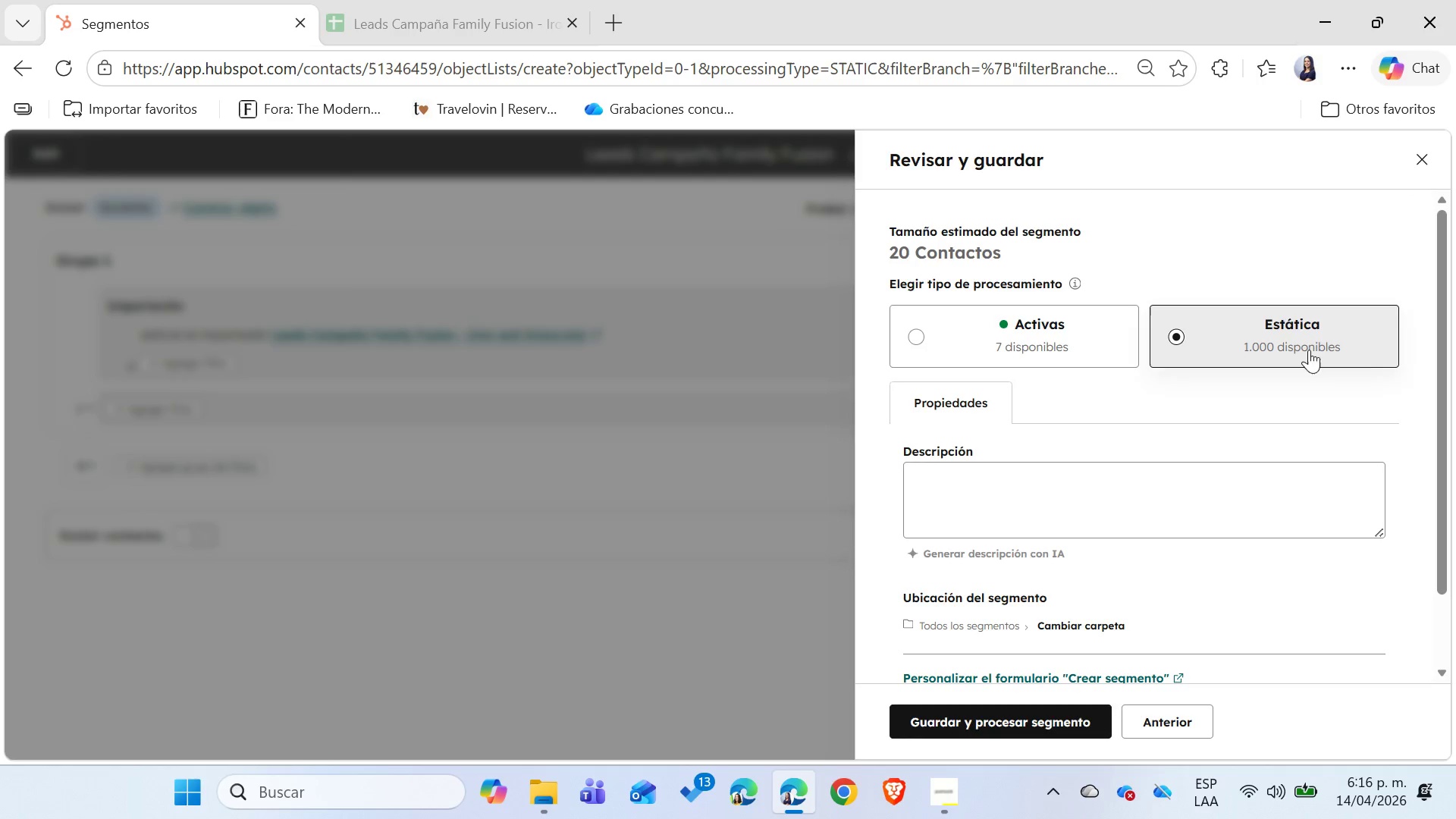 
scroll: coordinate [1164, 472], scroll_direction: down, amount: 5.0
 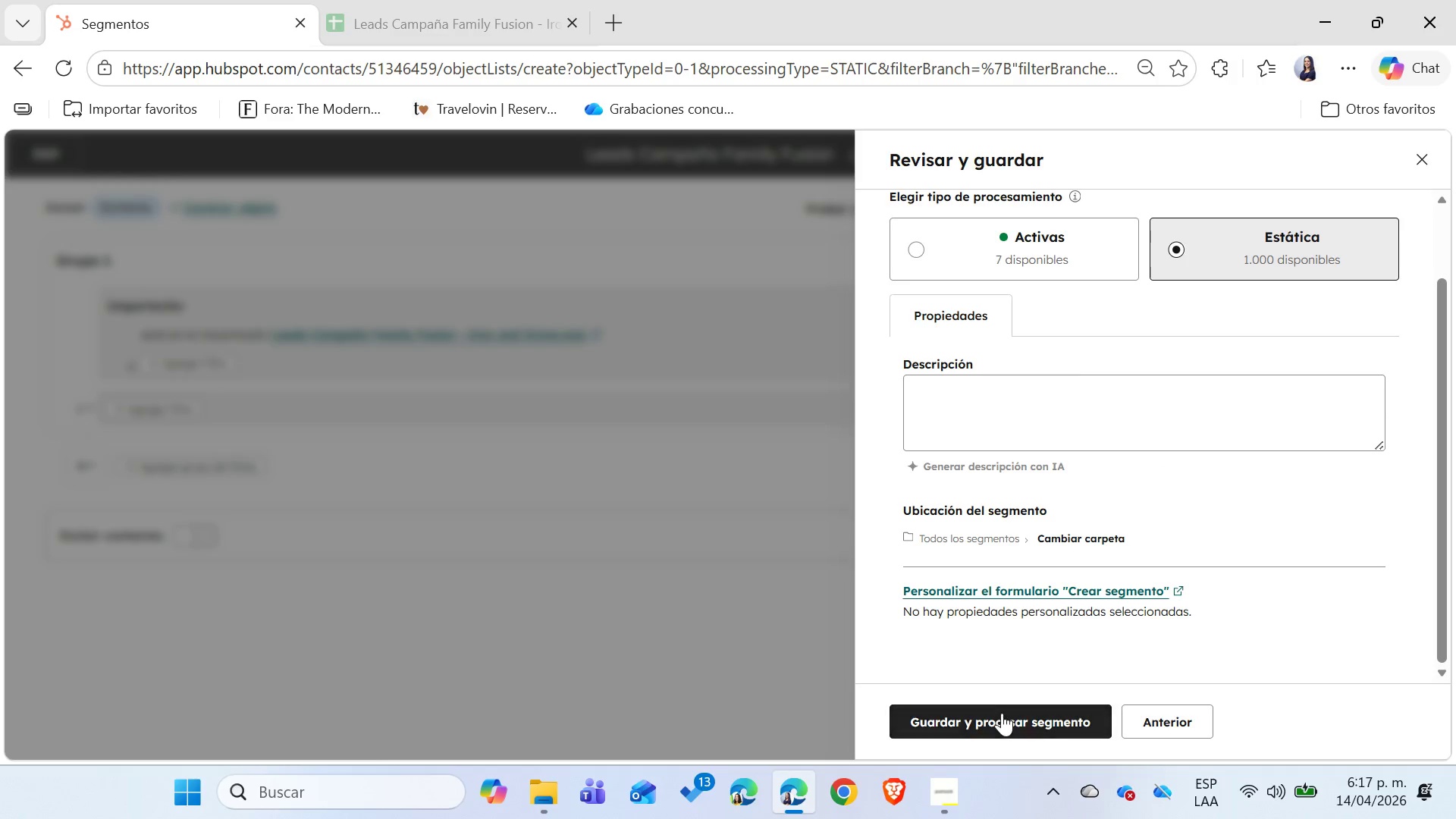 
left_click([1002, 713])
 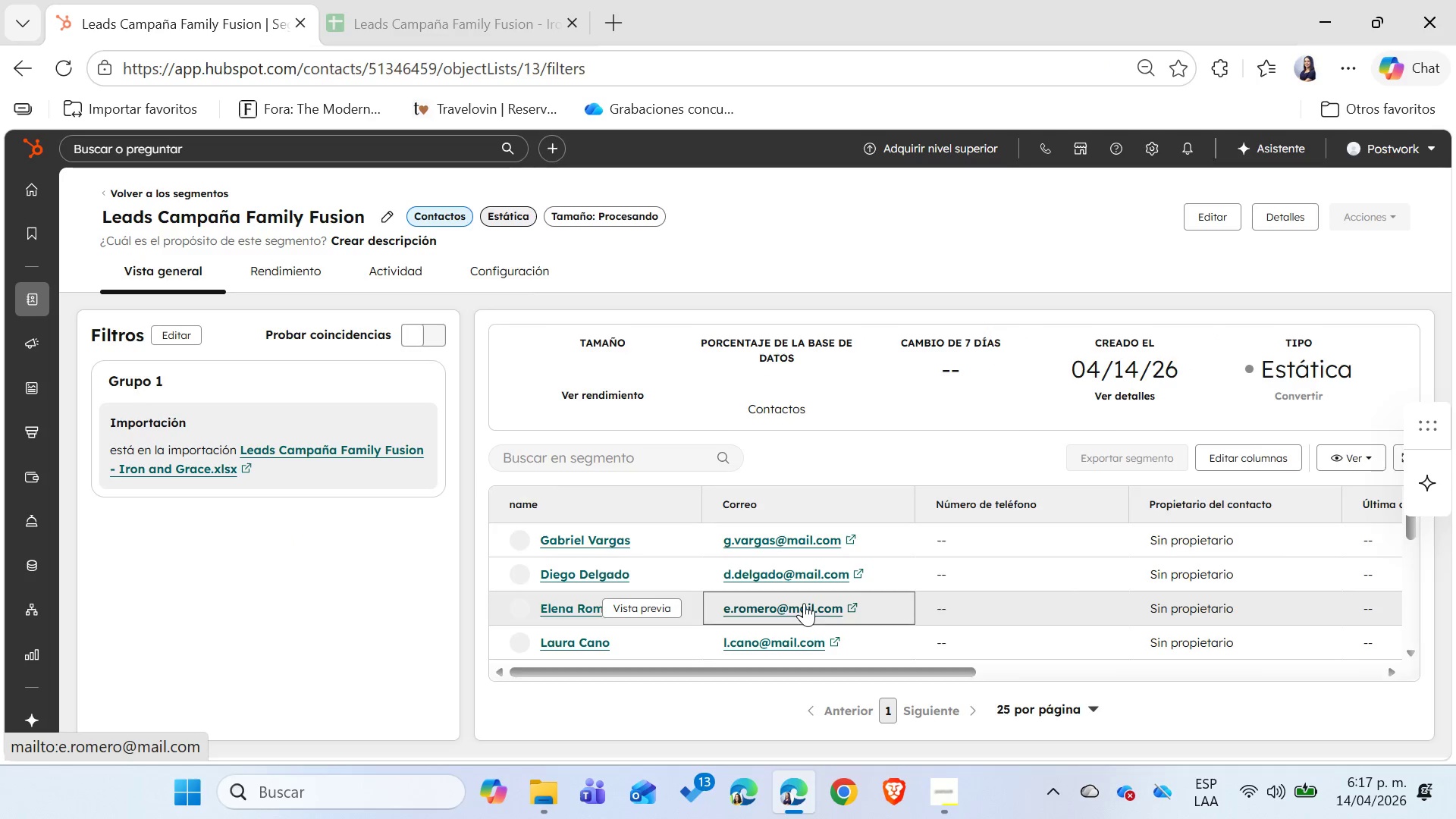 
wait(7.67)
 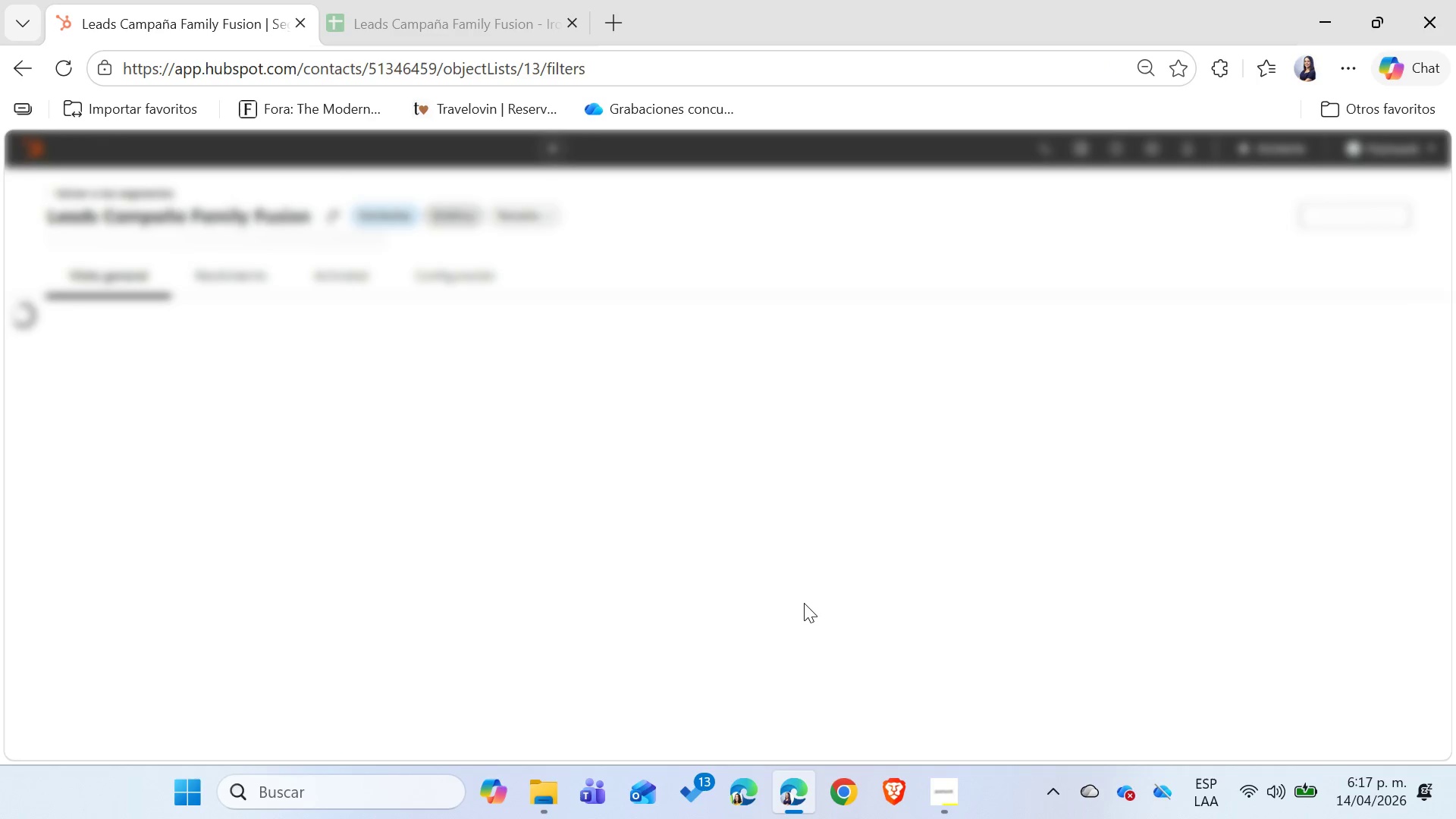 
left_click([435, 333])
 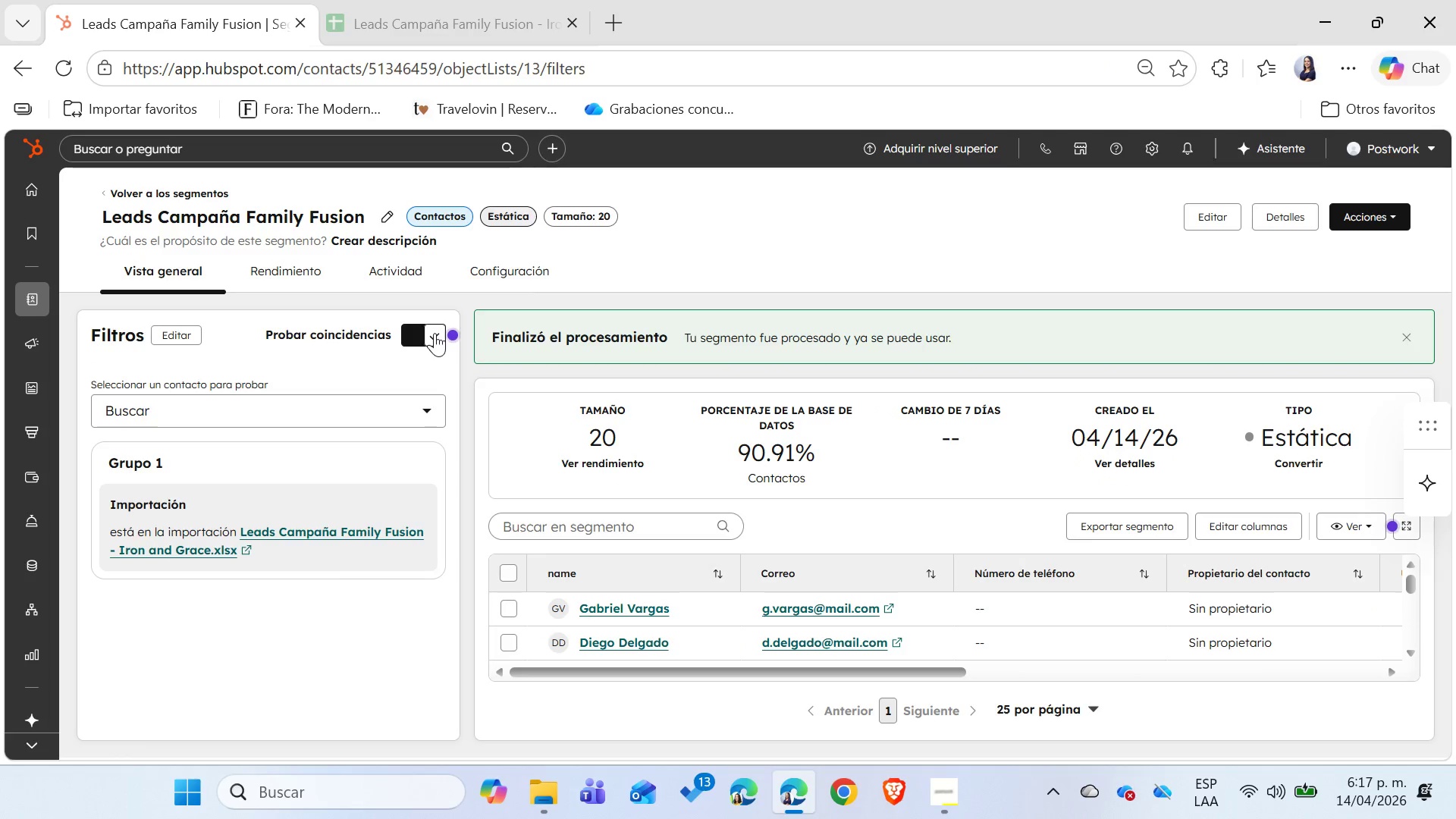 
left_click([435, 333])
 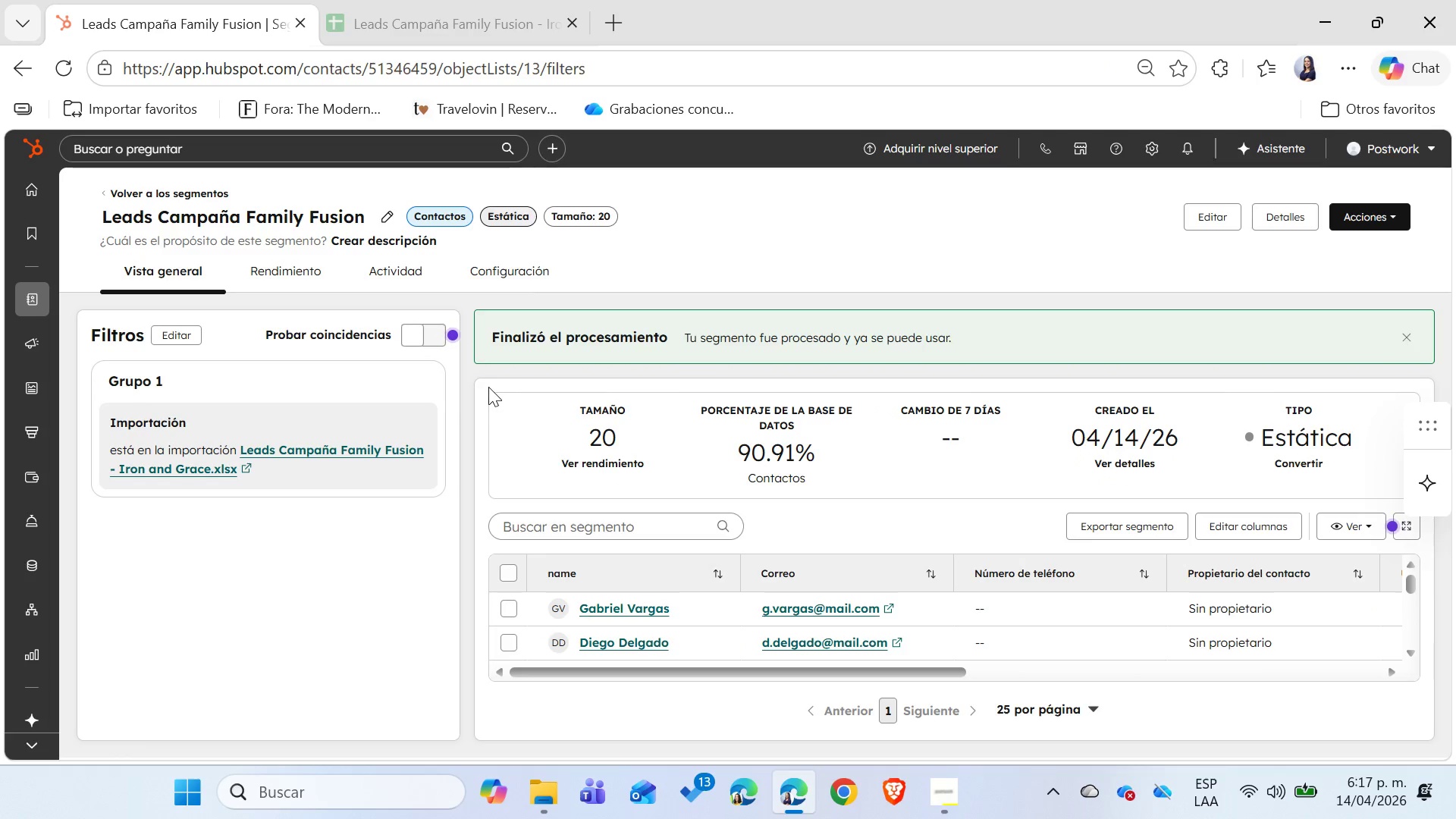 
left_click([472, 382])
 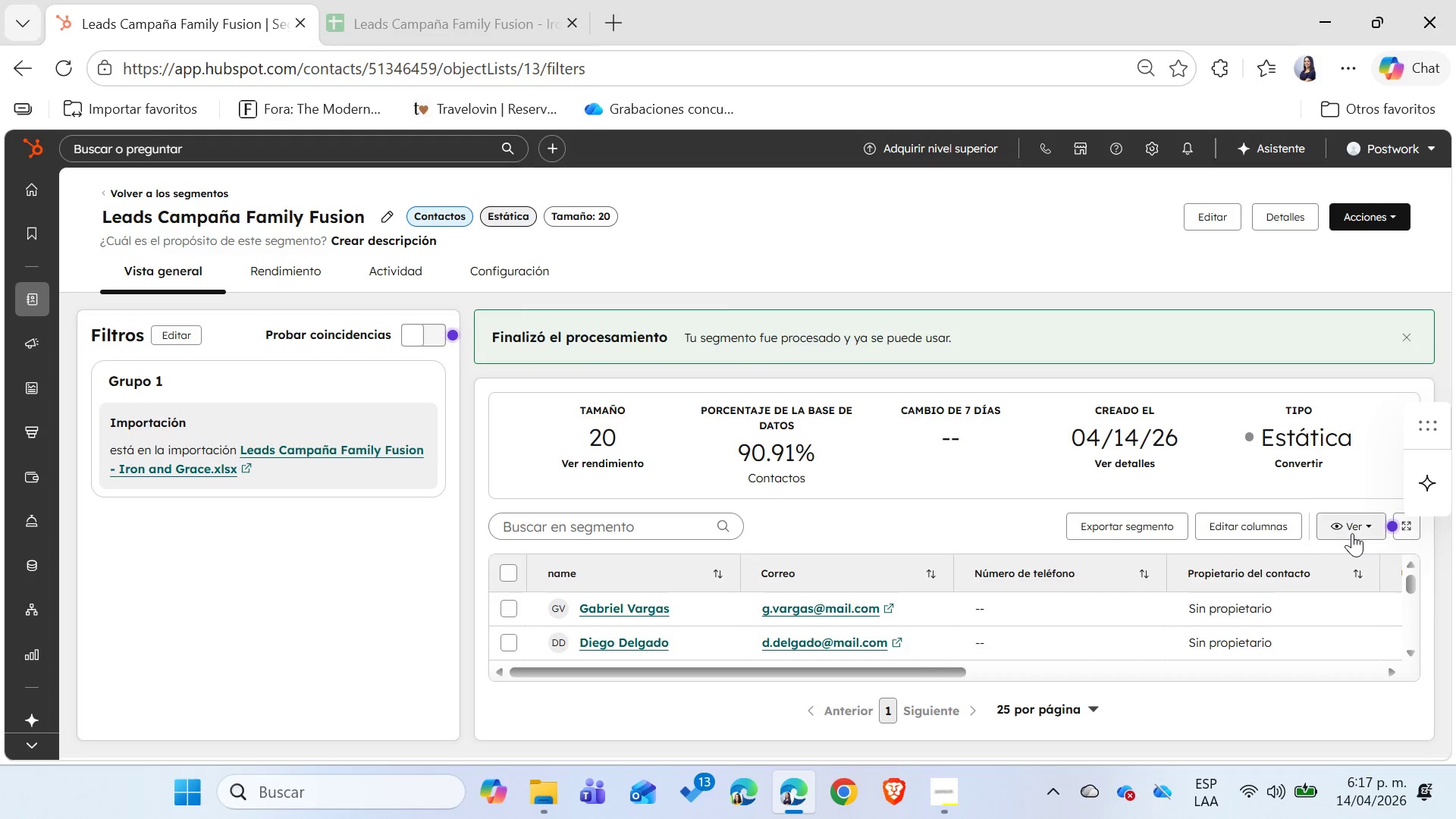 
left_click([1351, 533])
 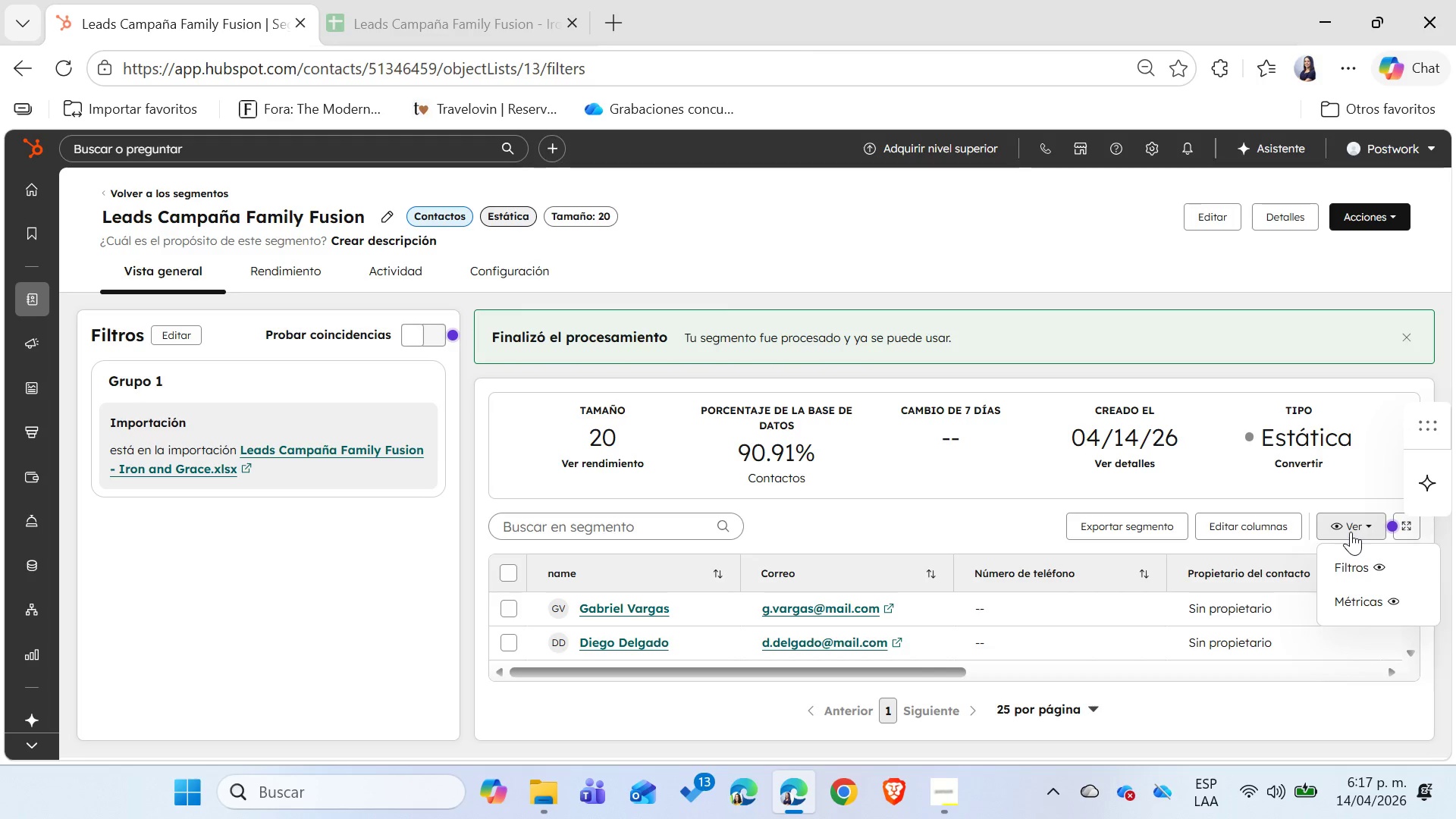 
left_click([1351, 532])
 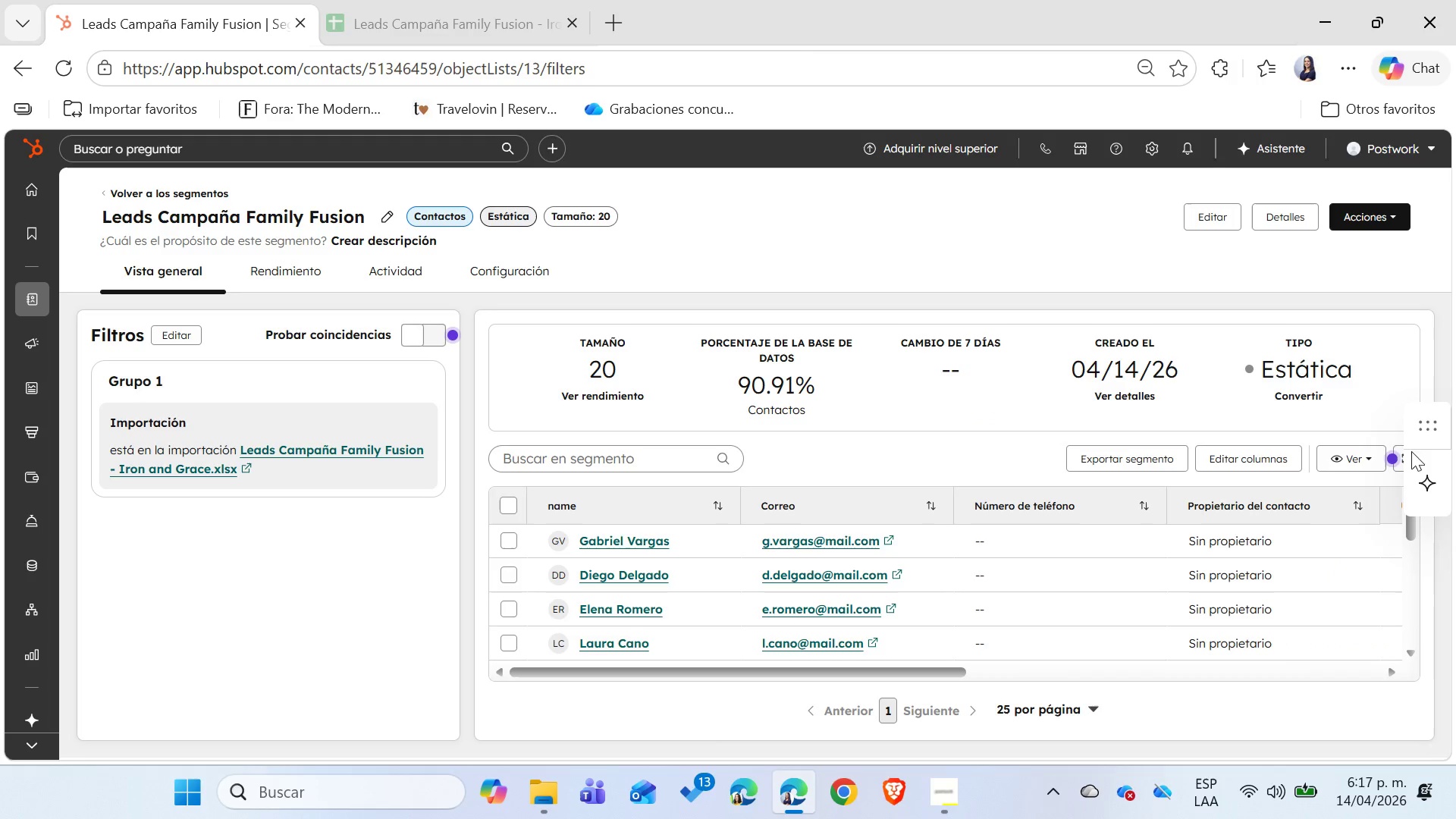 
left_click_drag(start_coordinate=[1428, 417], to_coordinate=[1408, 206])
 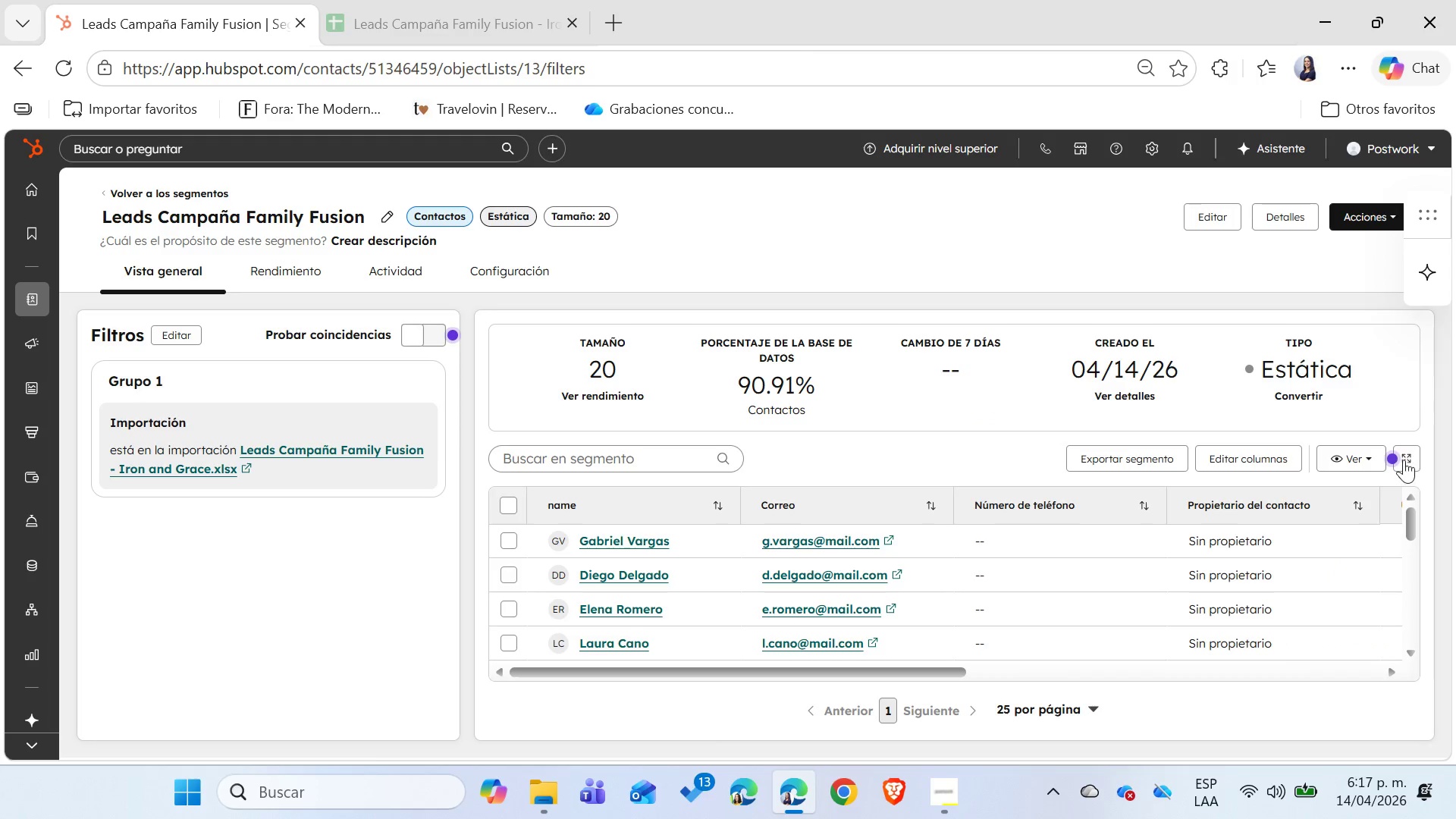 
left_click([1404, 460])
 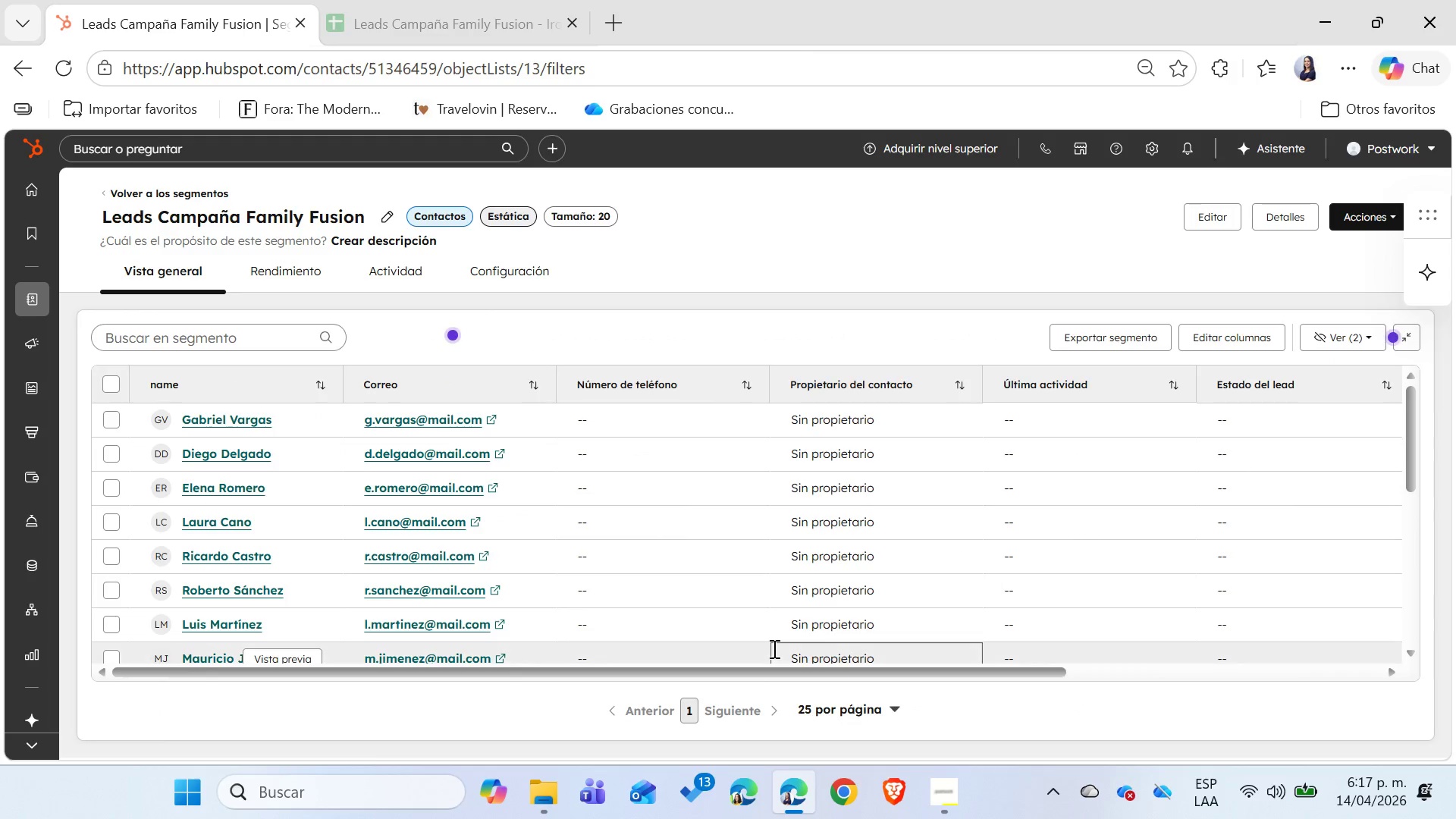 
left_click_drag(start_coordinate=[698, 673], to_coordinate=[367, 689])
 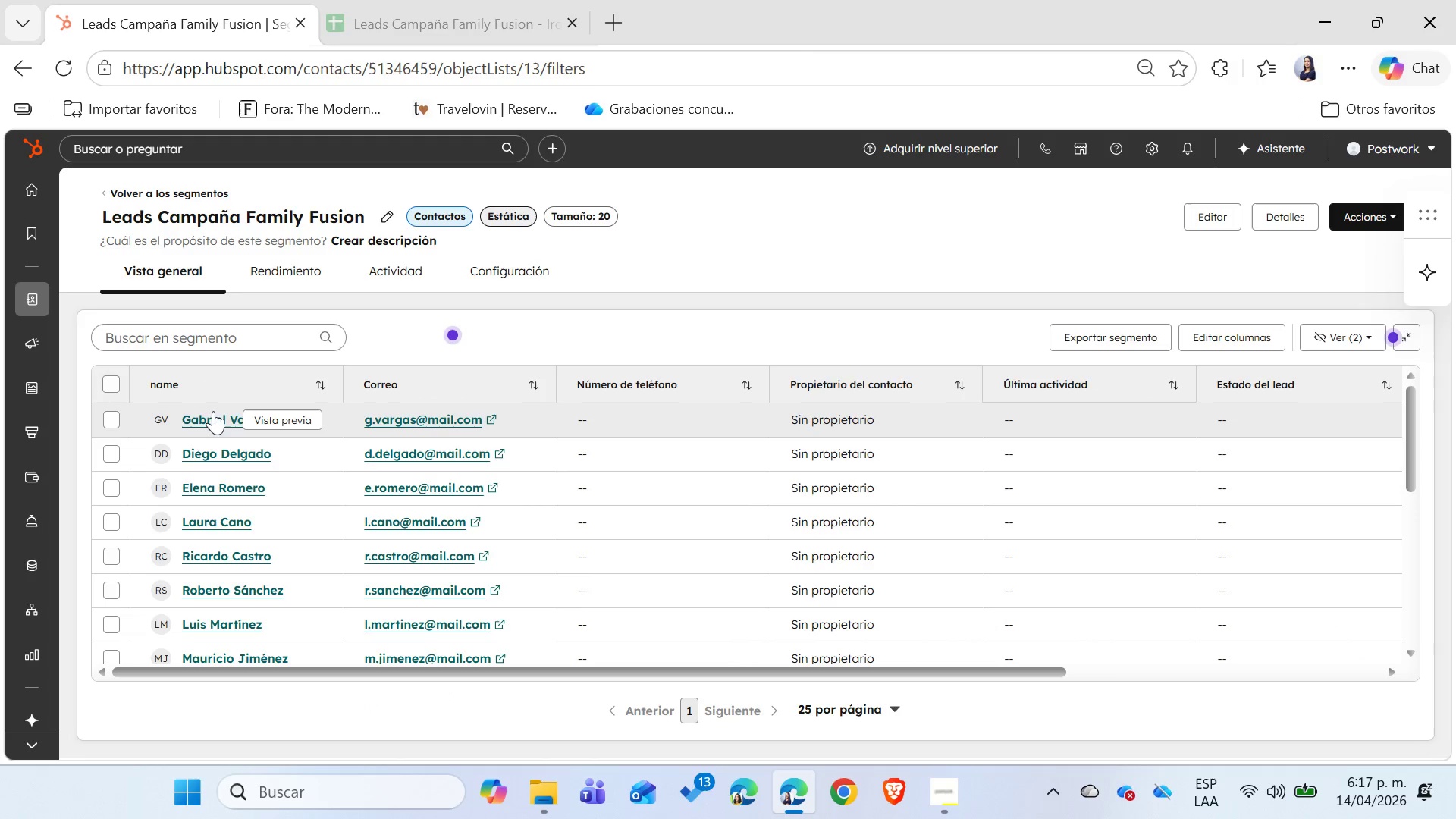 
right_click([218, 415])
 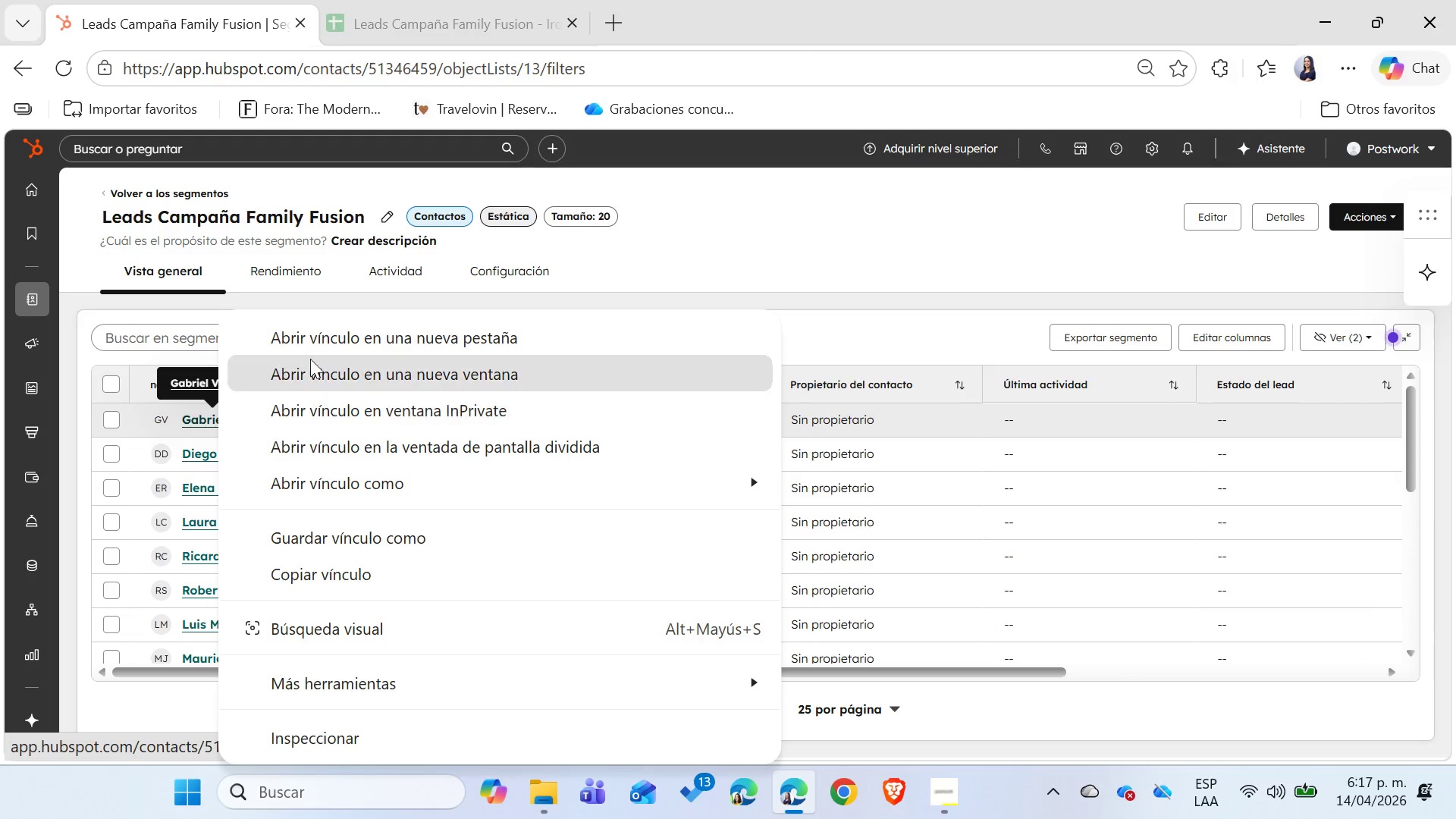 
left_click([312, 344])
 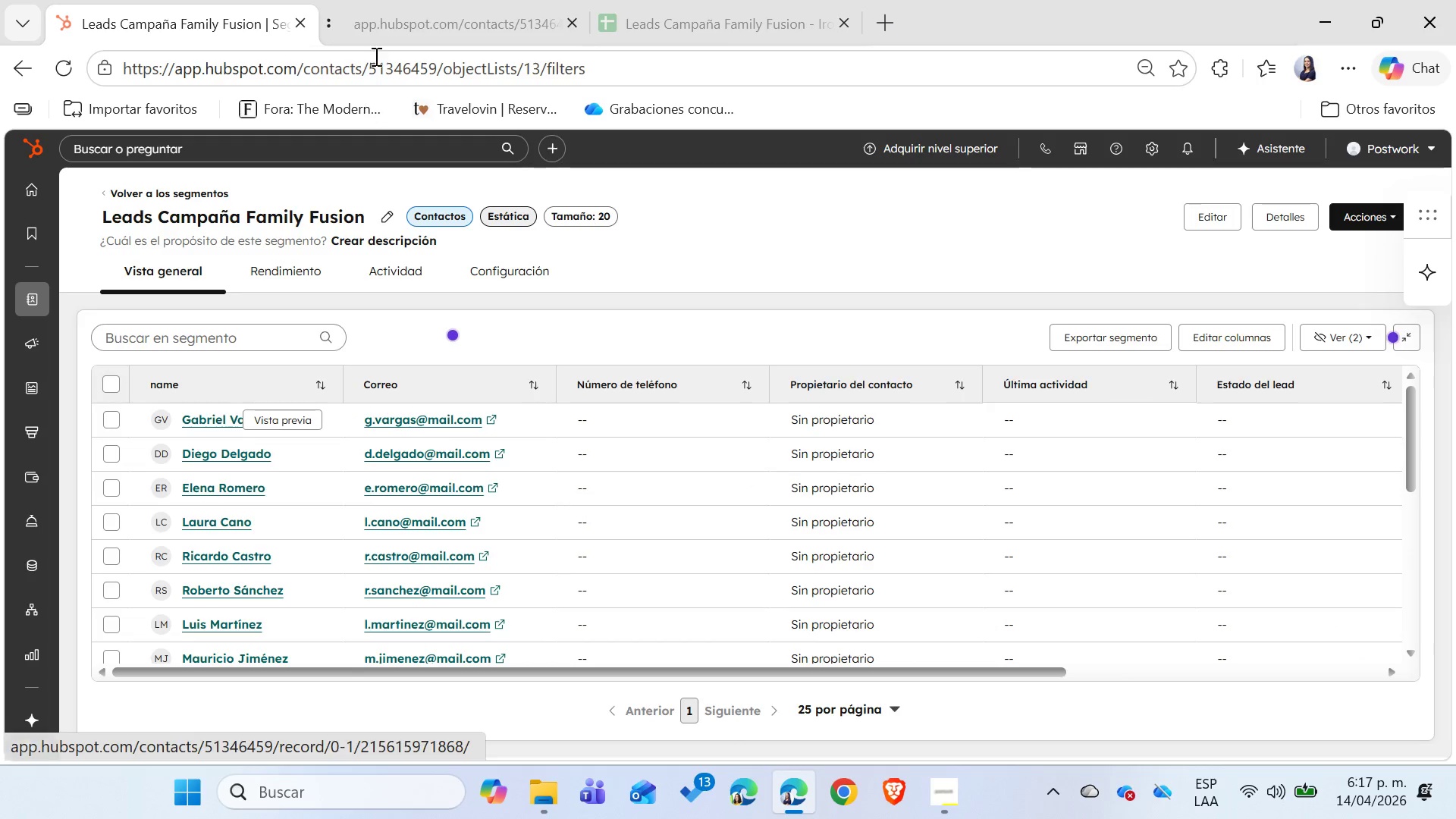 
left_click([376, 36])
 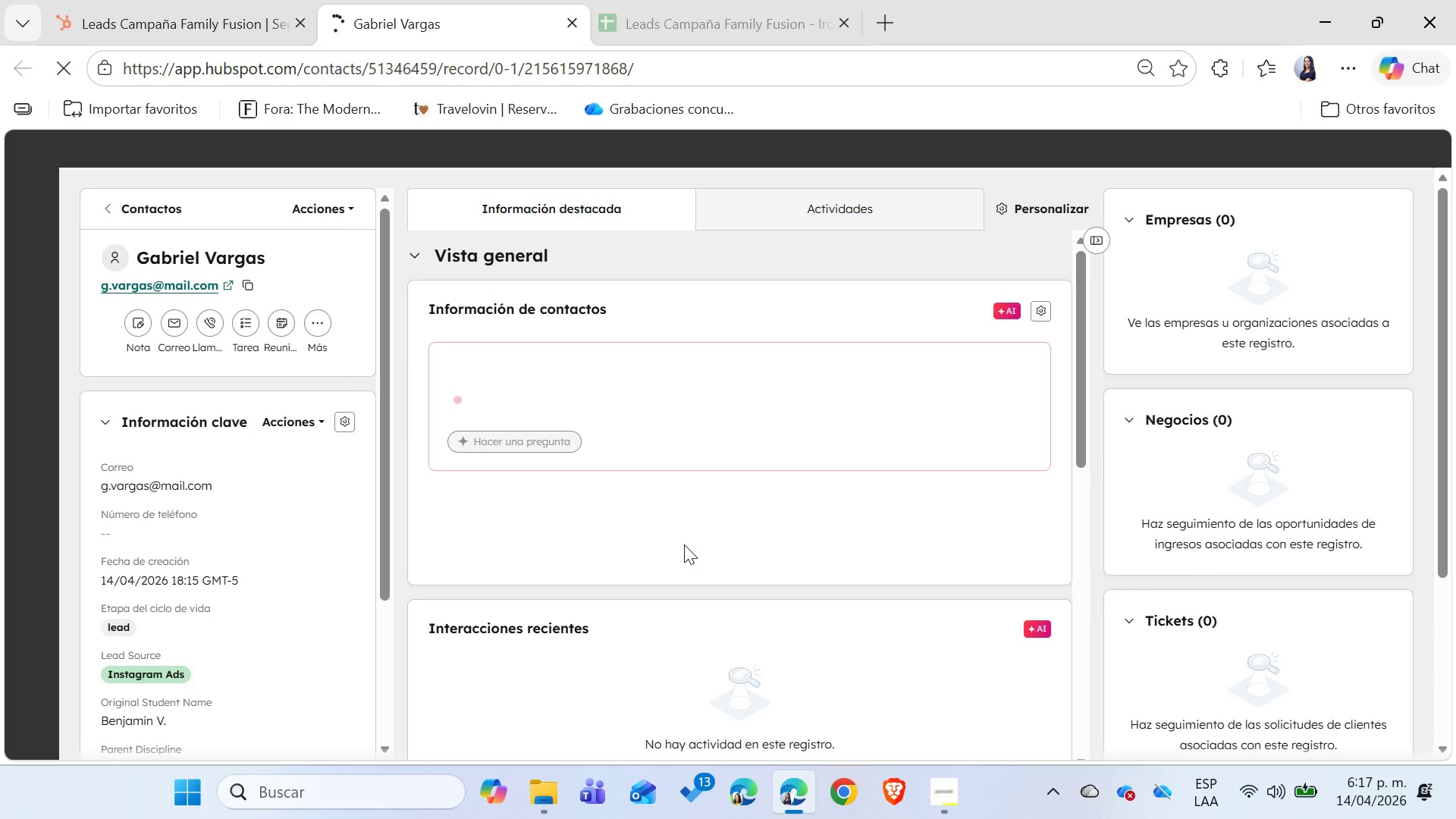 
wait(7.14)
 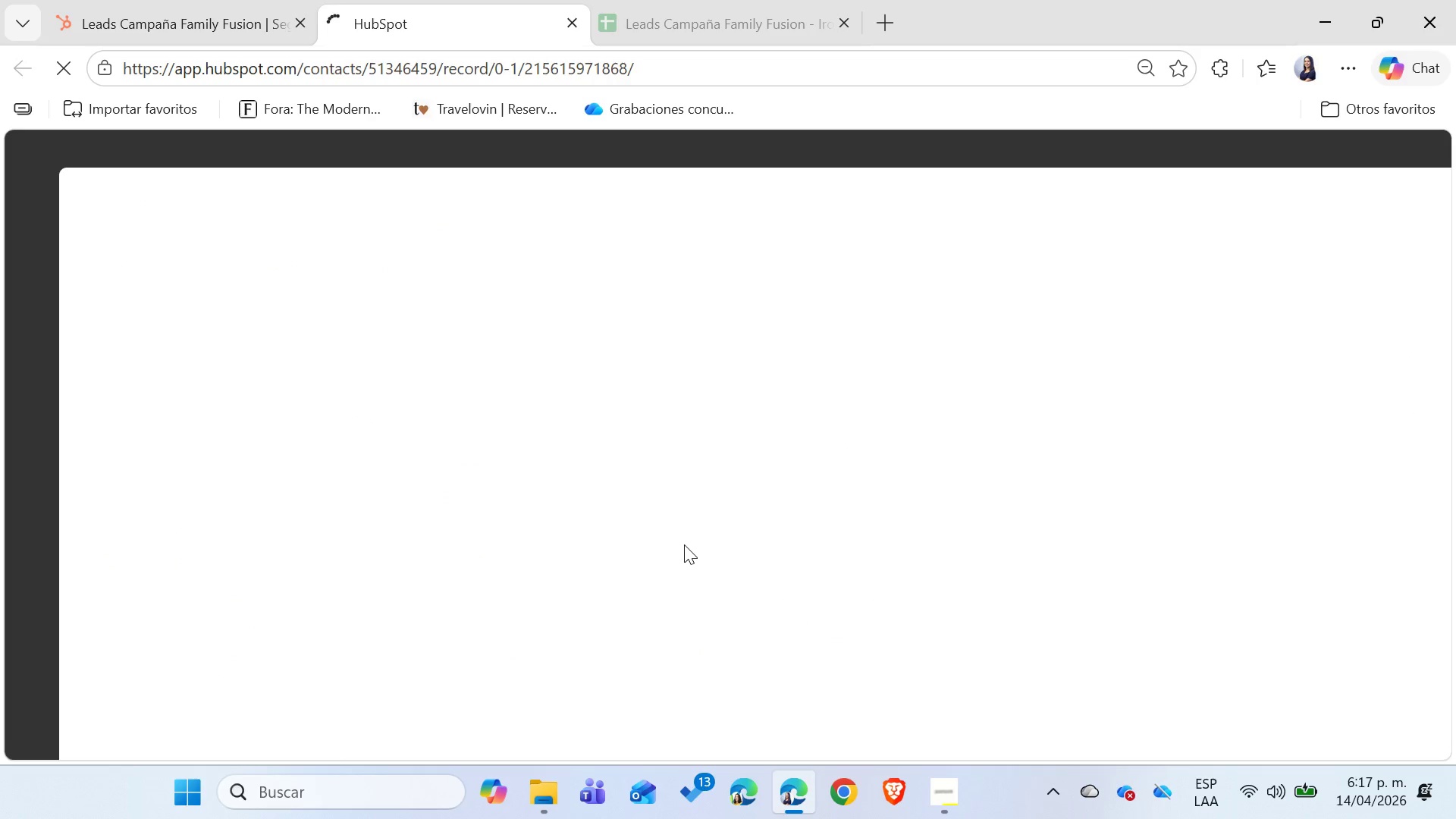 
left_click_drag(start_coordinate=[381, 256], to_coordinate=[353, 480])
 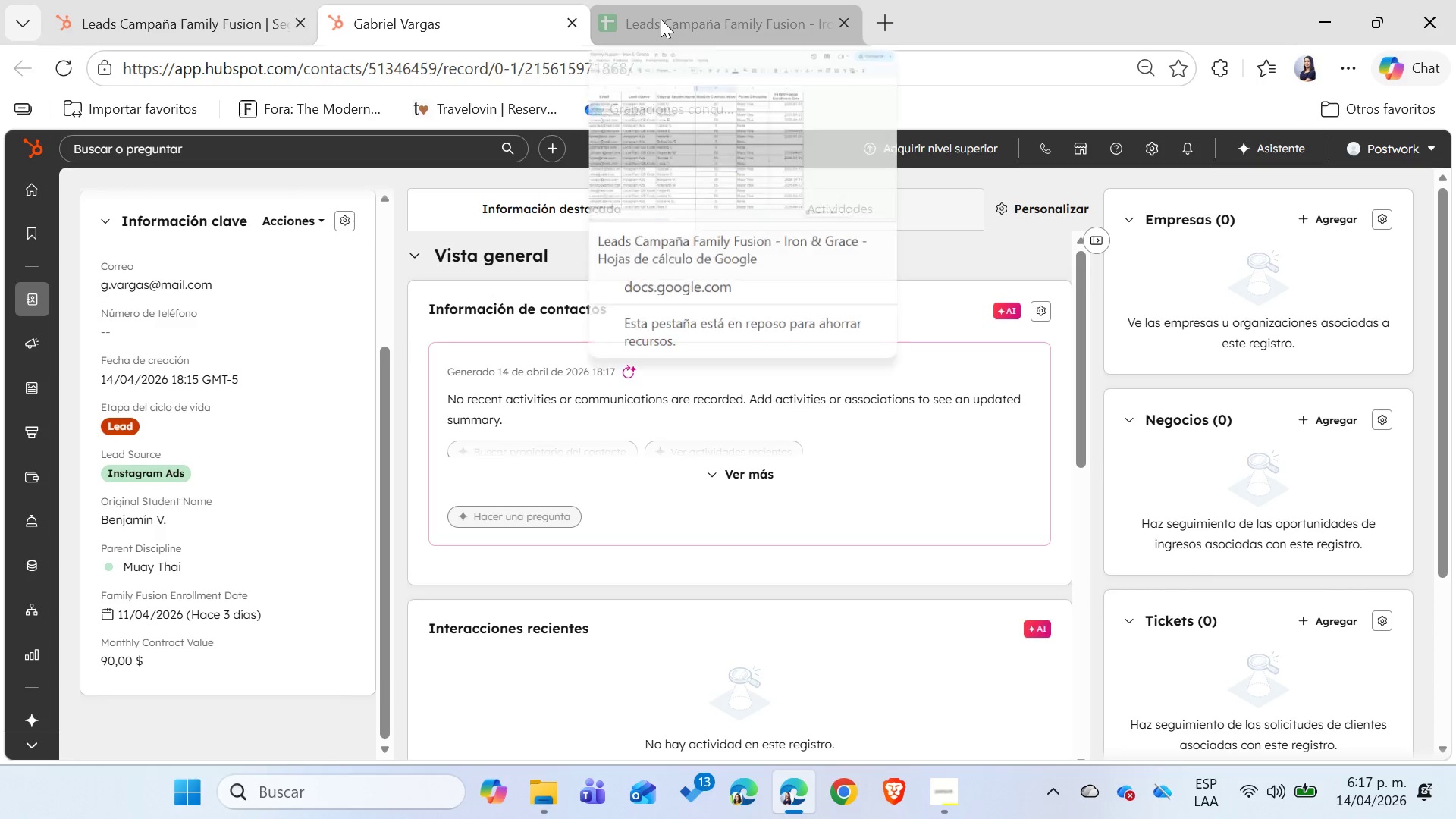 
right_click([489, 17])
 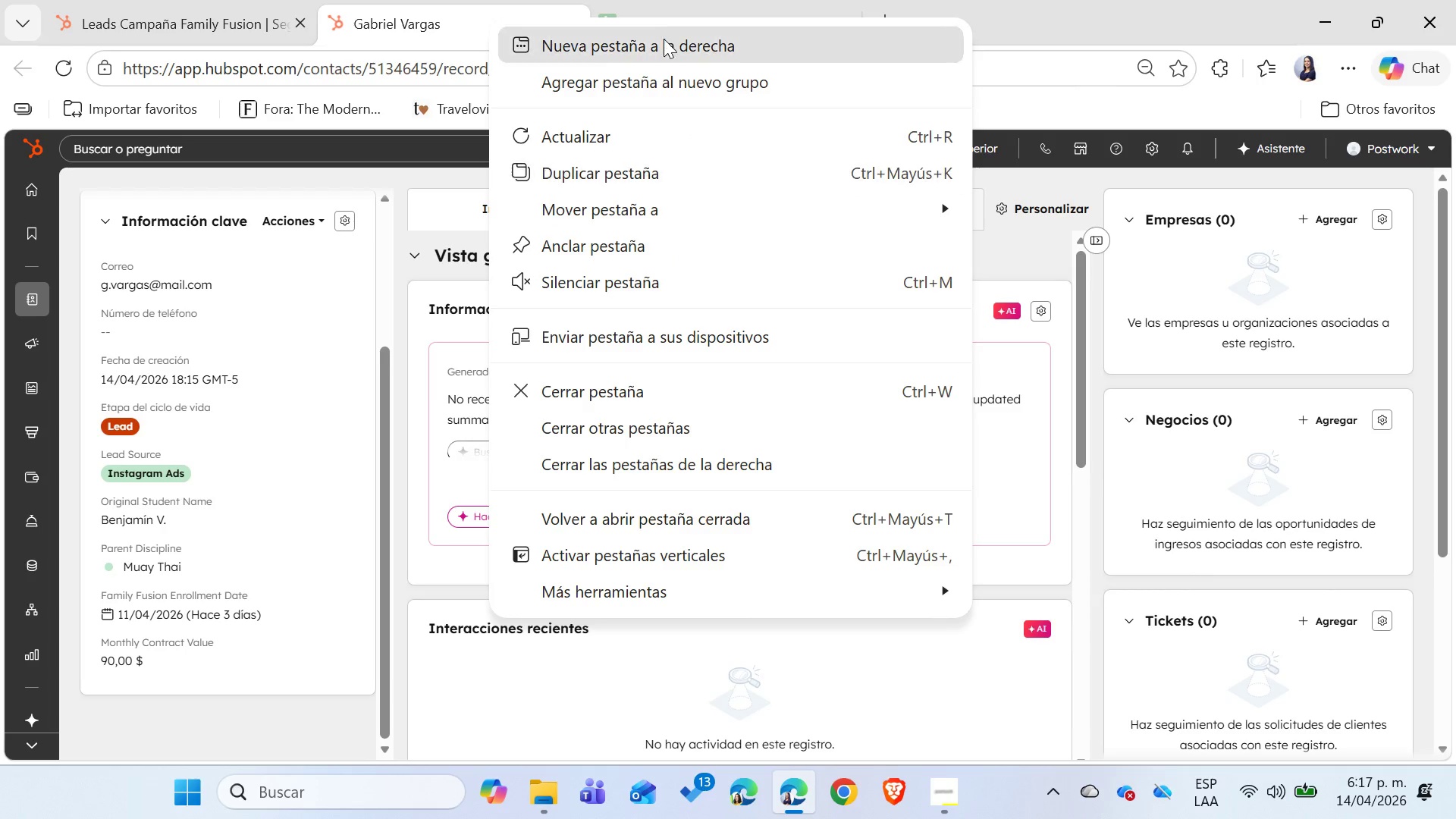 
double_click([647, 10])
 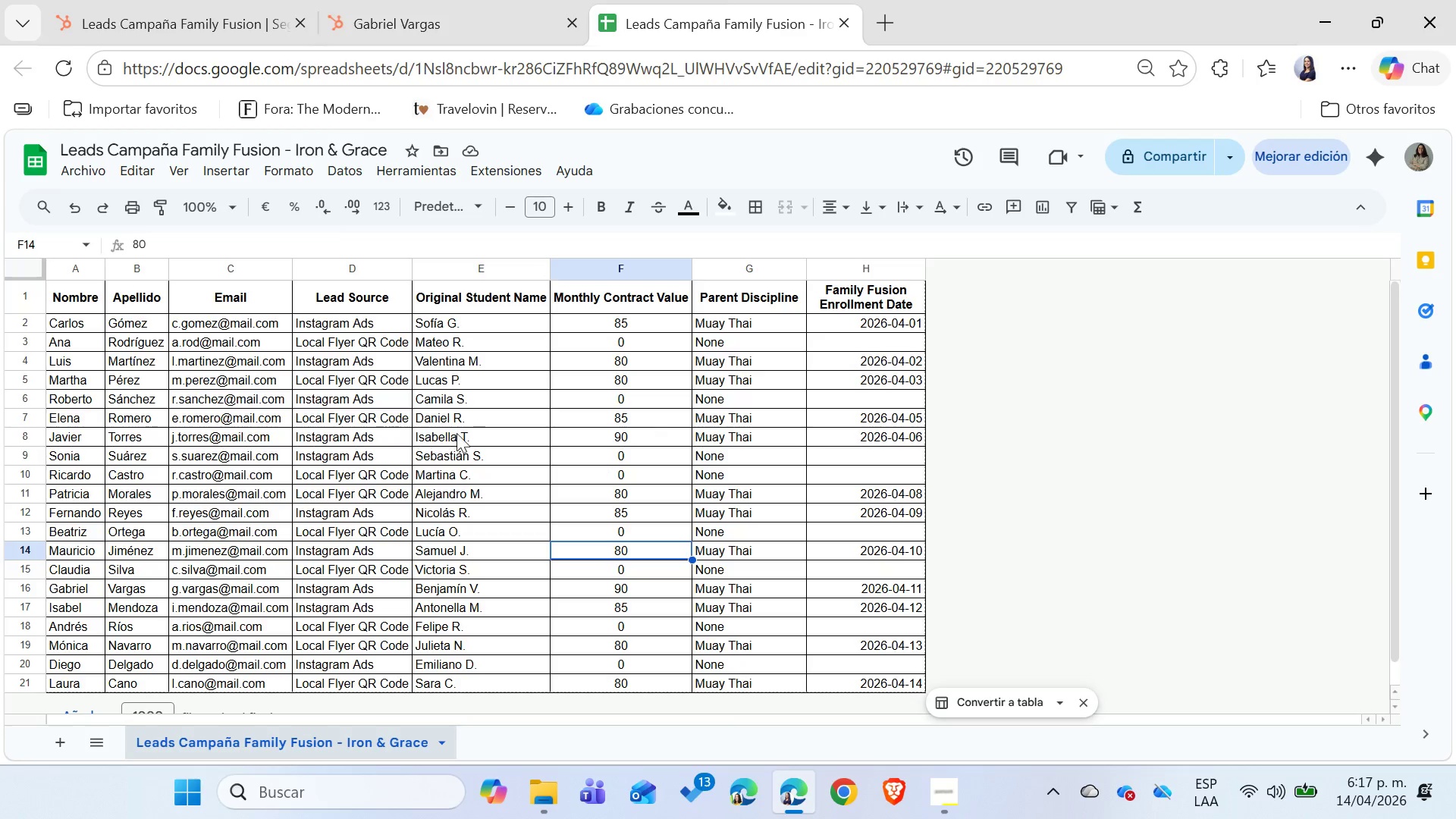 
left_click([171, 353])
 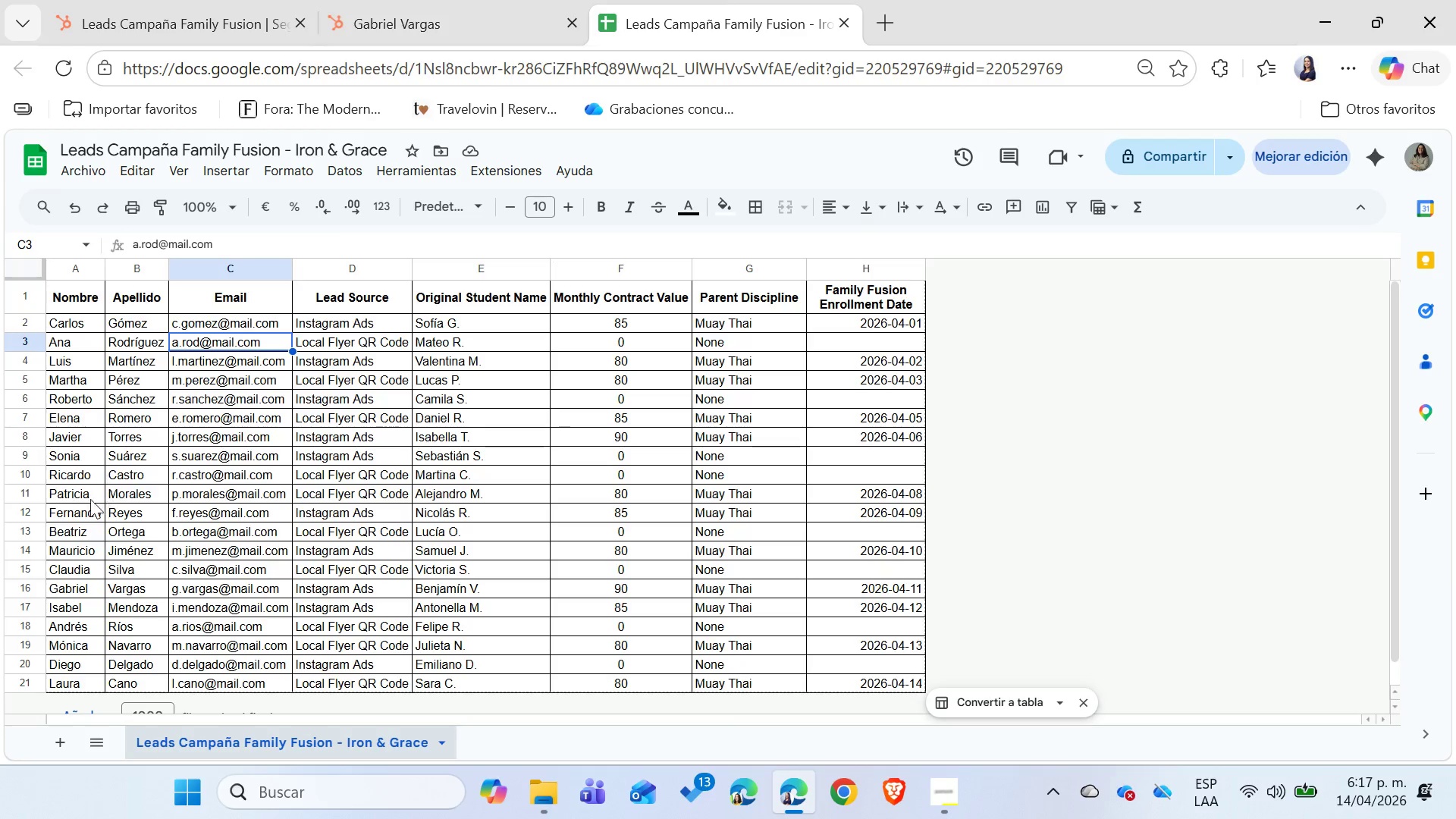 
left_click([80, 458])
 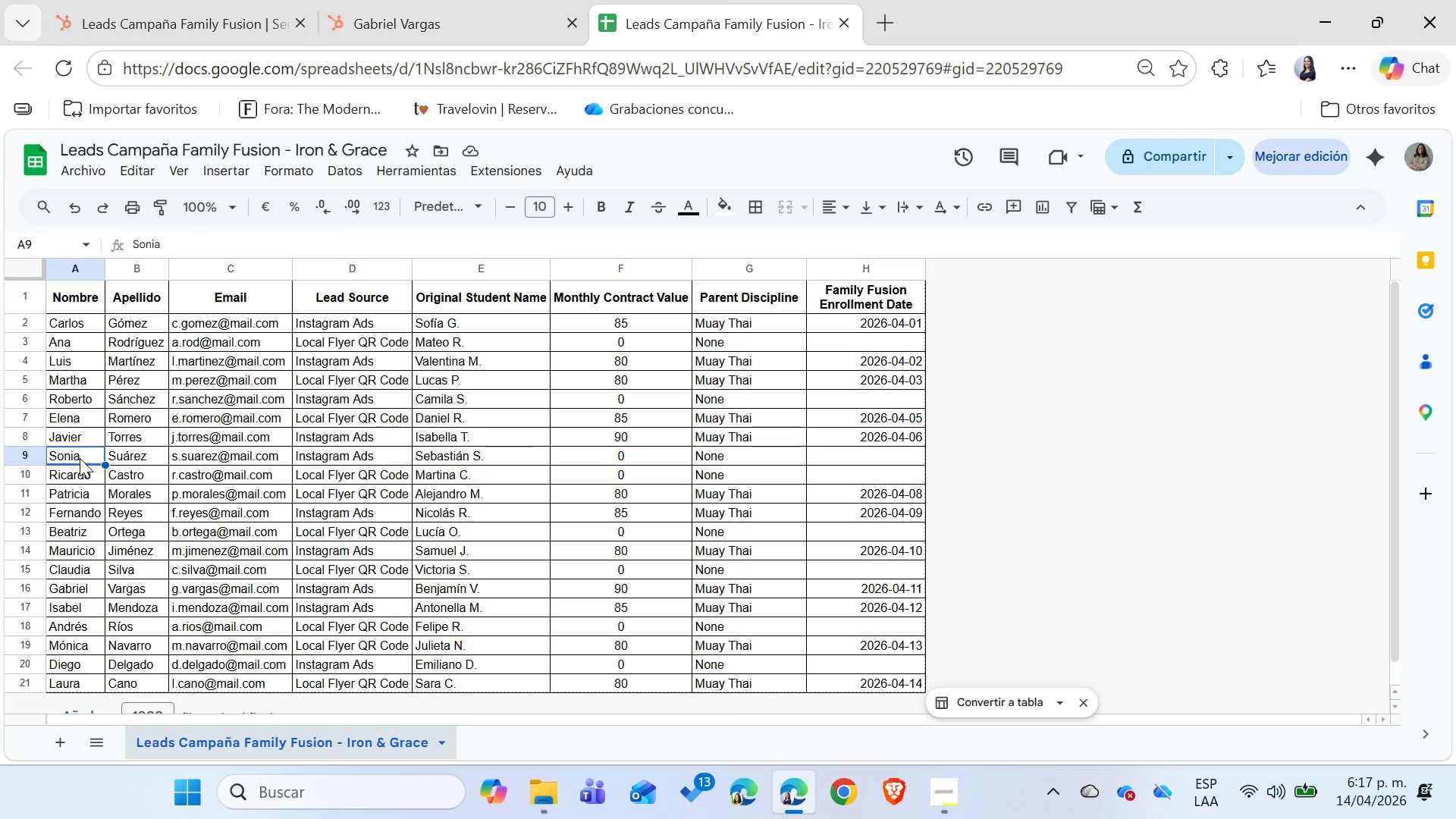 
key(ArrowDown)
 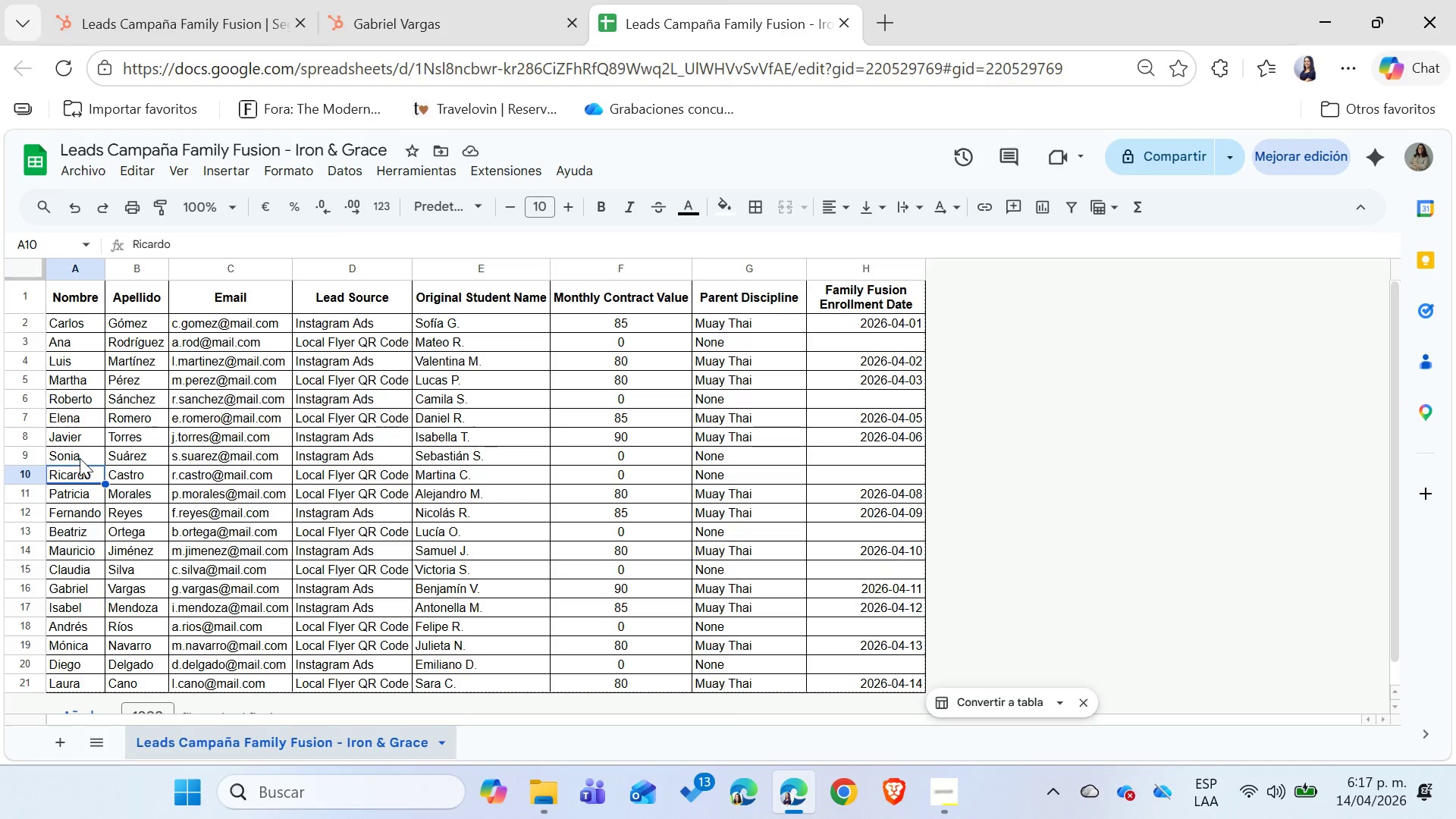 
key(ArrowDown)
 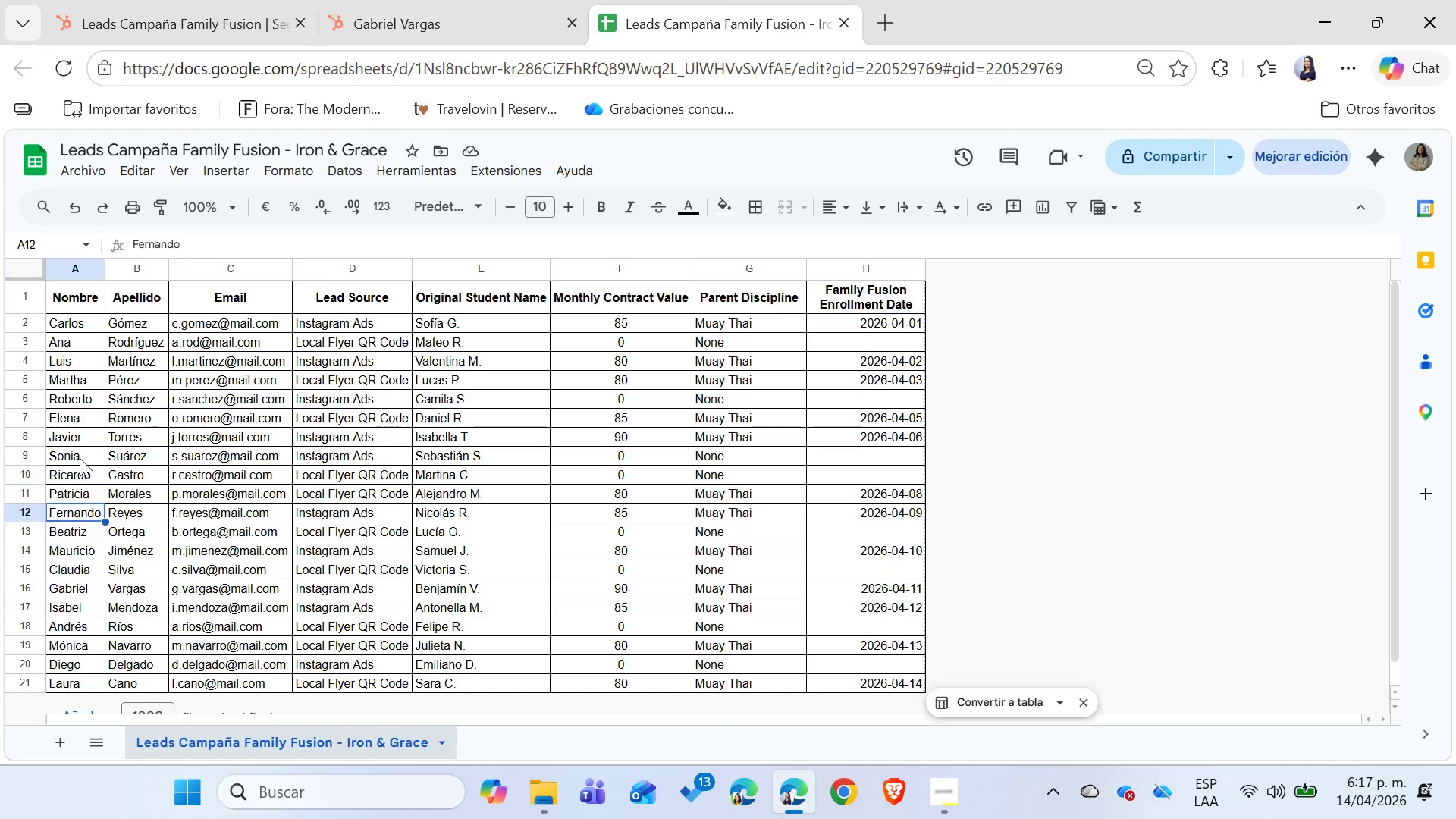 
key(ArrowDown)
 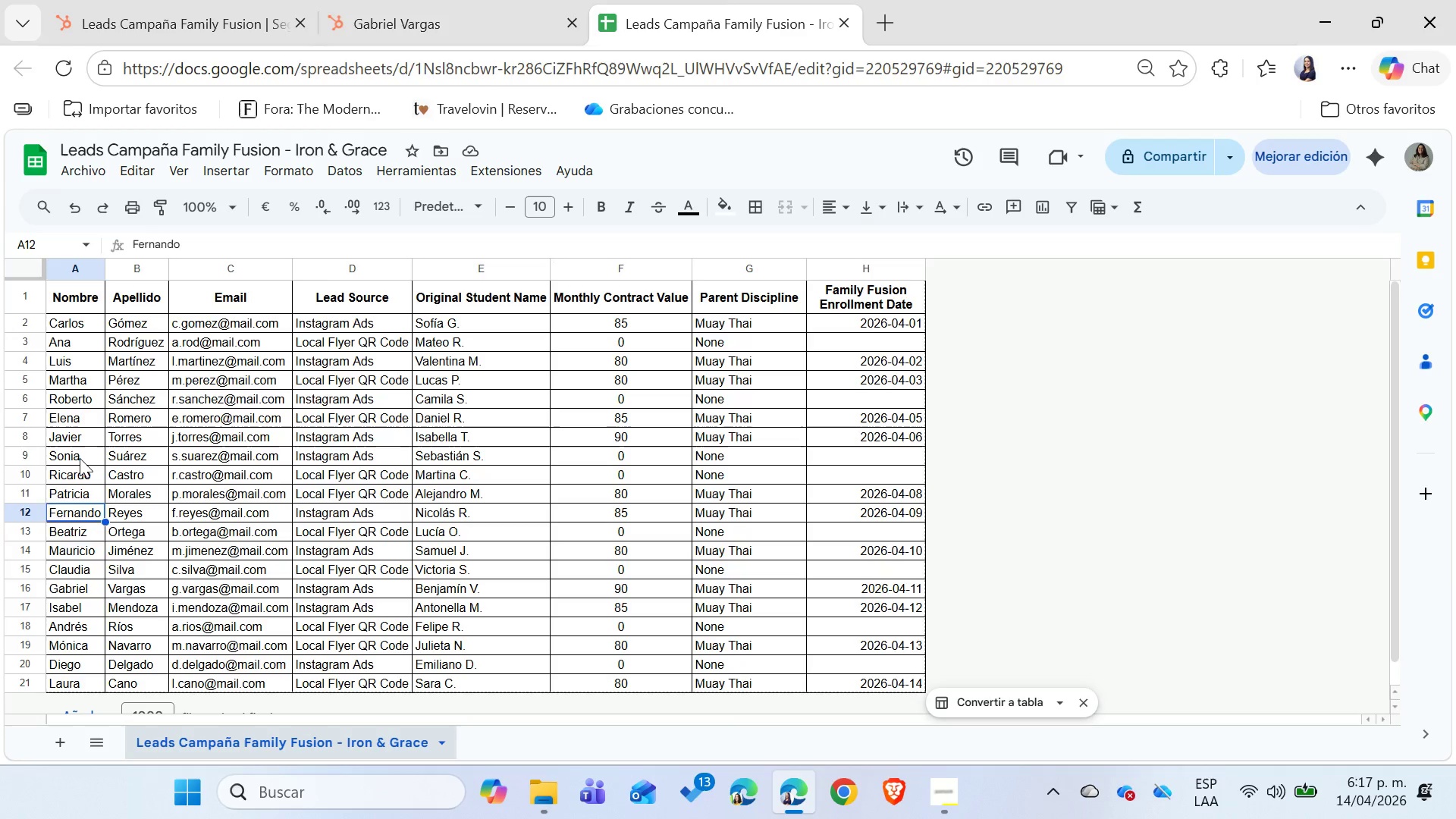 
key(ArrowDown)
 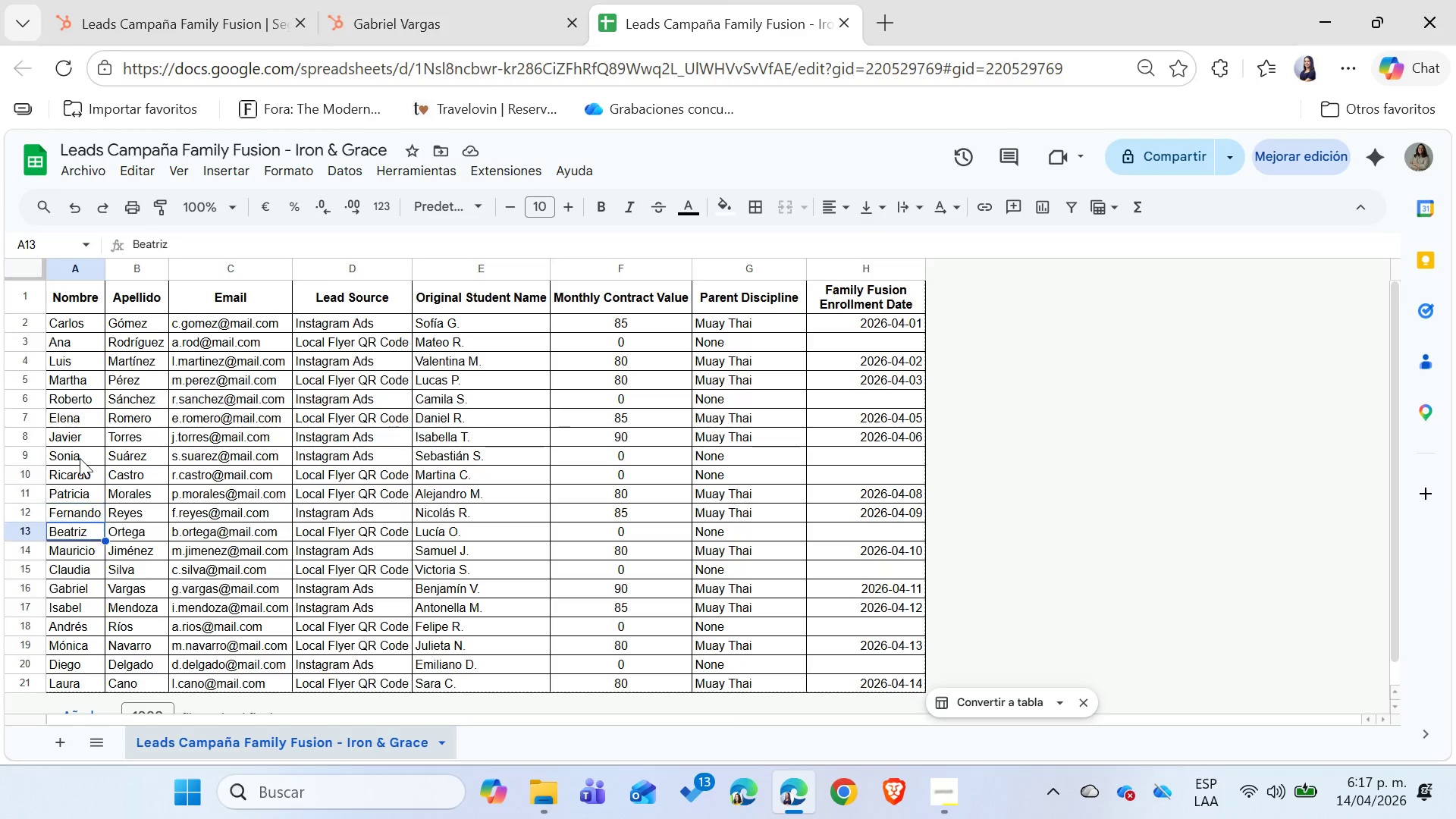 
key(ArrowDown)
 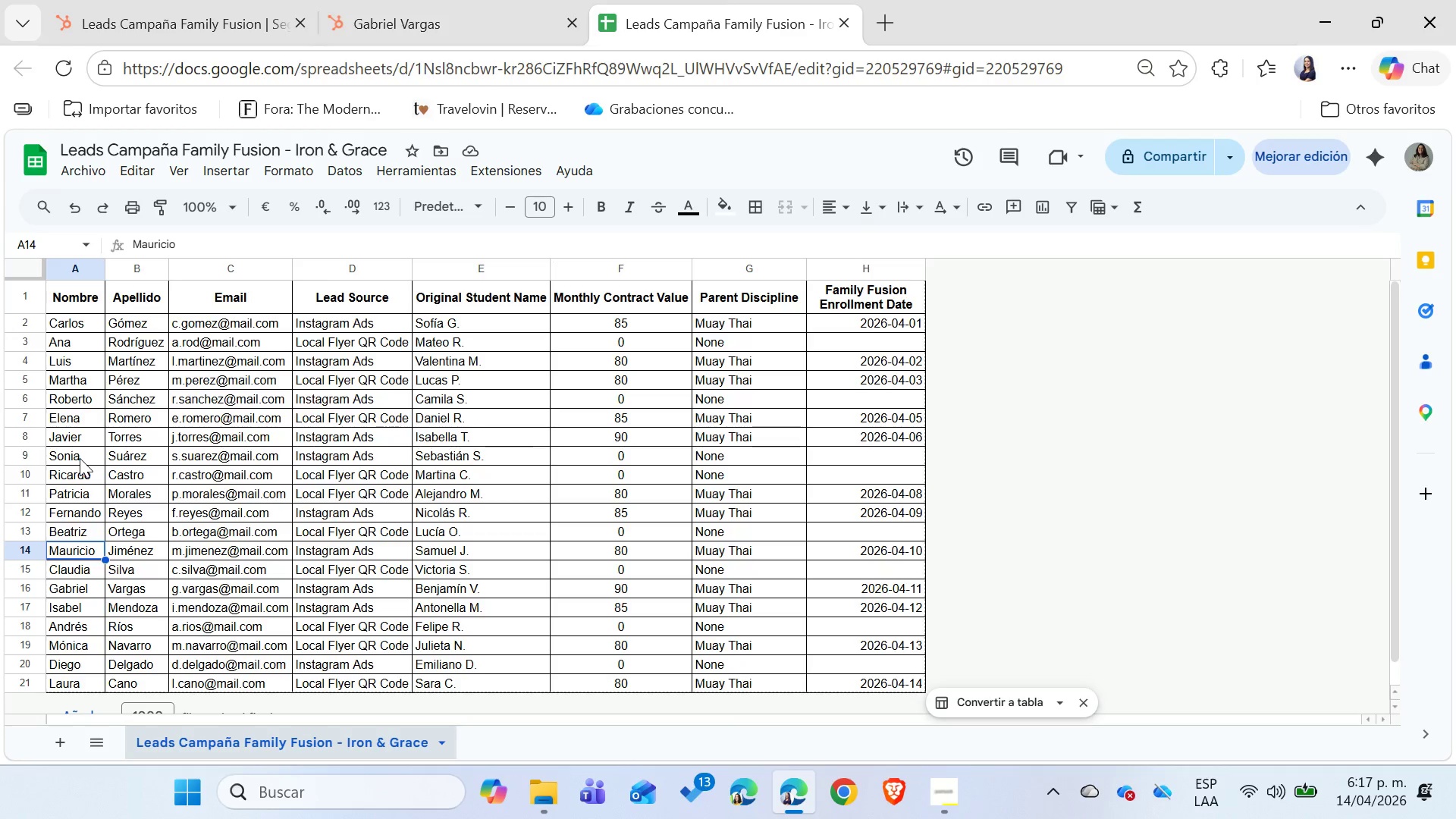 
key(ArrowDown)
 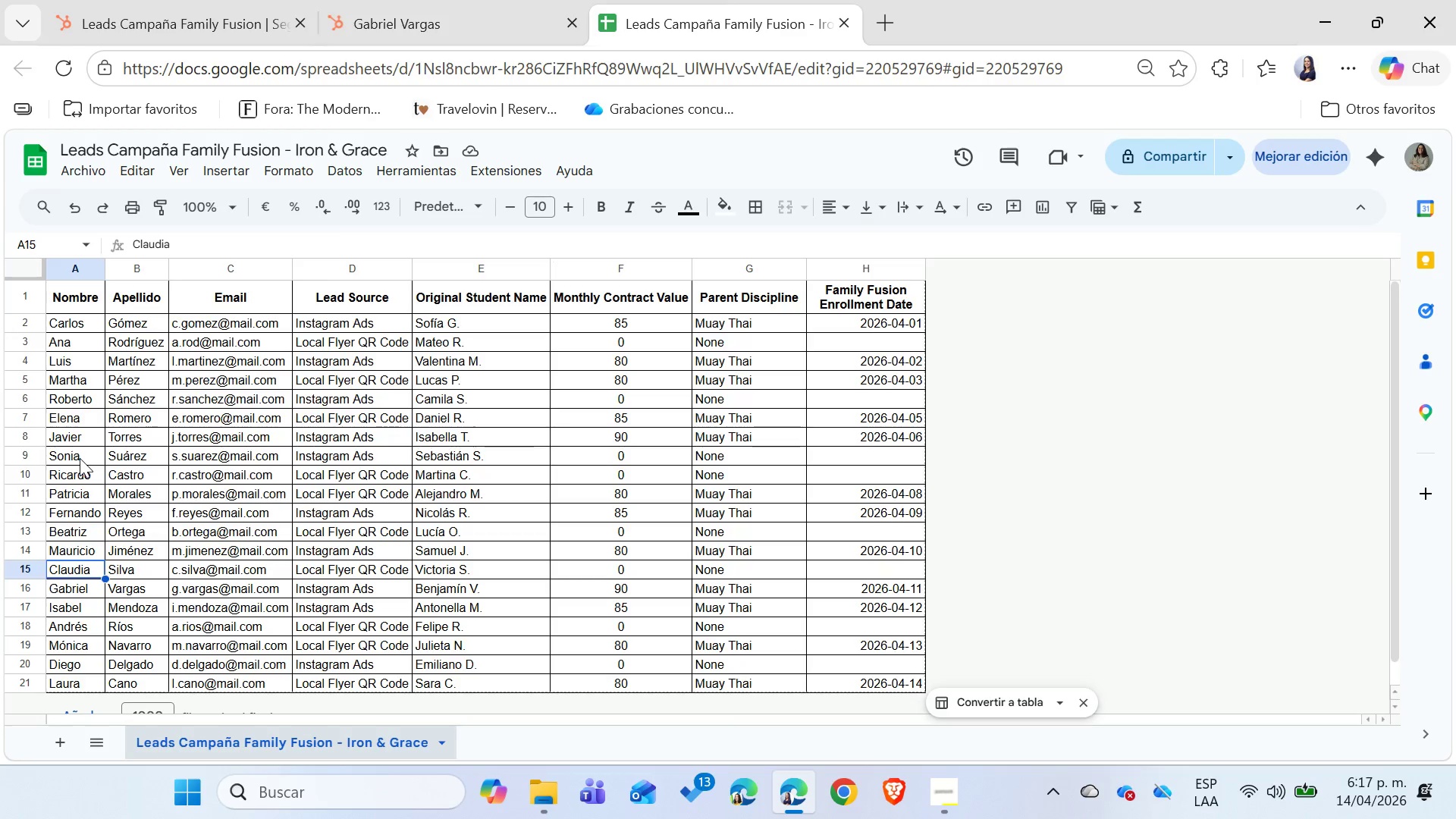 
key(ArrowDown)
 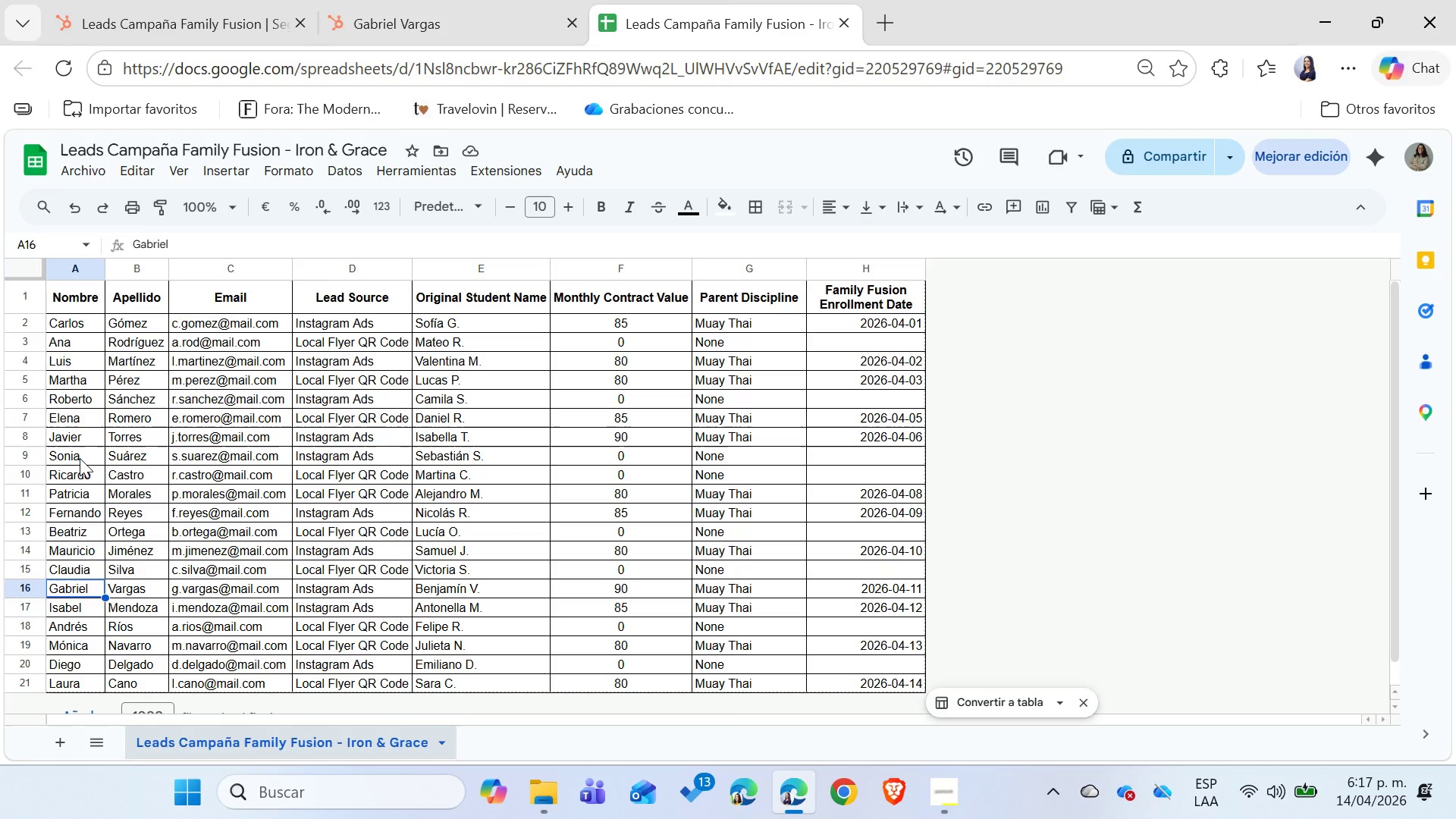 
key(Shift+ArrowRight)
 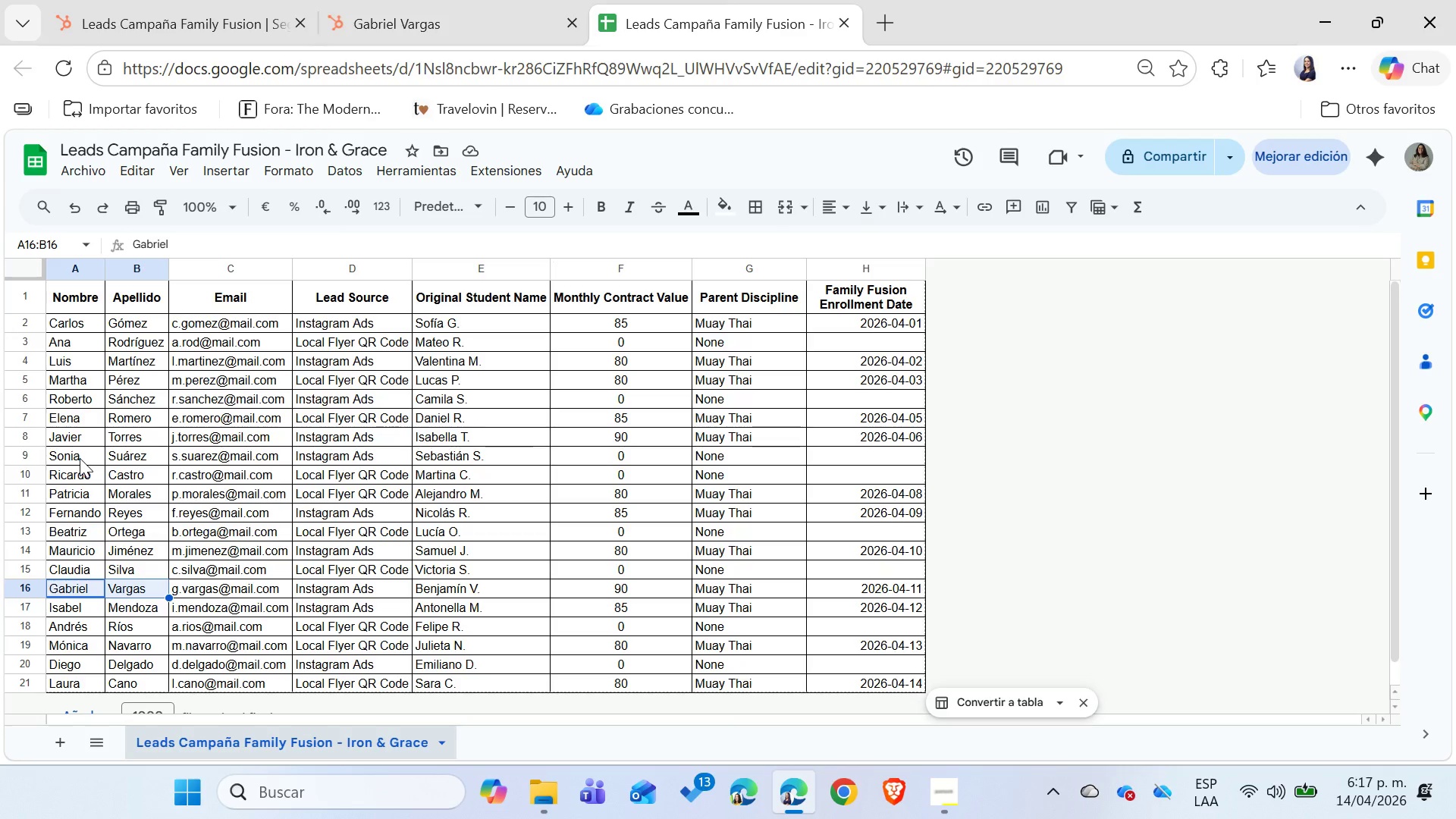 
key(Shift+ArrowRight)
 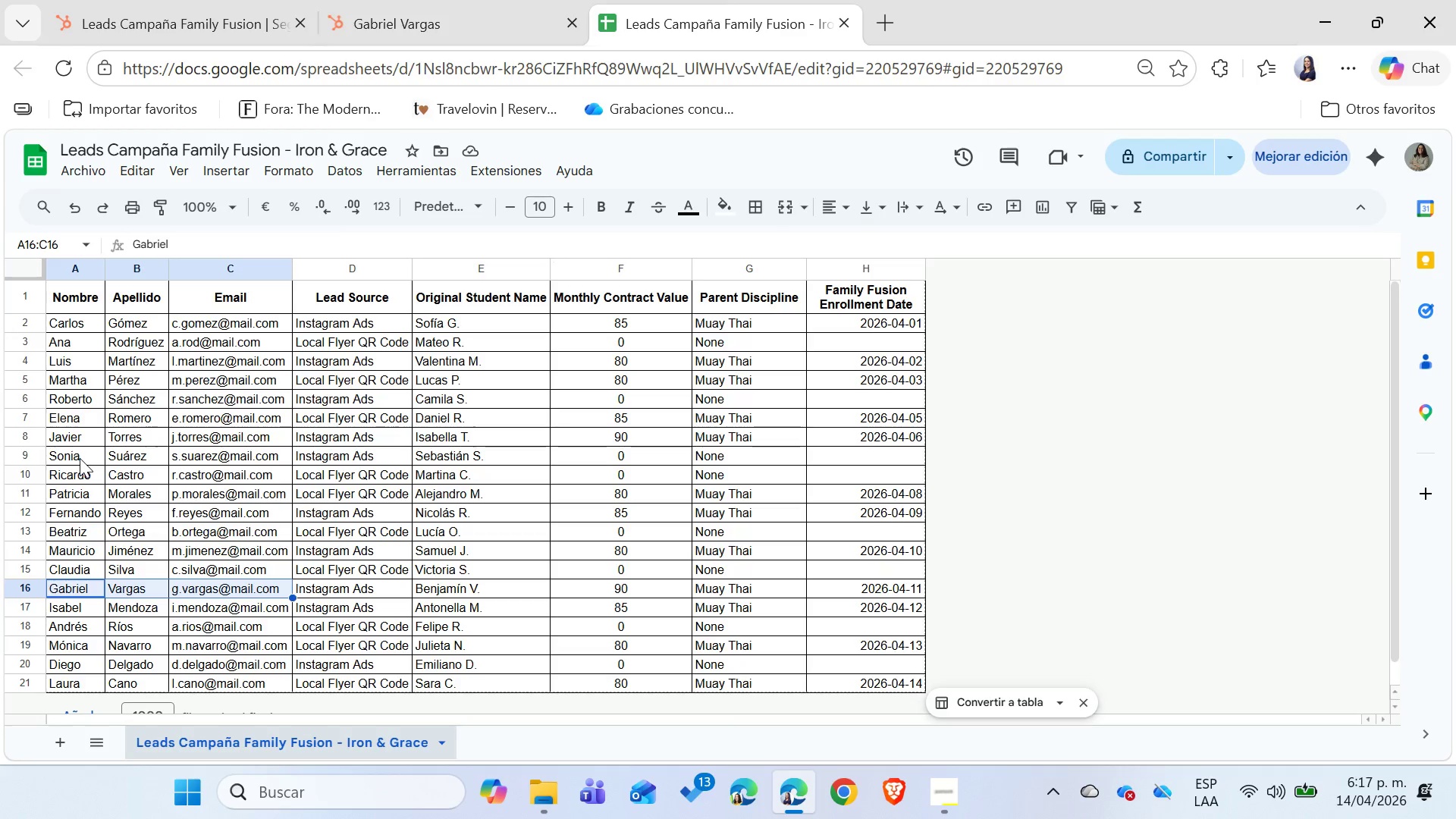 
key(Shift+ArrowRight)
 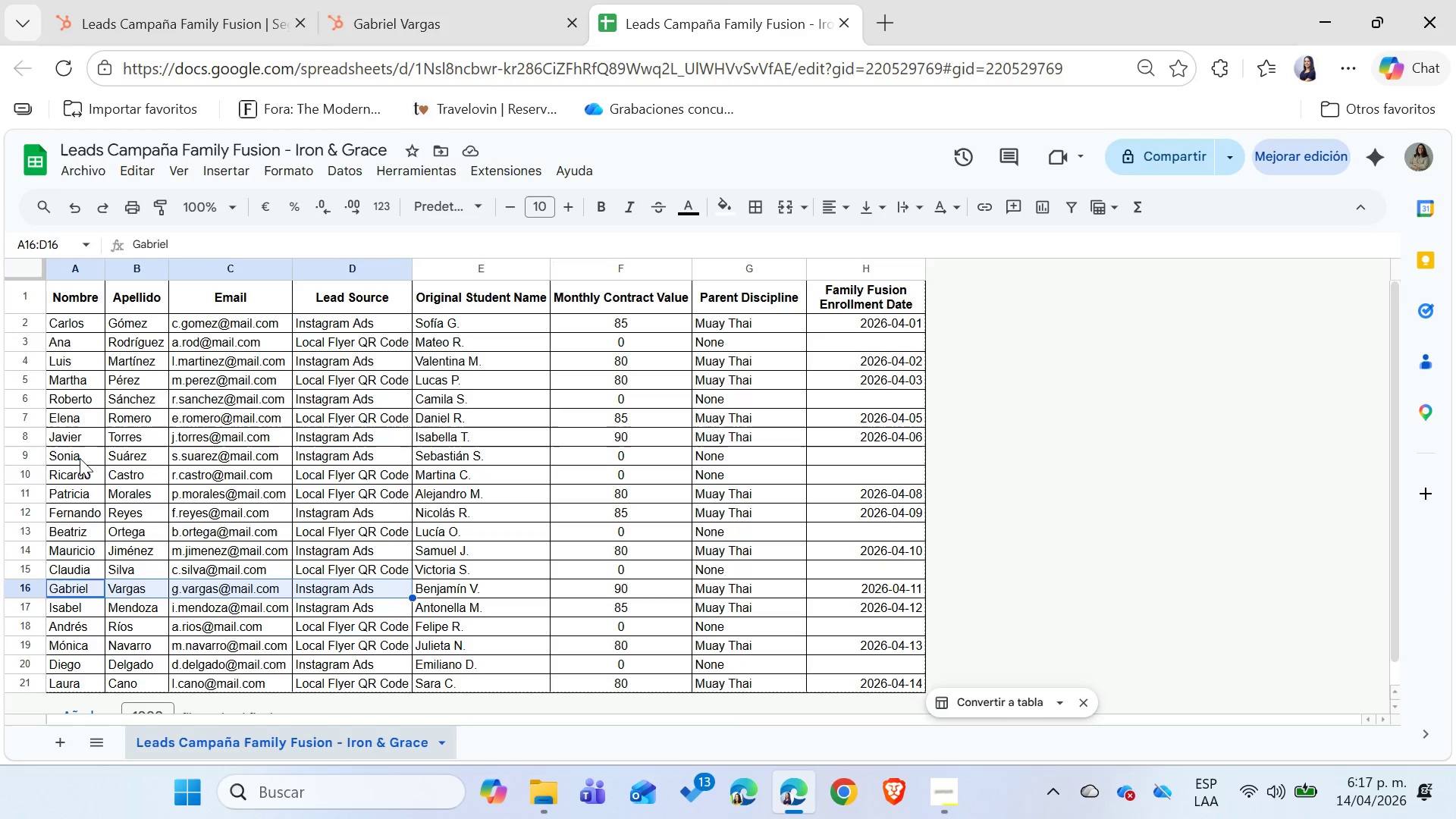 
key(Shift+ArrowRight)
 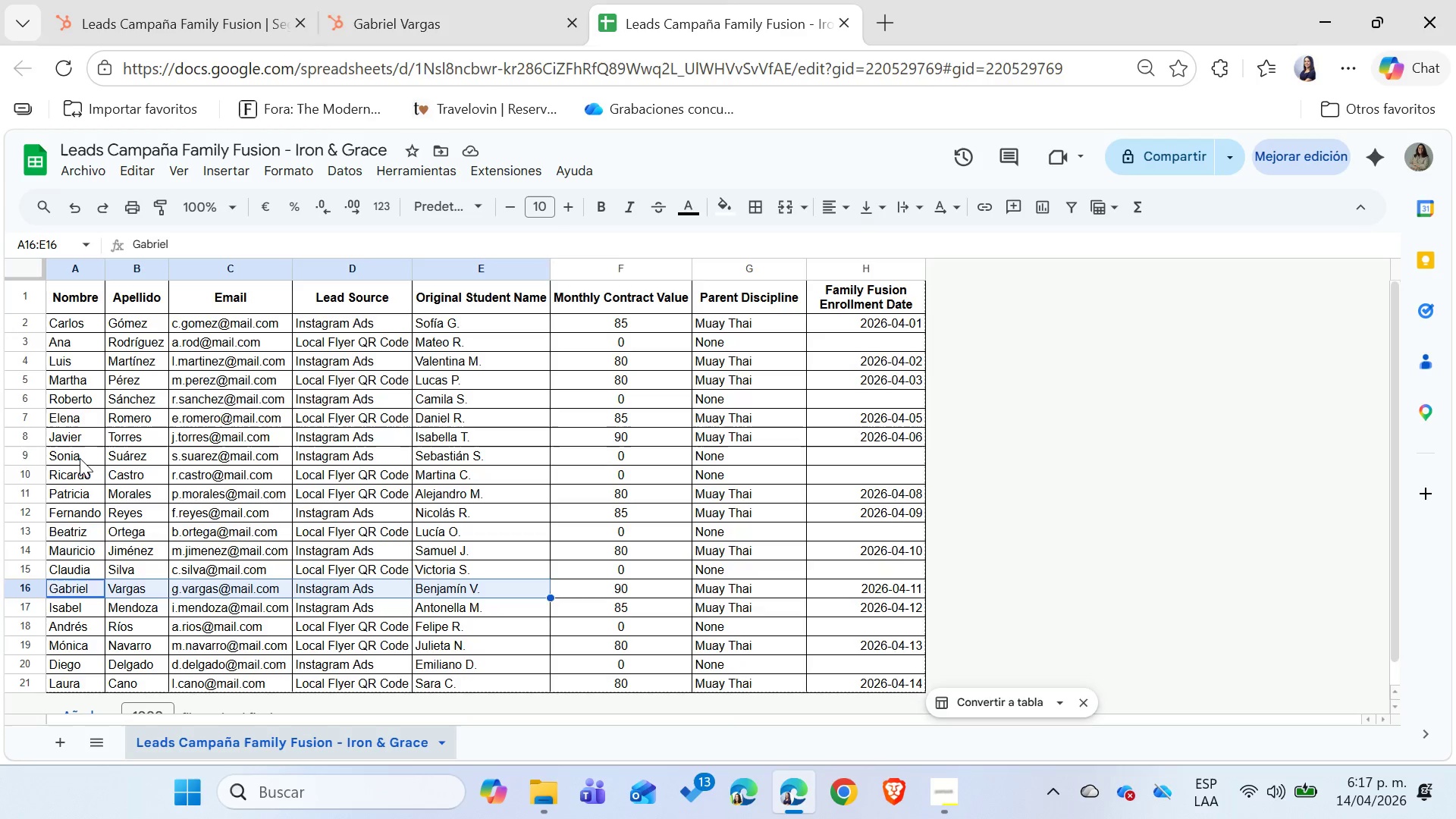 
key(Shift+ArrowRight)
 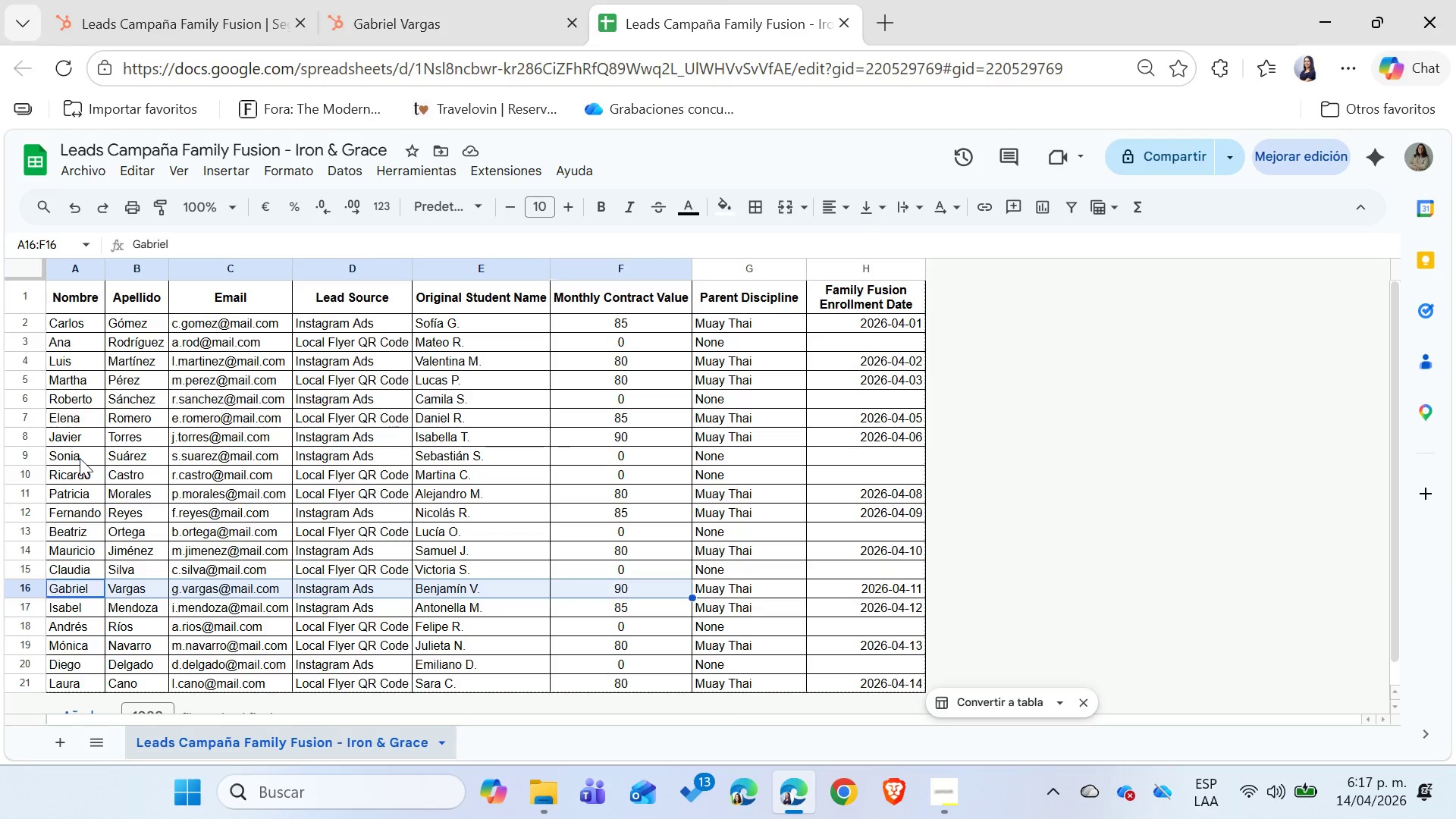 
key(Shift+ArrowRight)
 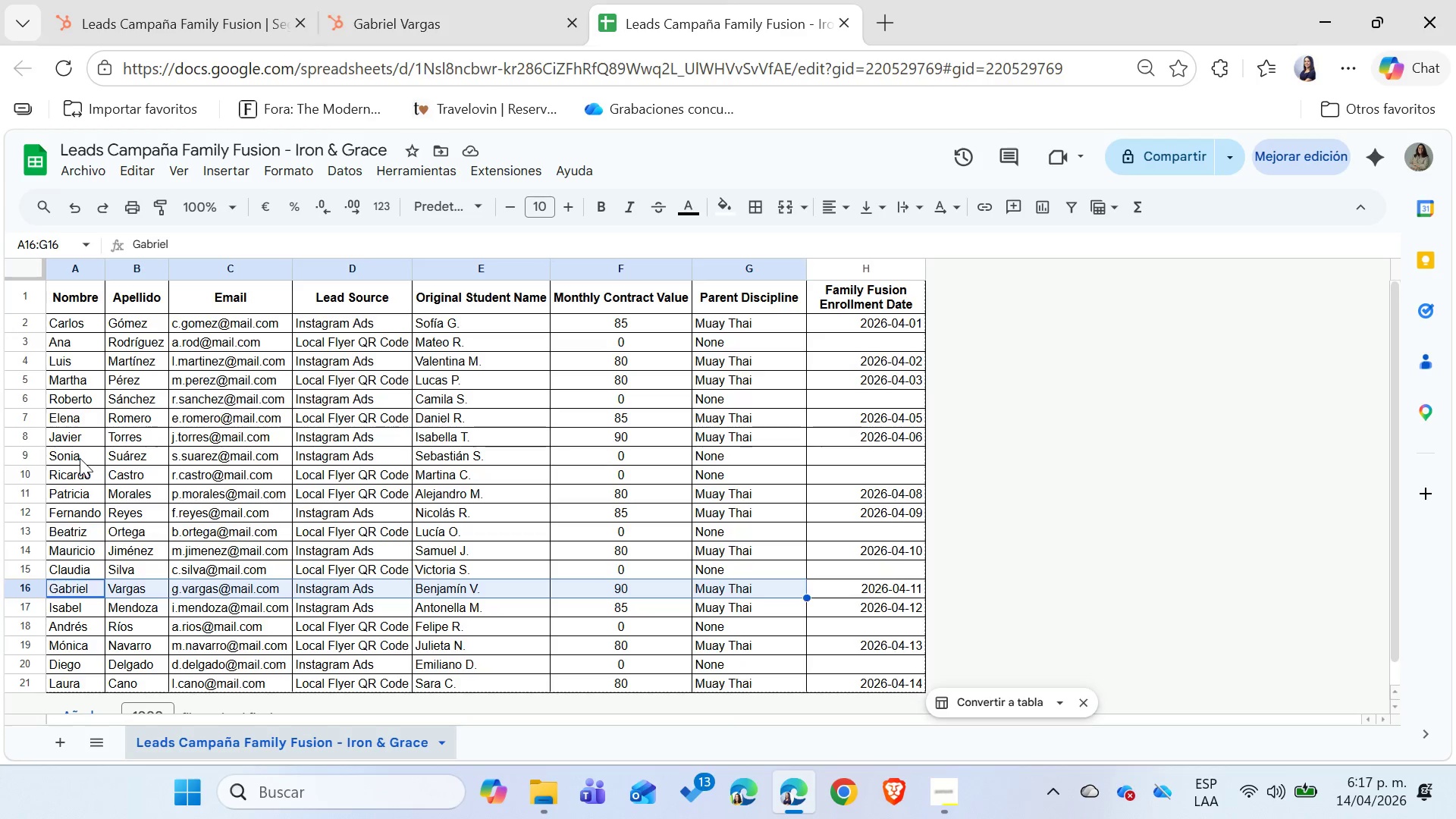 
key(Shift+ArrowRight)
 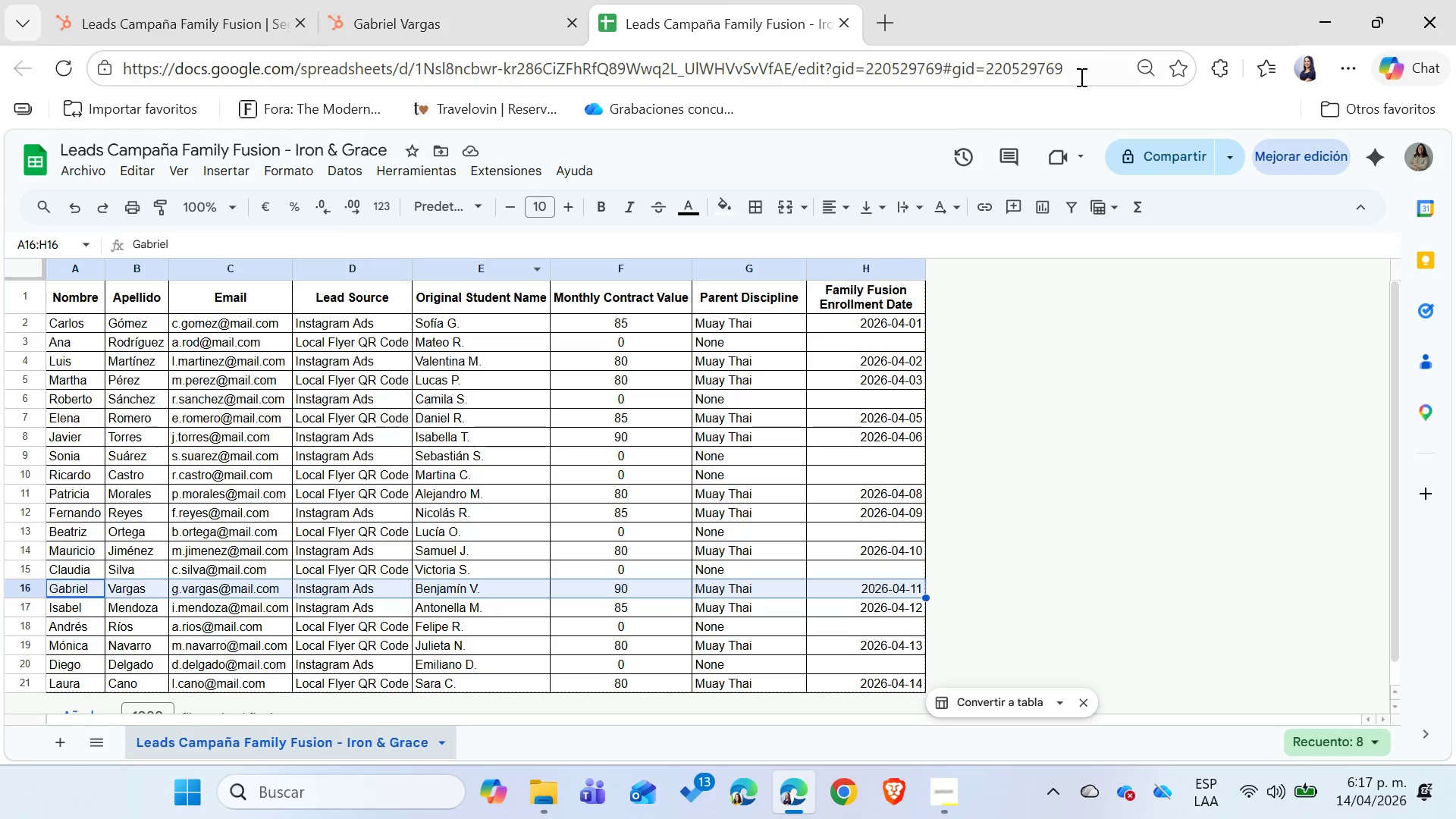 
left_click([726, 203])
 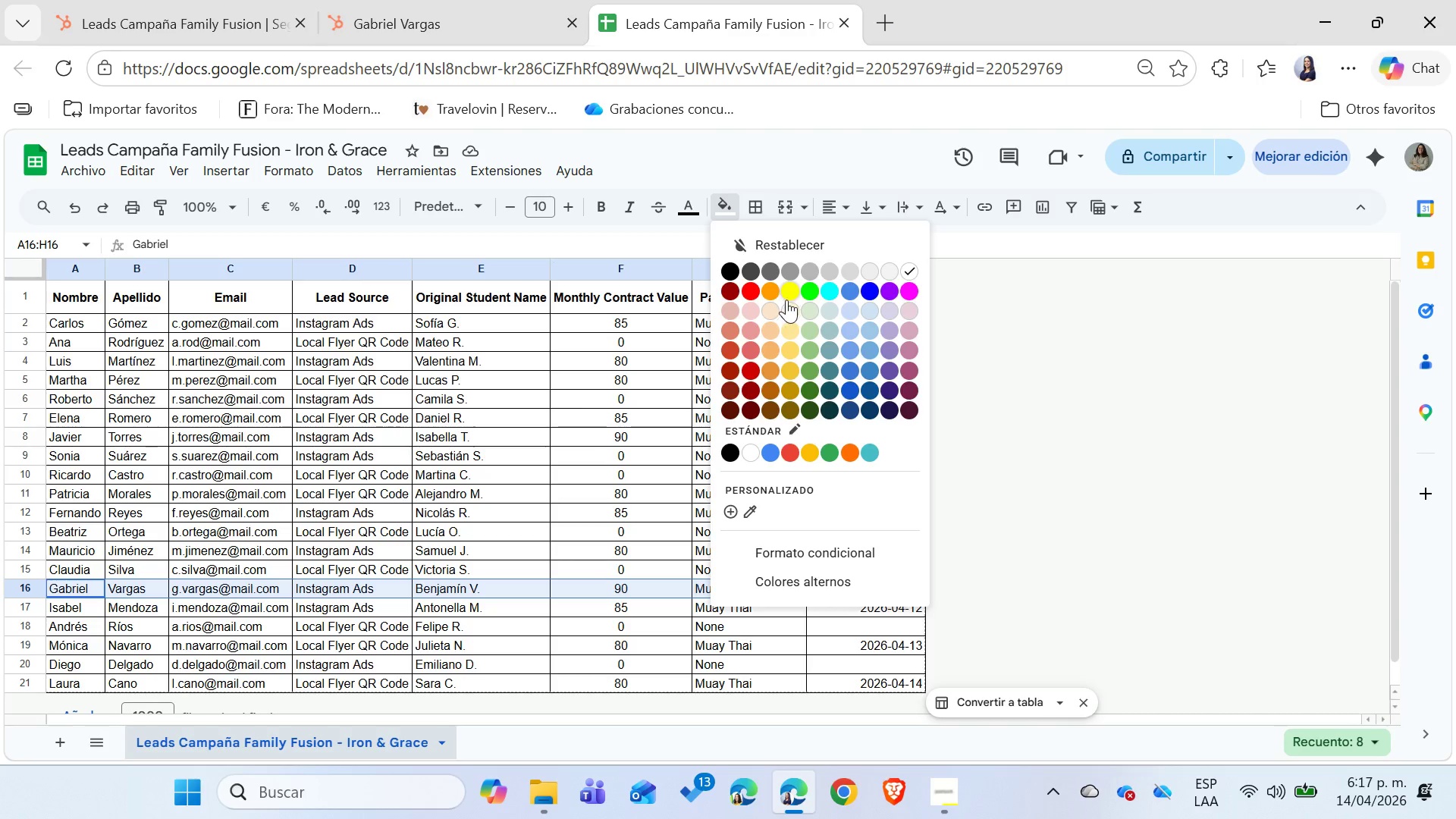 
left_click([788, 297])
 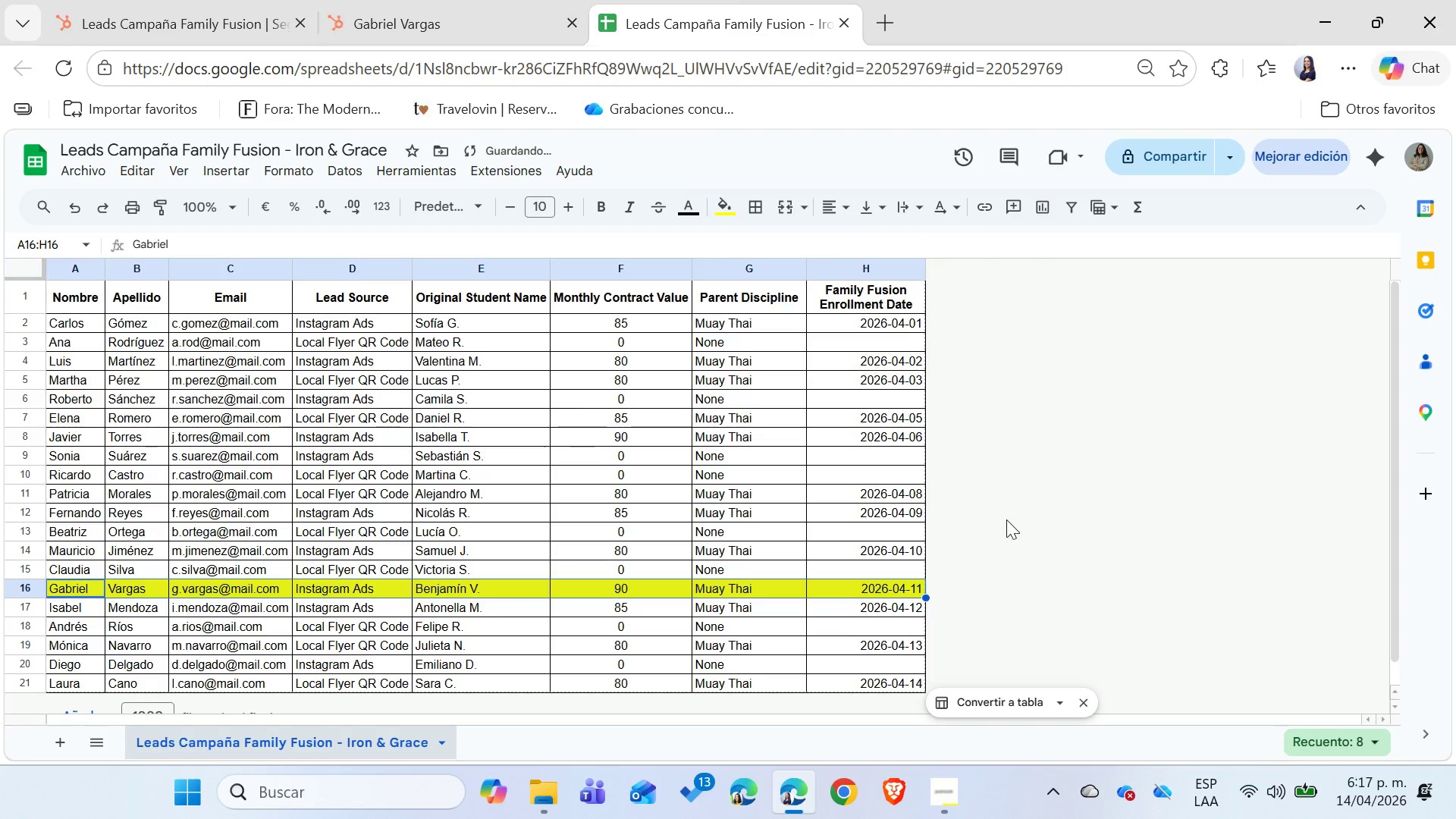 
left_click([1008, 521])
 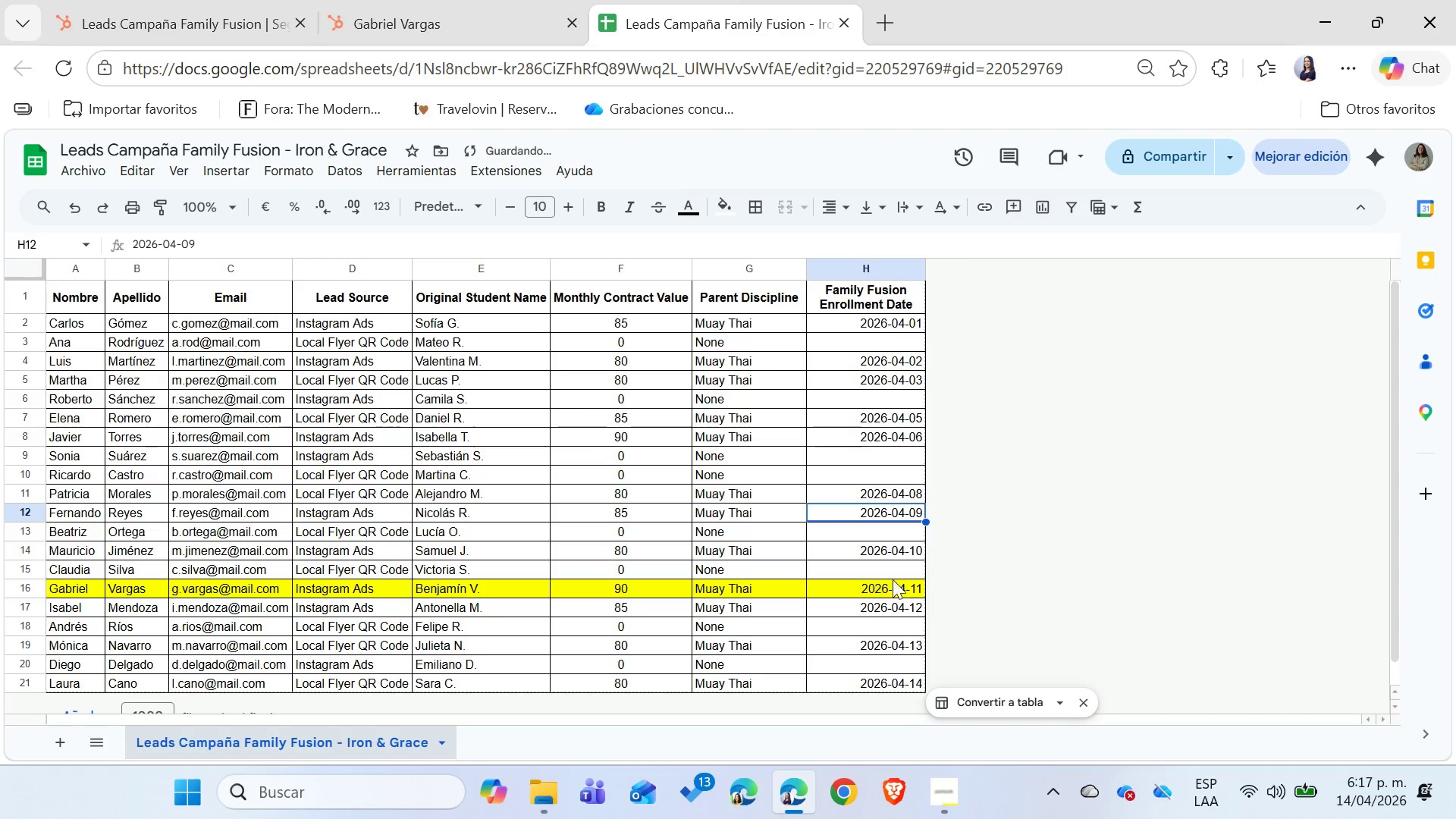 
left_click([869, 592])
 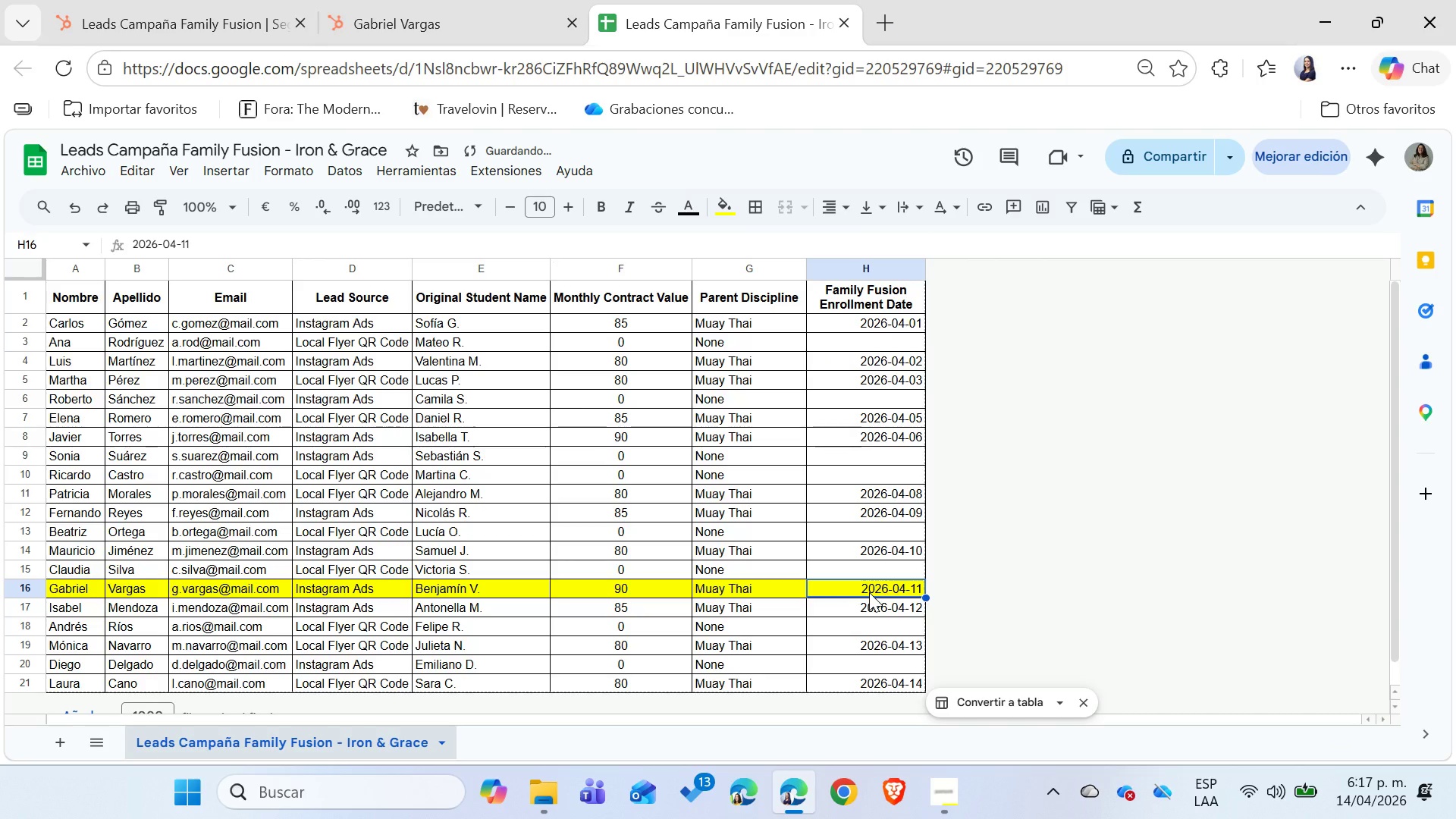 
key(ArrowLeft)
 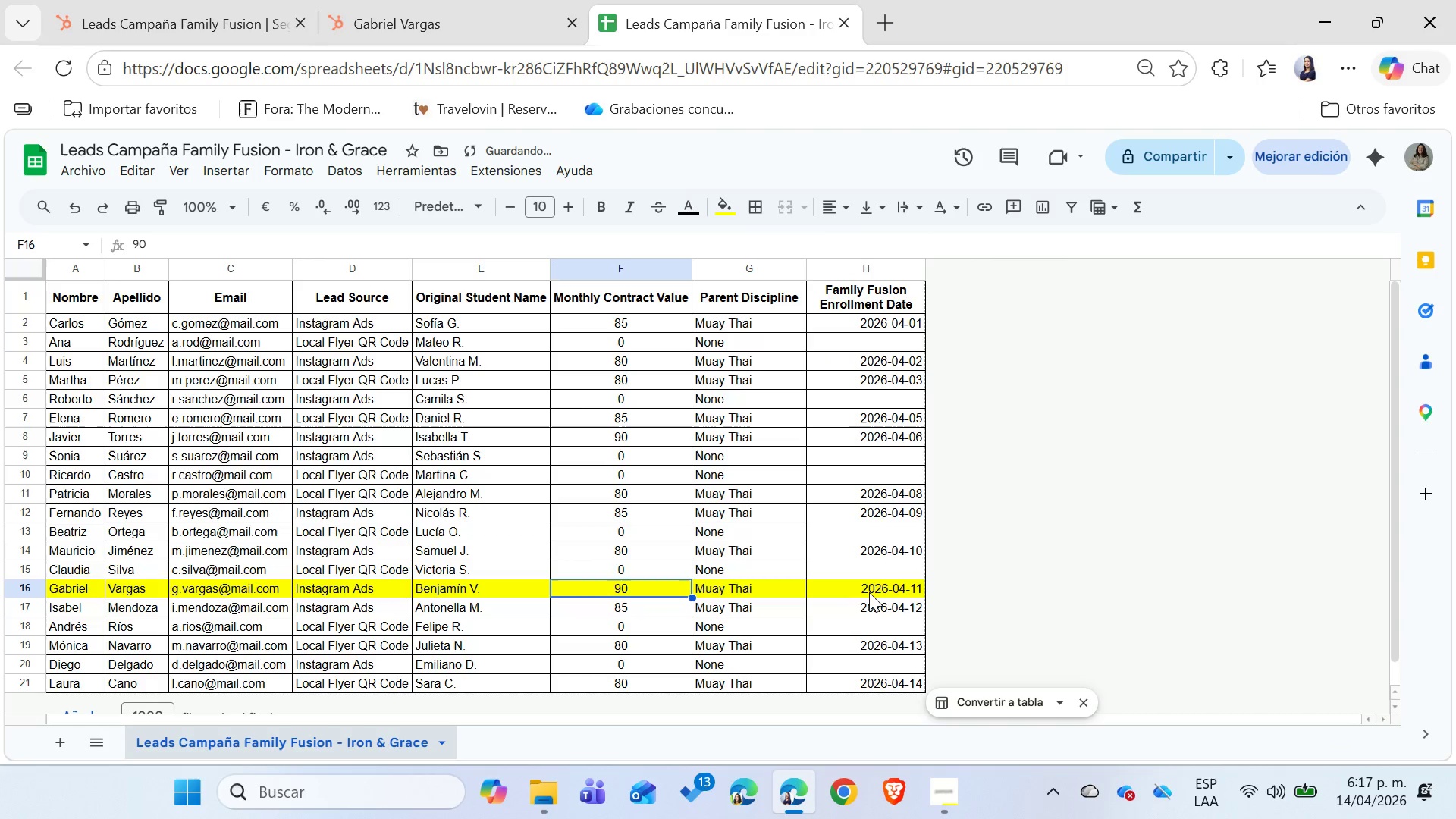 
key(ArrowLeft)
 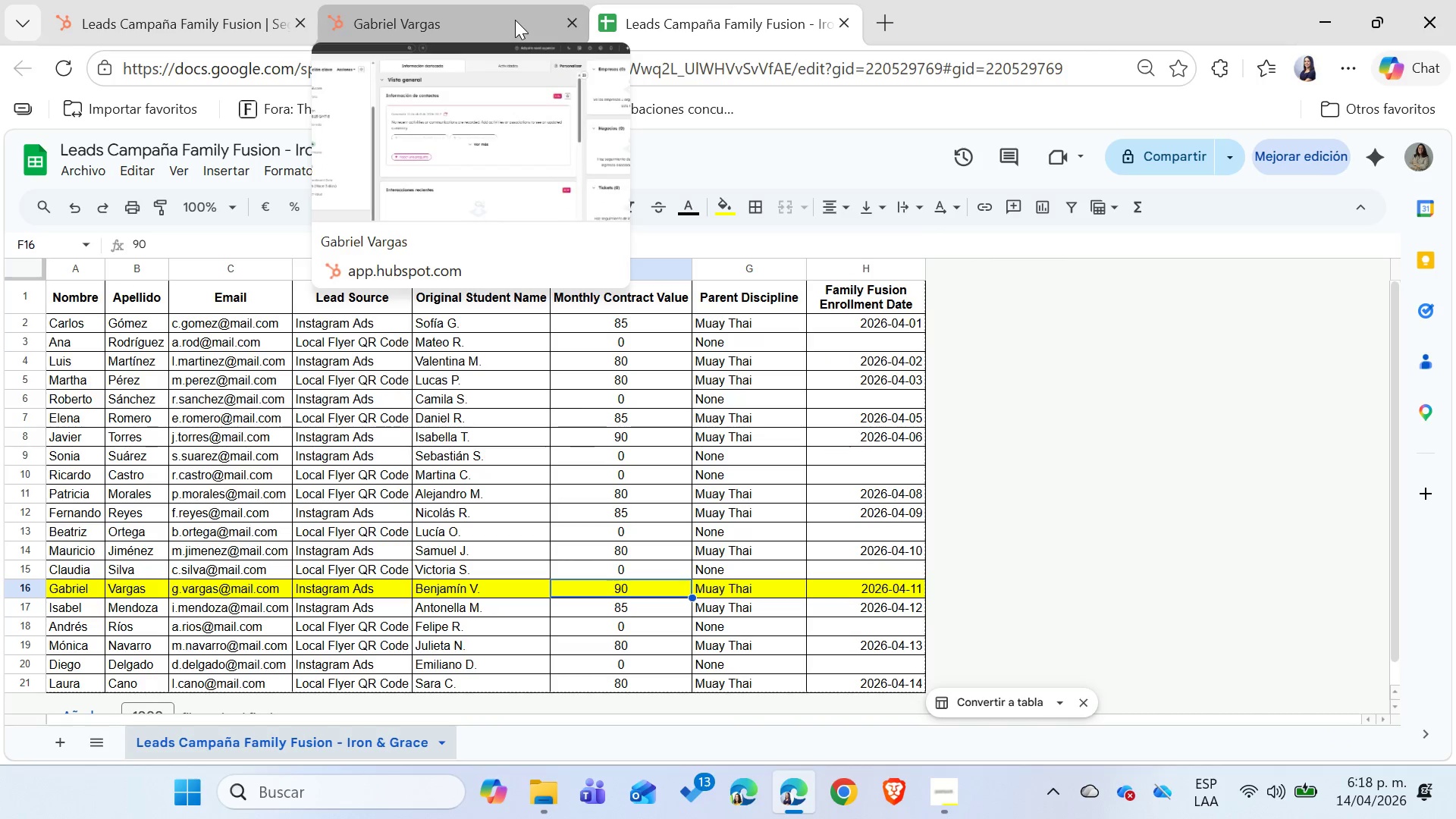 
wait(5.45)
 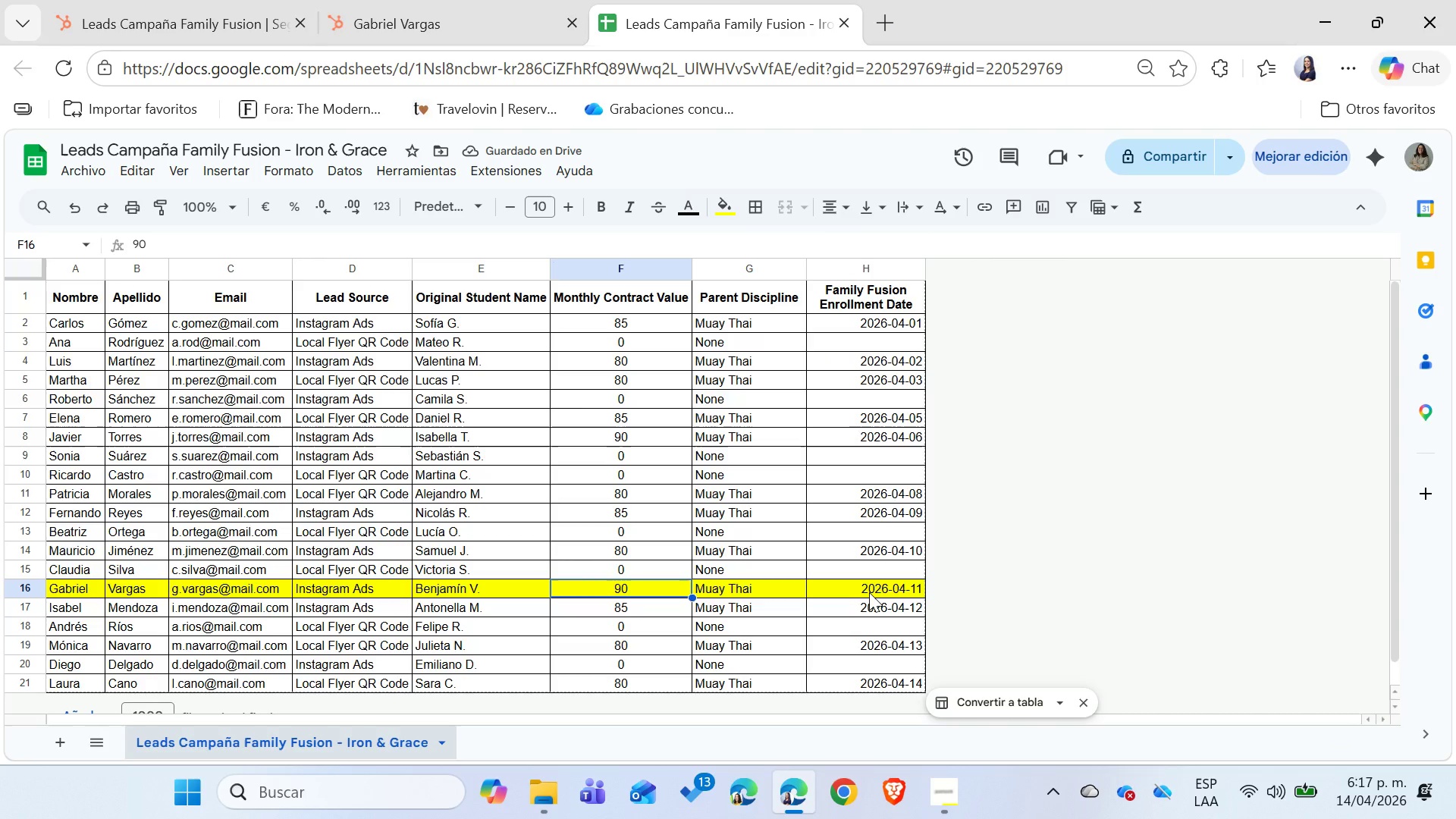 
left_click([515, 20])
 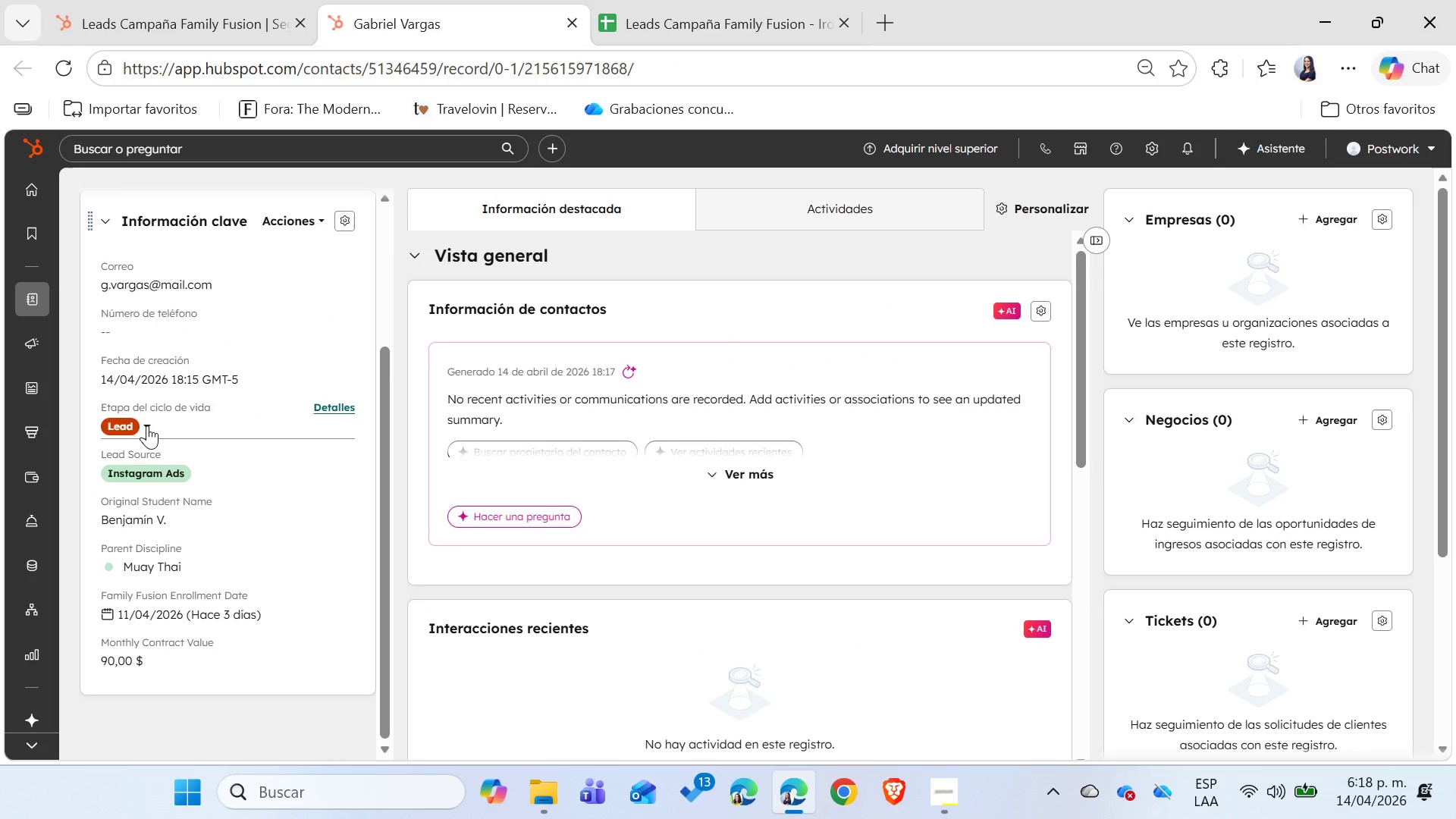 
left_click([147, 425])
 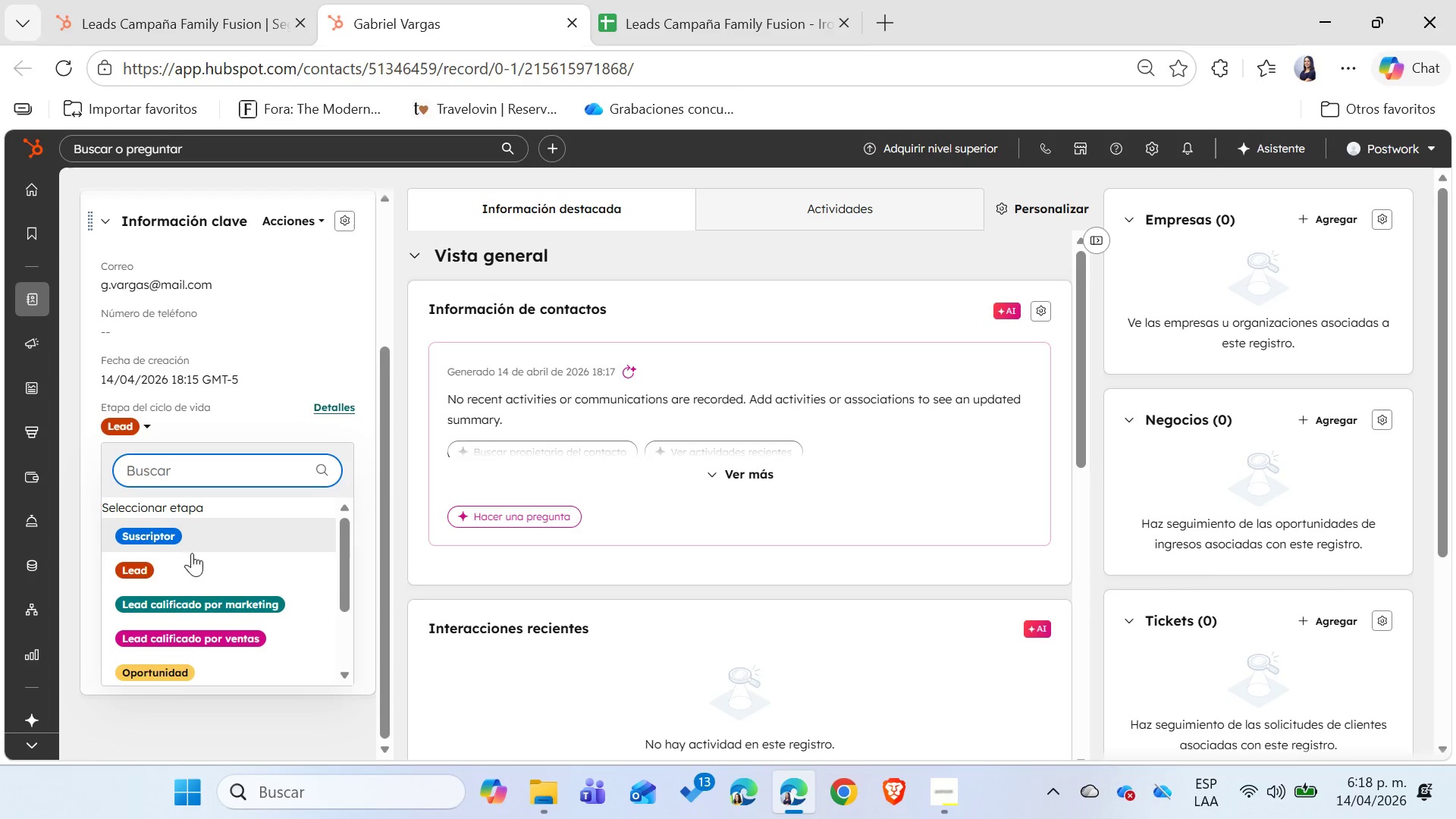 
scroll: coordinate [212, 579], scroll_direction: down, amount: 1.0
 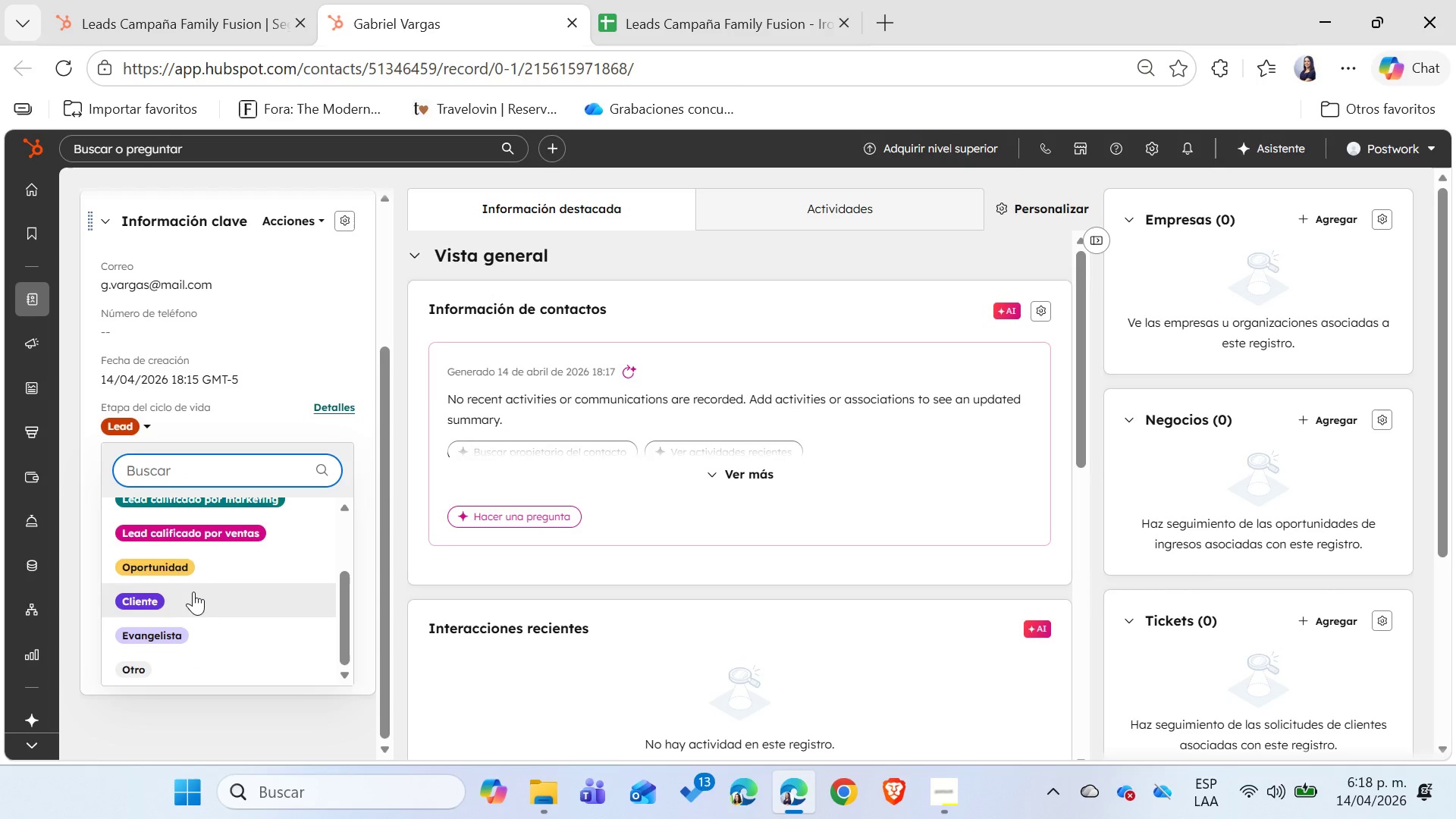 
left_click([193, 592])
 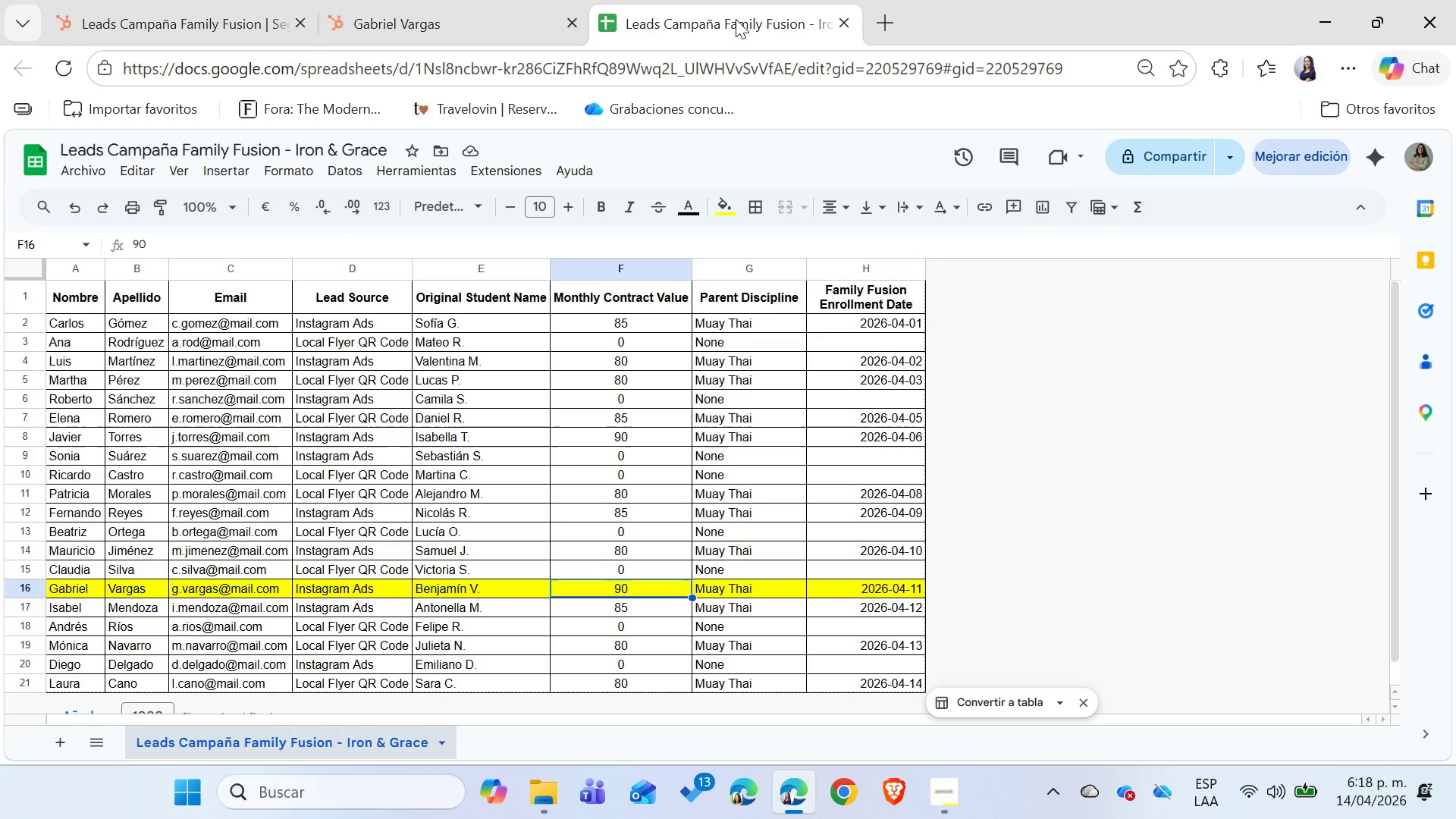 
wait(5.83)
 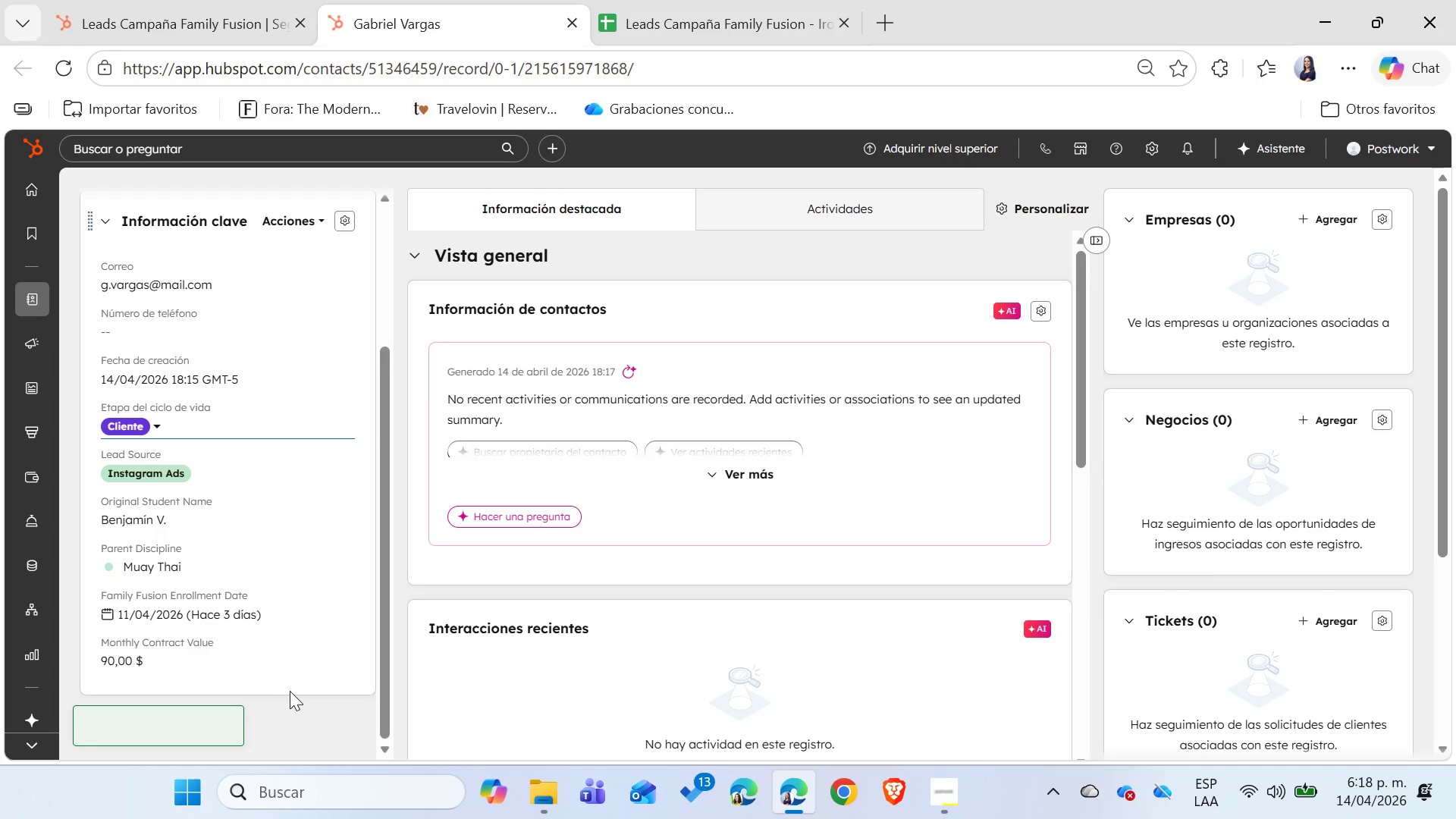 
left_click([482, 14])
 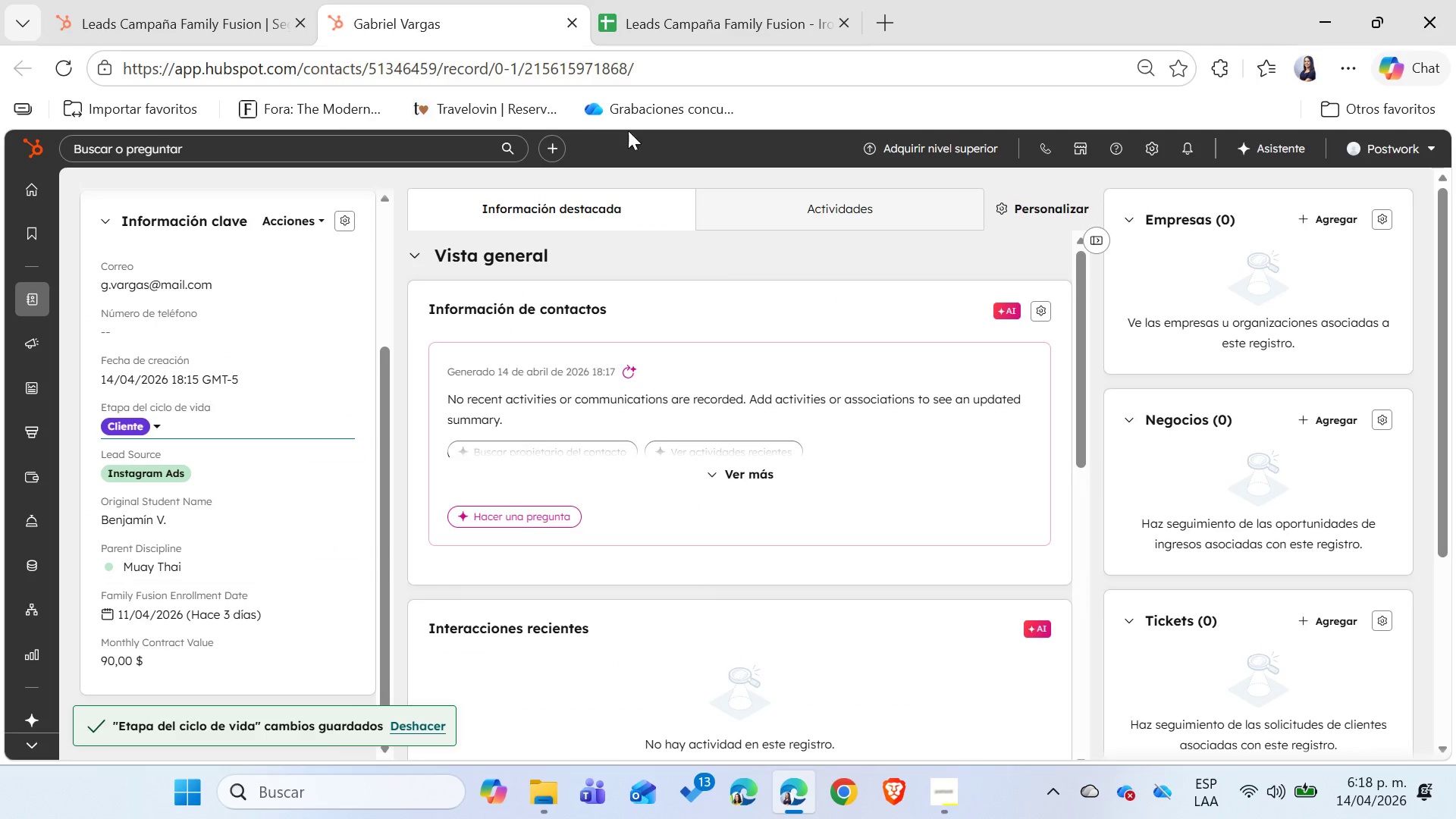 
left_click([665, 41])
 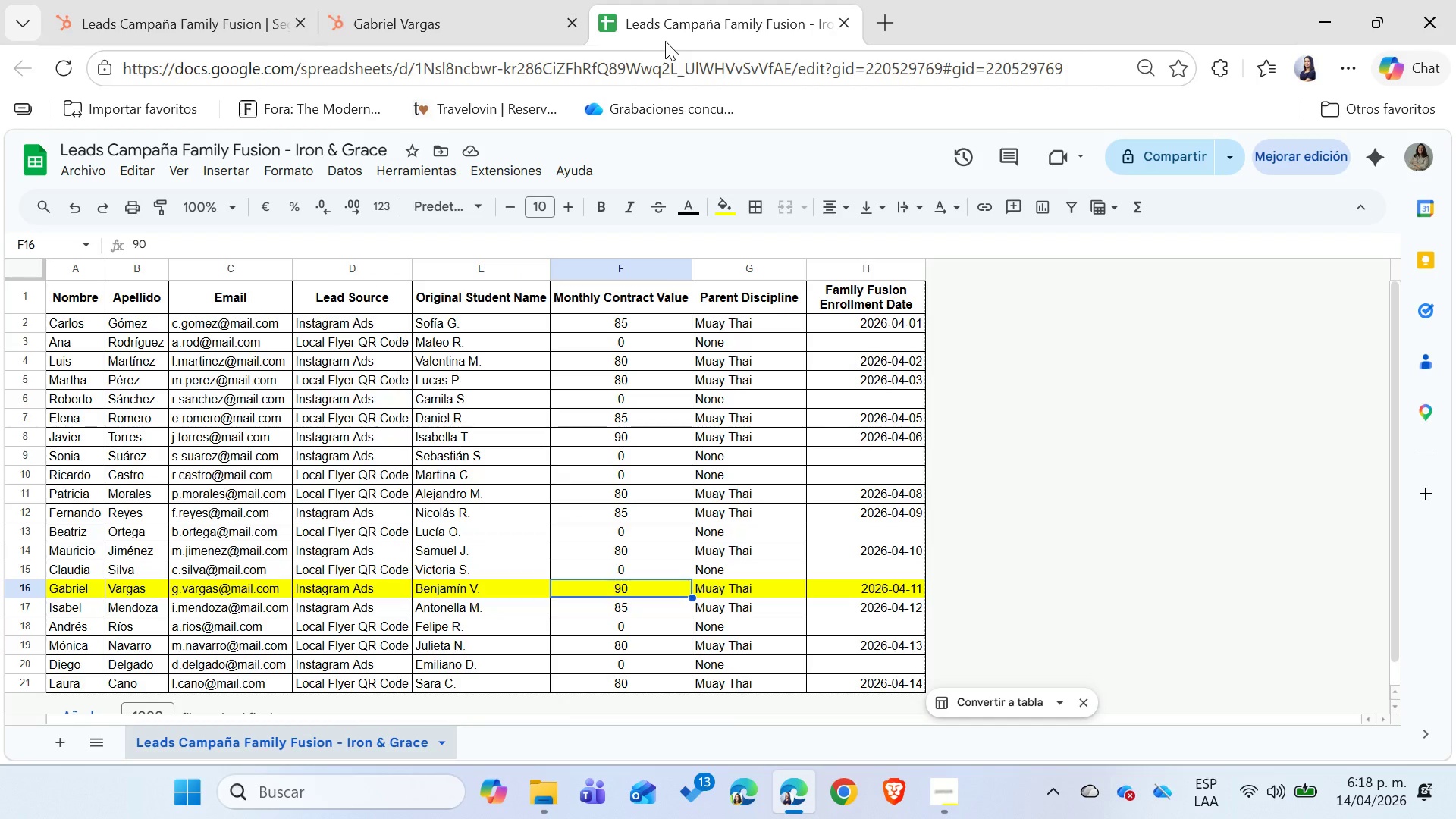 
left_click([525, 10])
 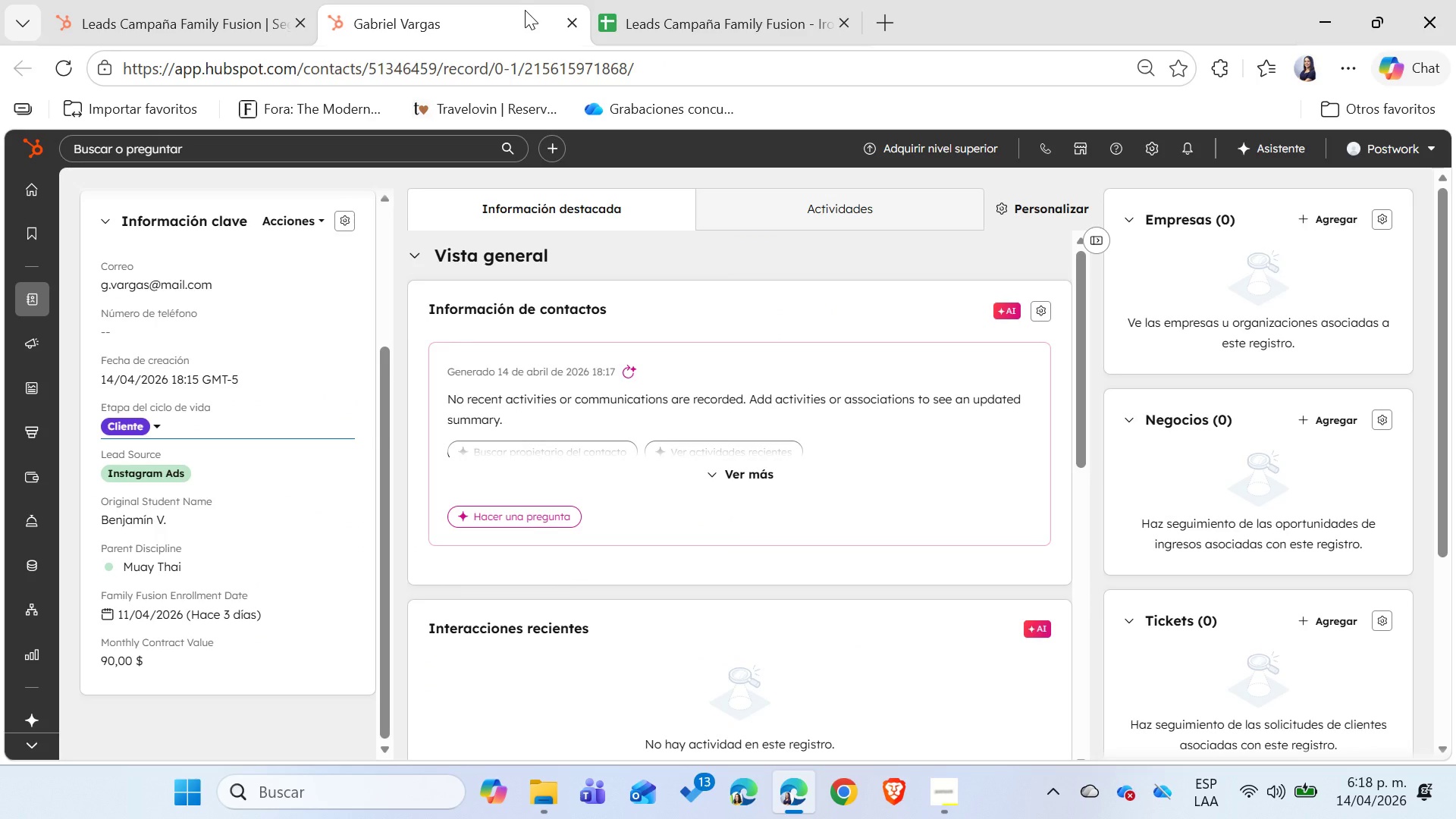 
wait(6.23)
 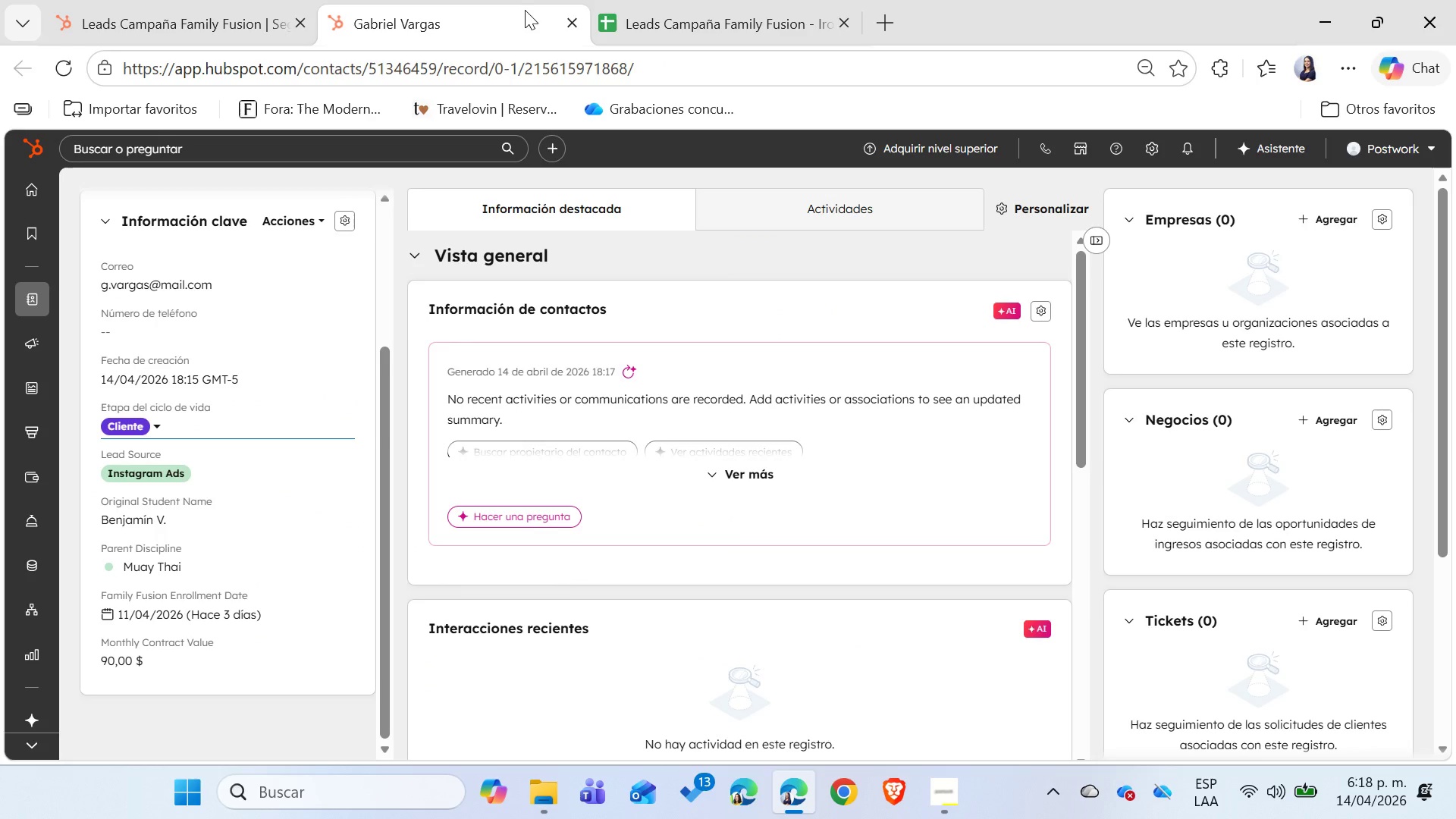 
scroll: coordinate [384, 362], scroll_direction: up, amount: 7.0
 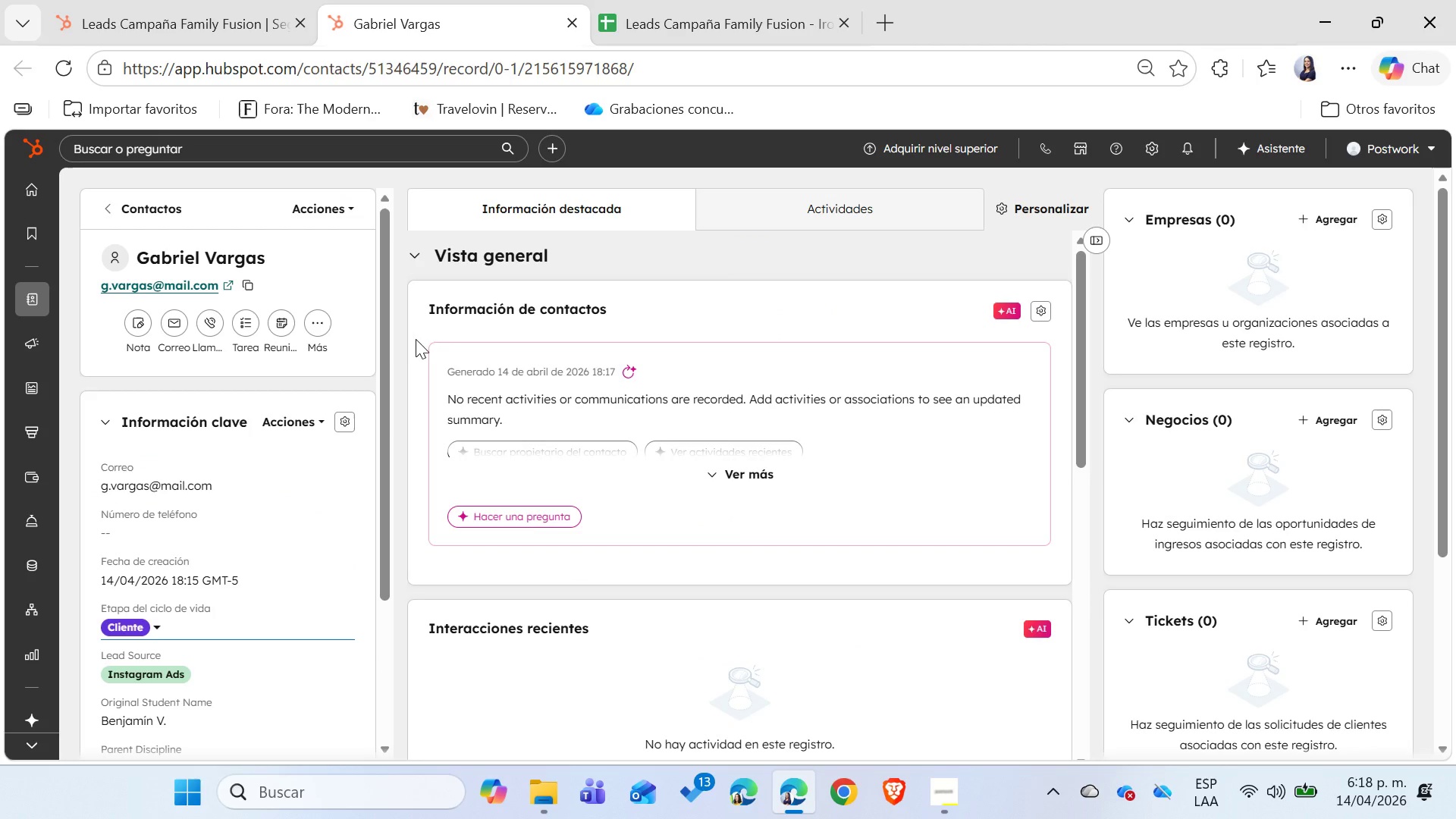 
scroll: coordinate [302, 418], scroll_direction: down, amount: 1.0
 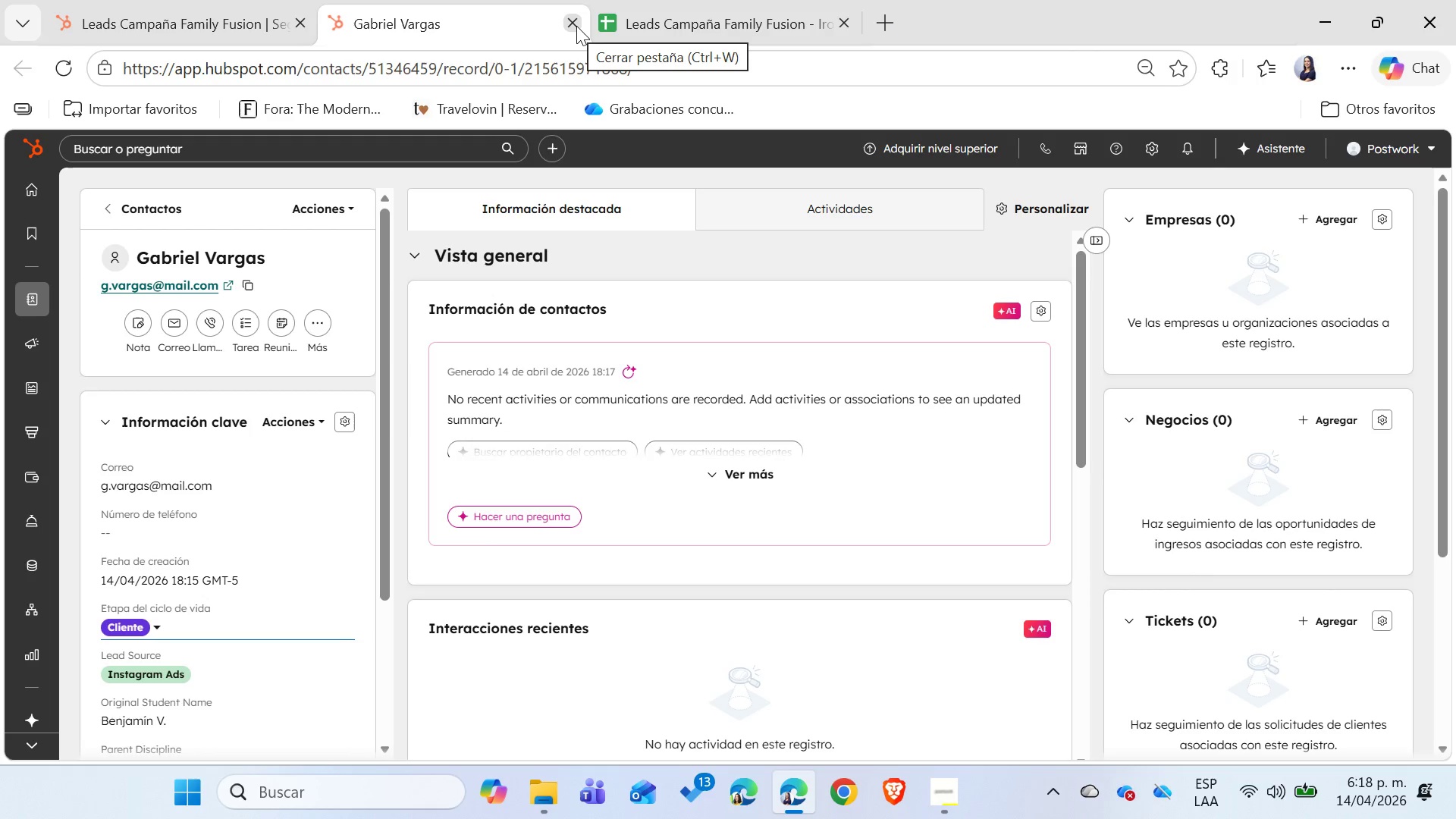 
left_click([576, 26])
 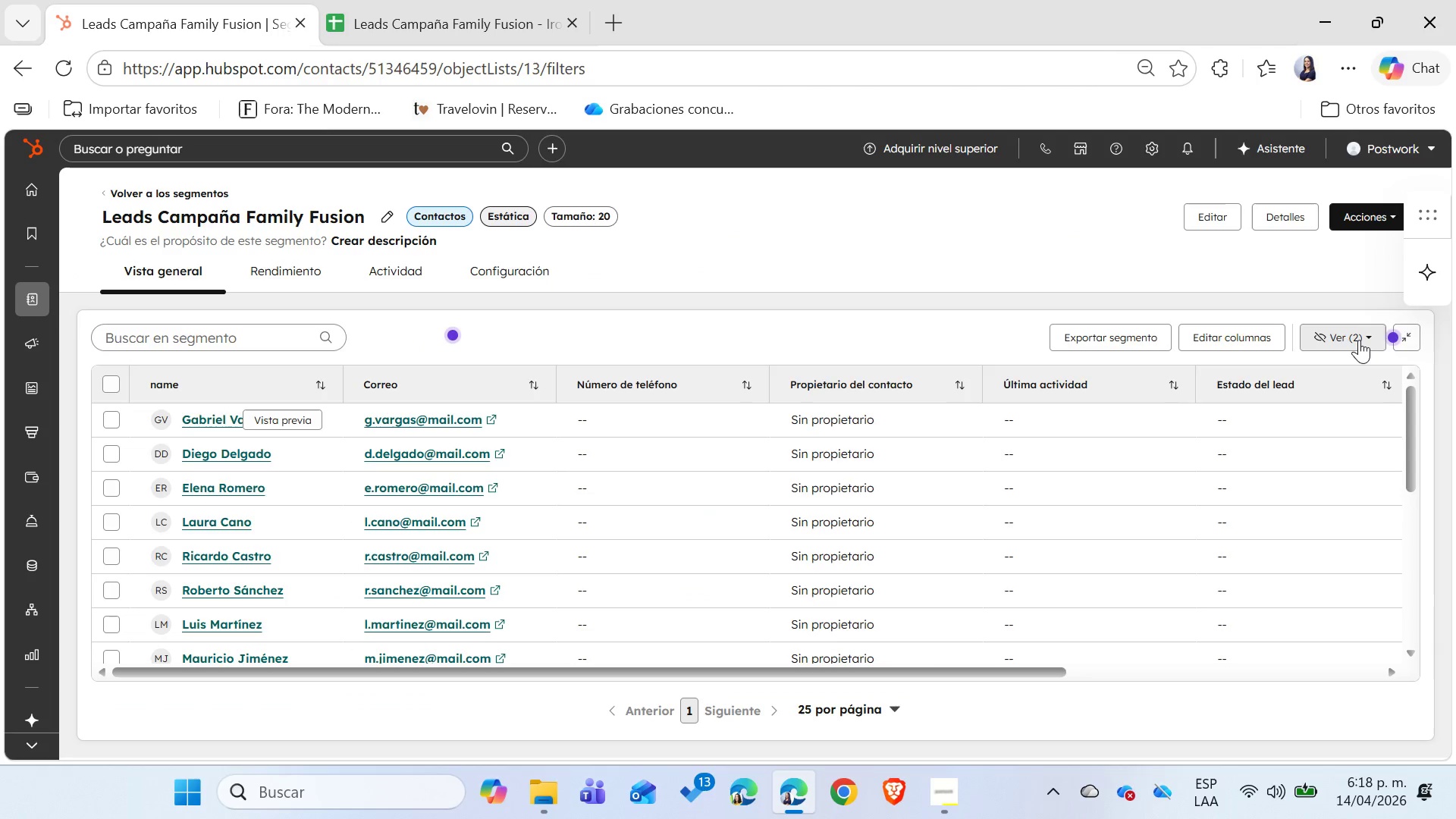 
left_click([1226, 338])
 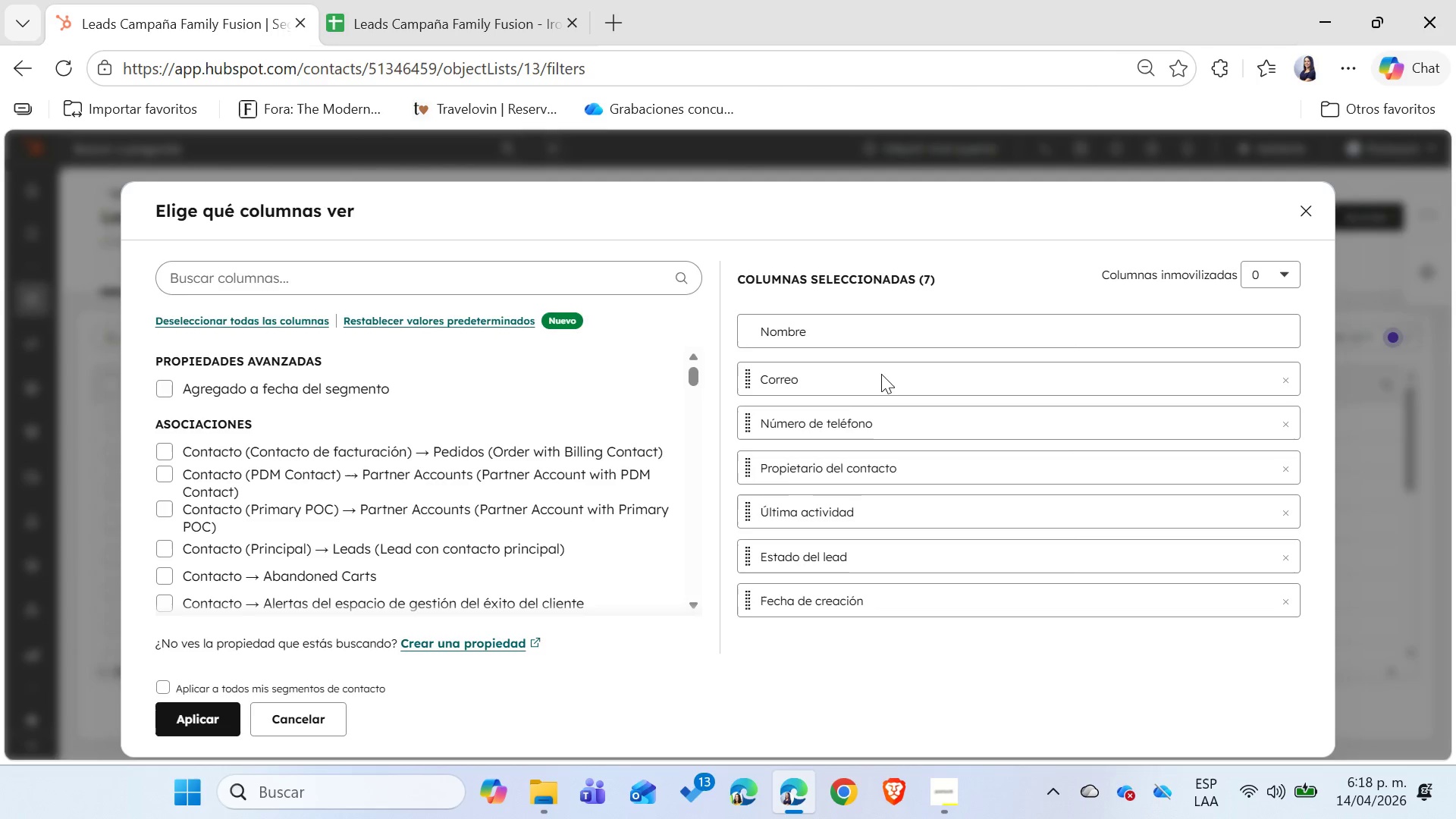 
wait(5.59)
 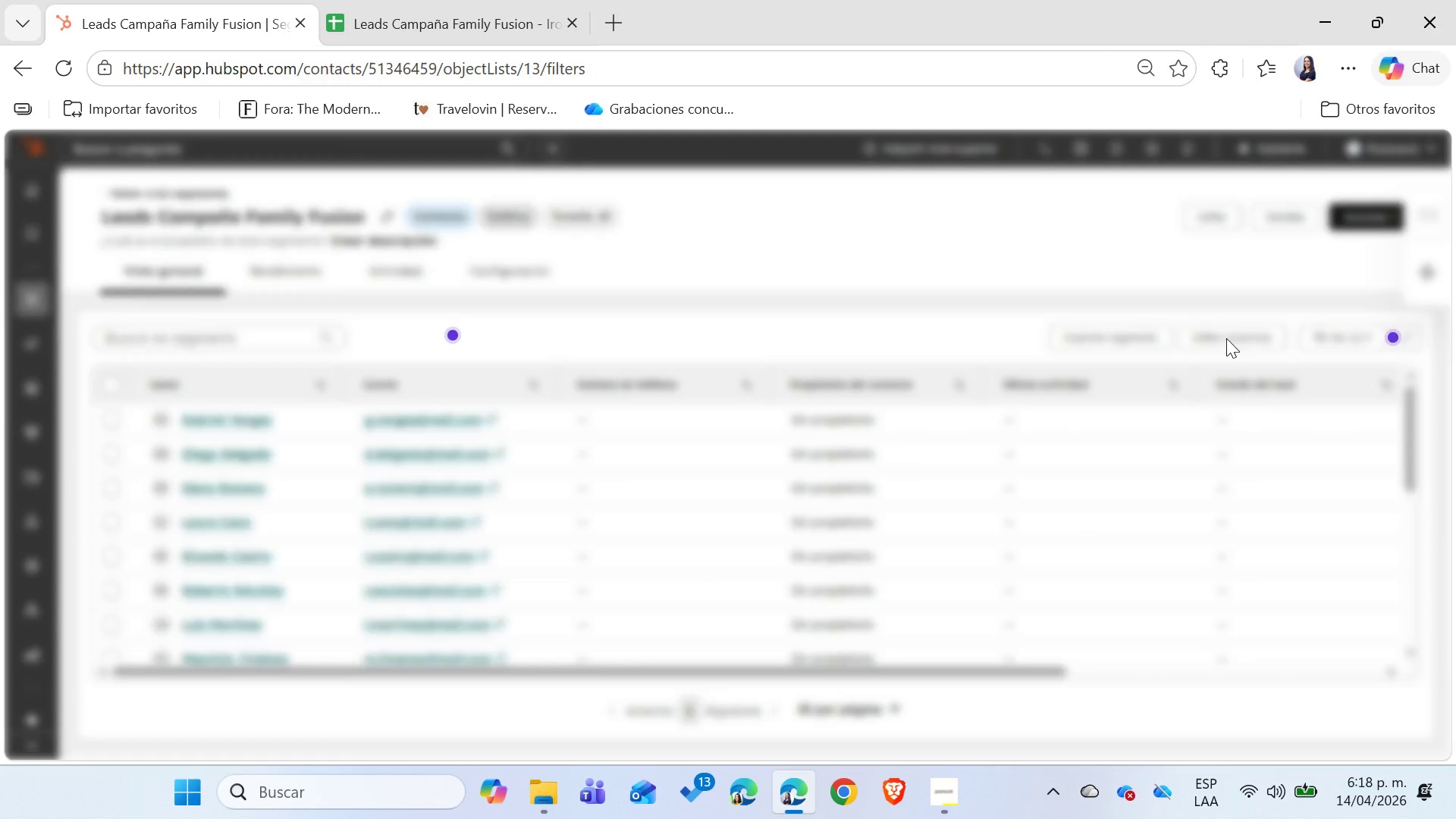 
left_click([1284, 418])
 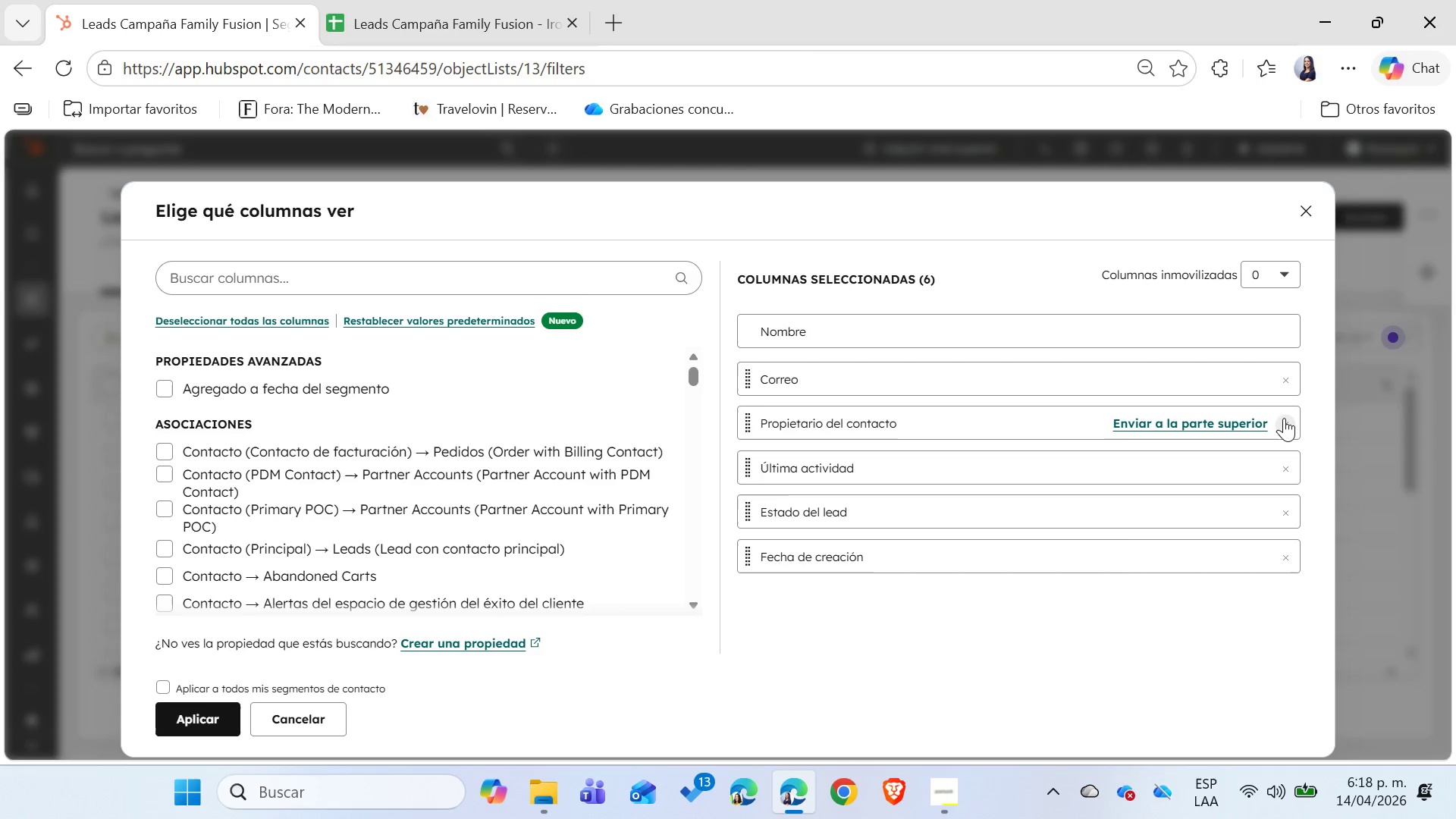 
left_click([1284, 418])
 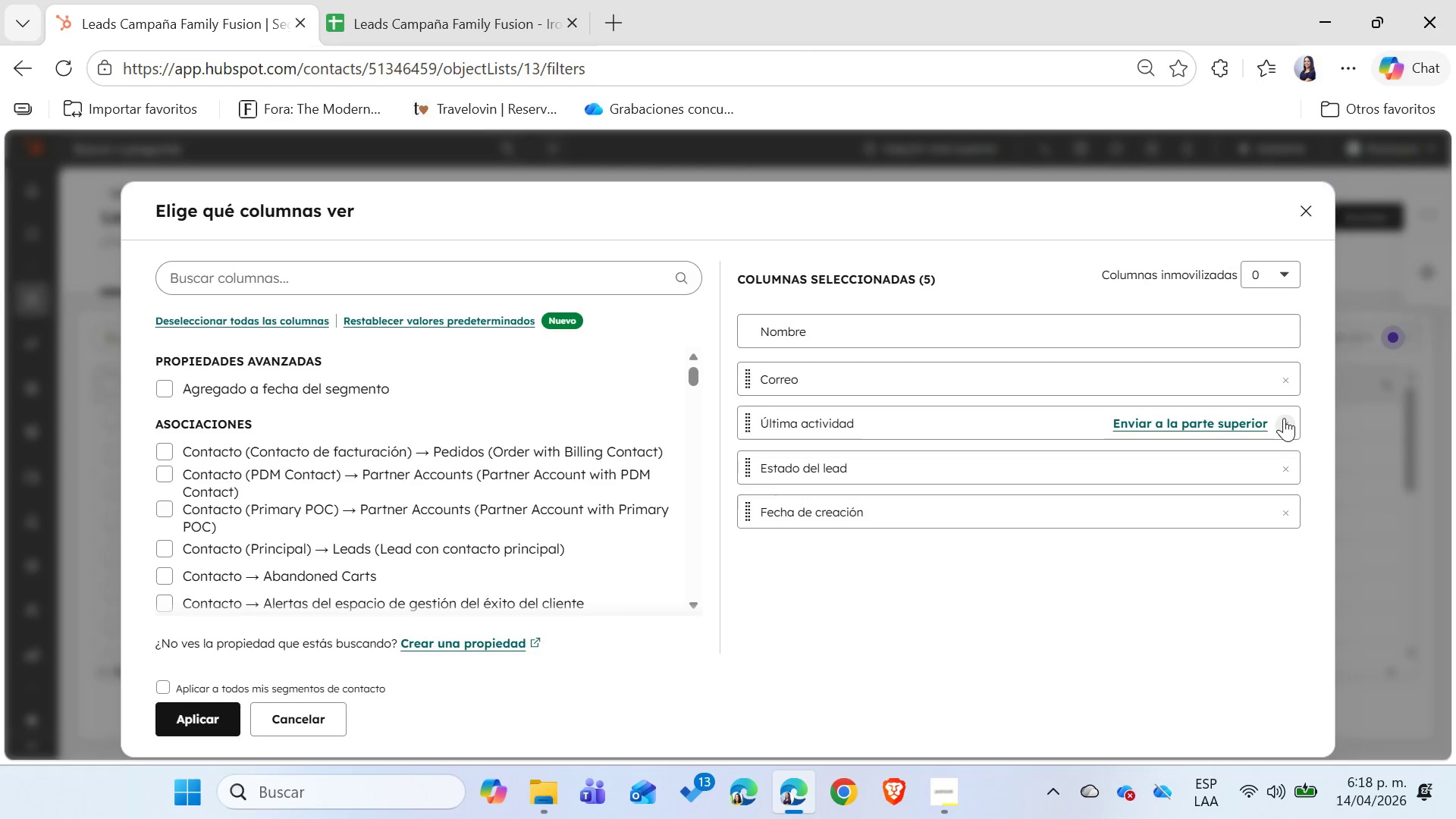 
left_click([1284, 418])
 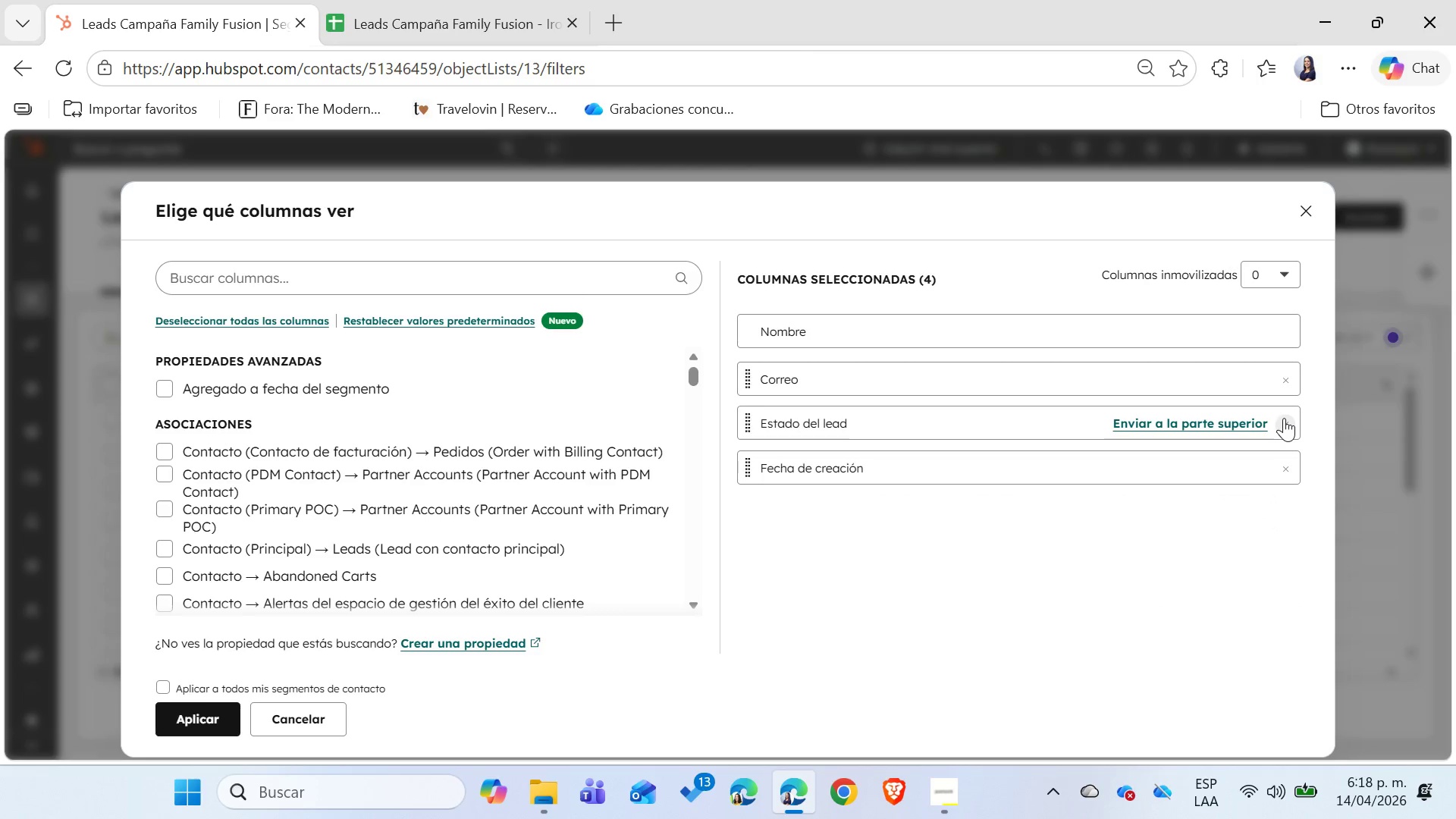 
left_click([1284, 418])
 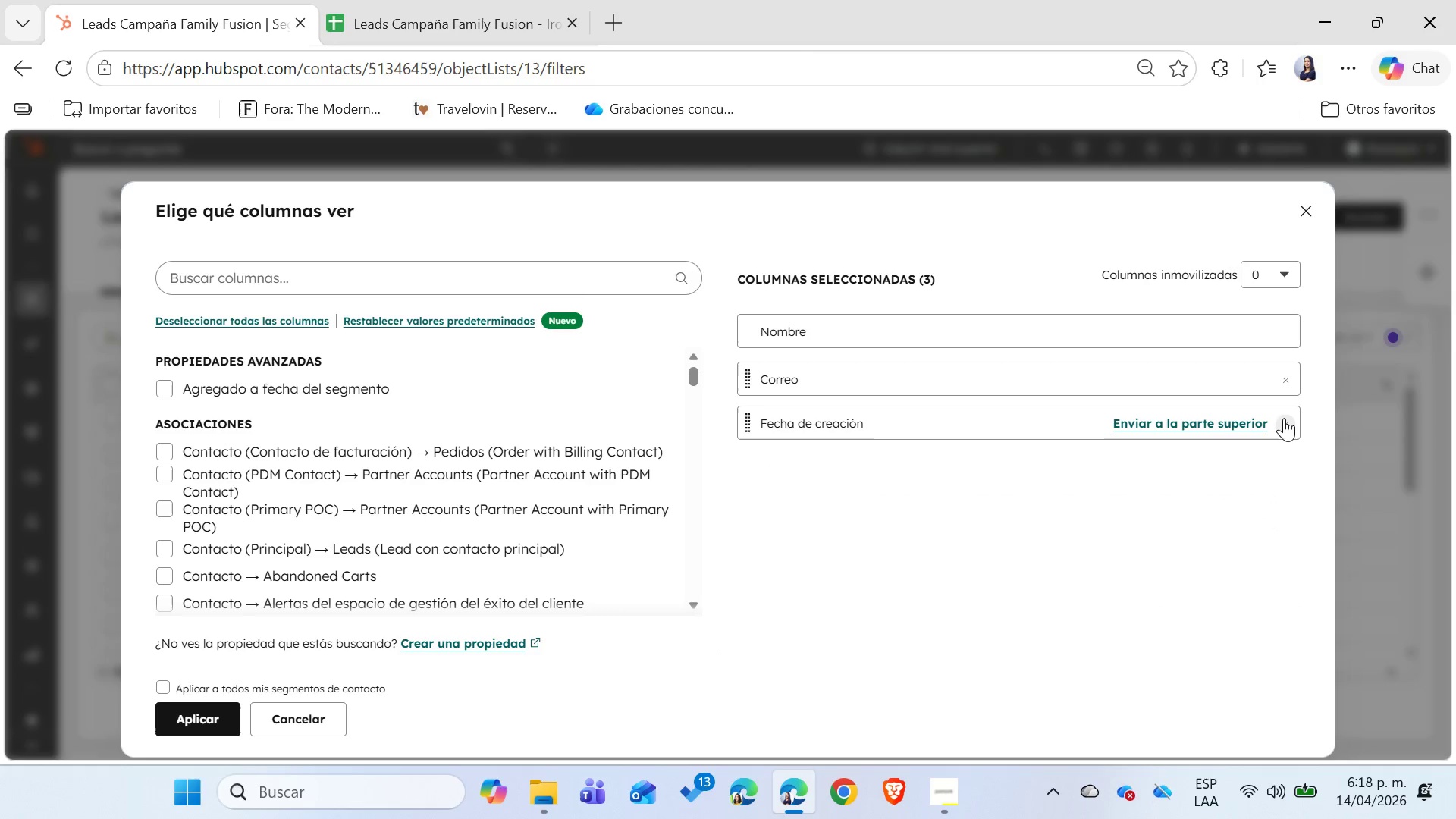 
left_click([1284, 418])
 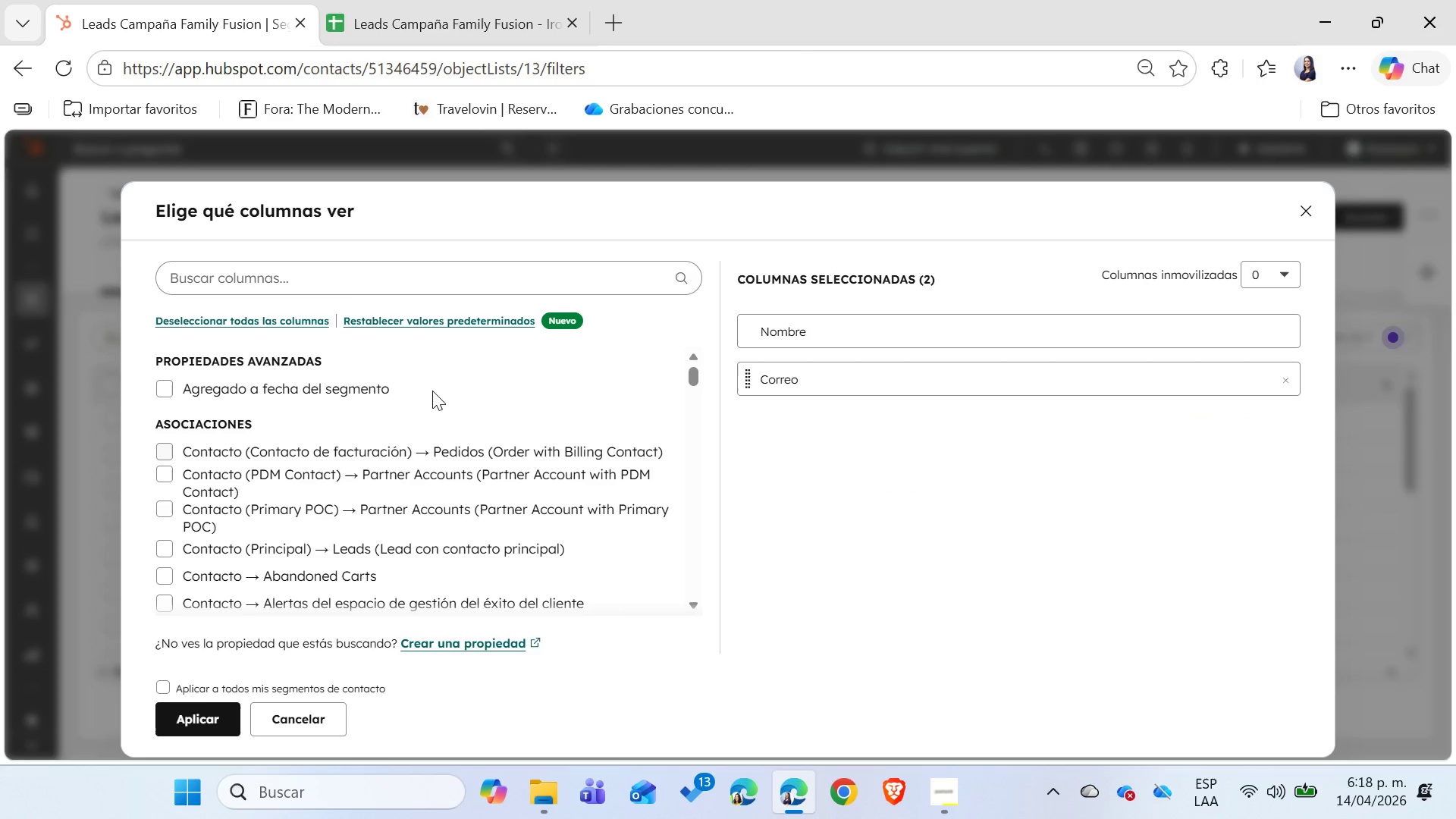 
left_click([337, 275])
 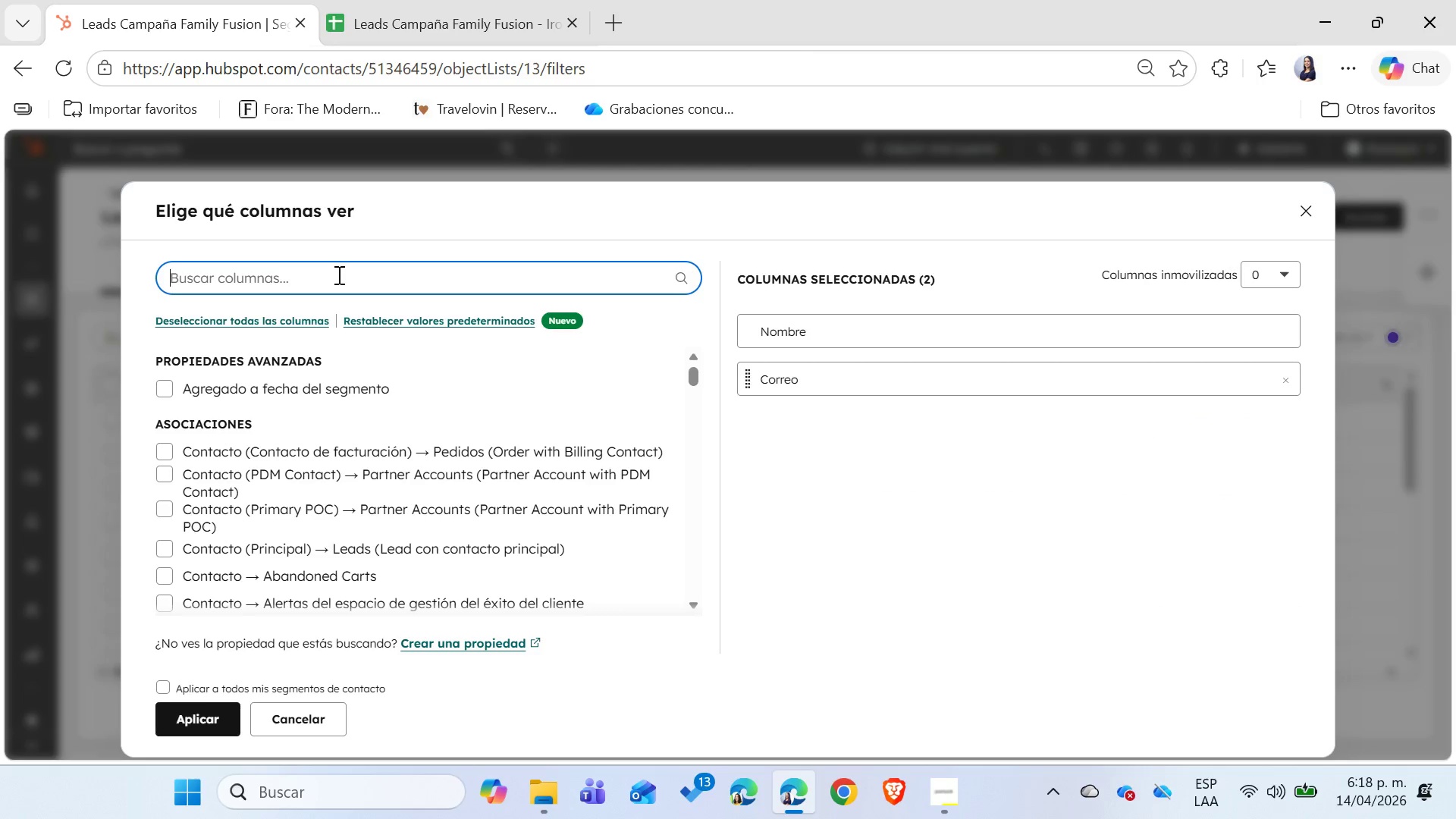 
type(lead s)
 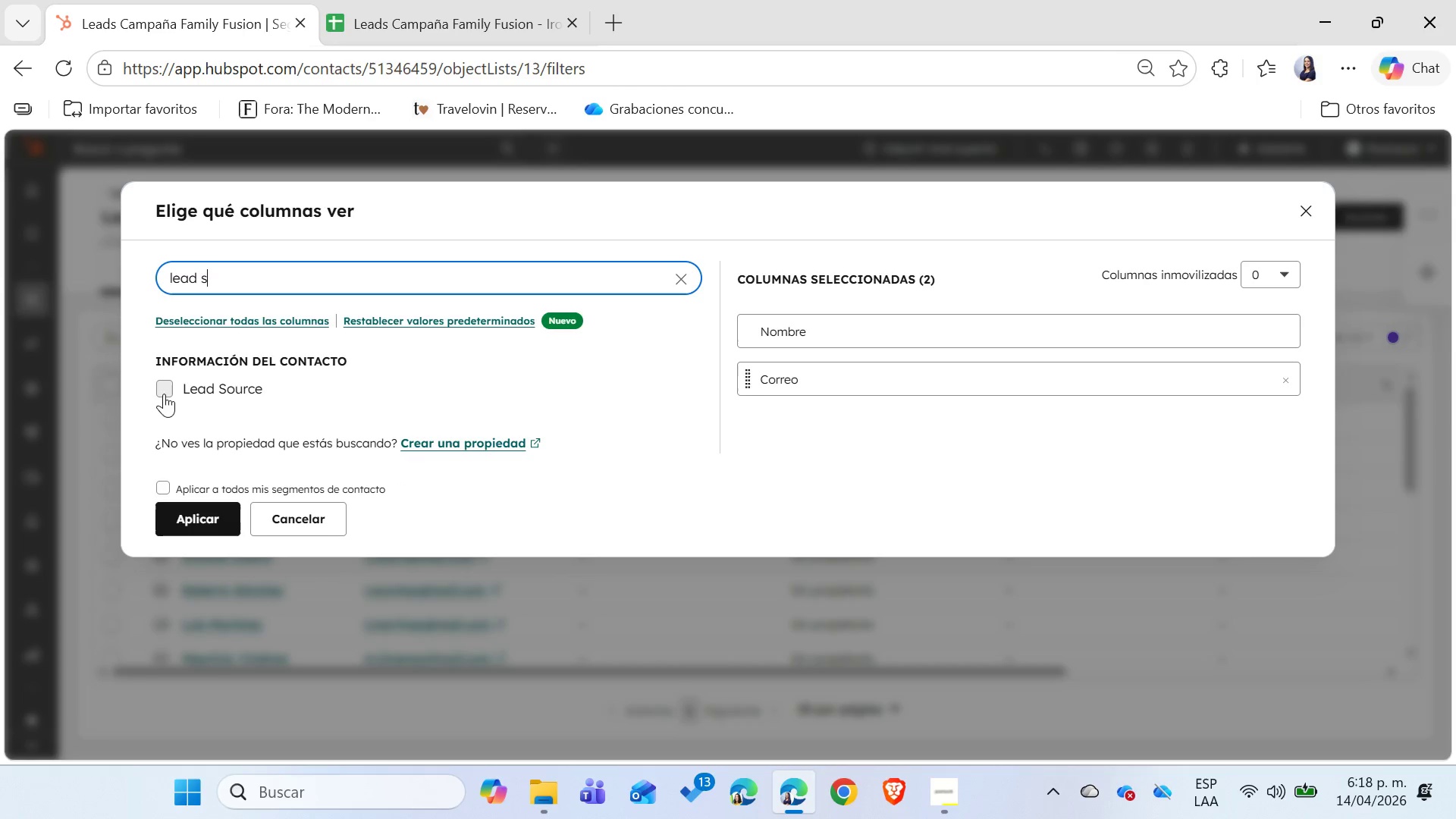 
double_click([253, 281])
 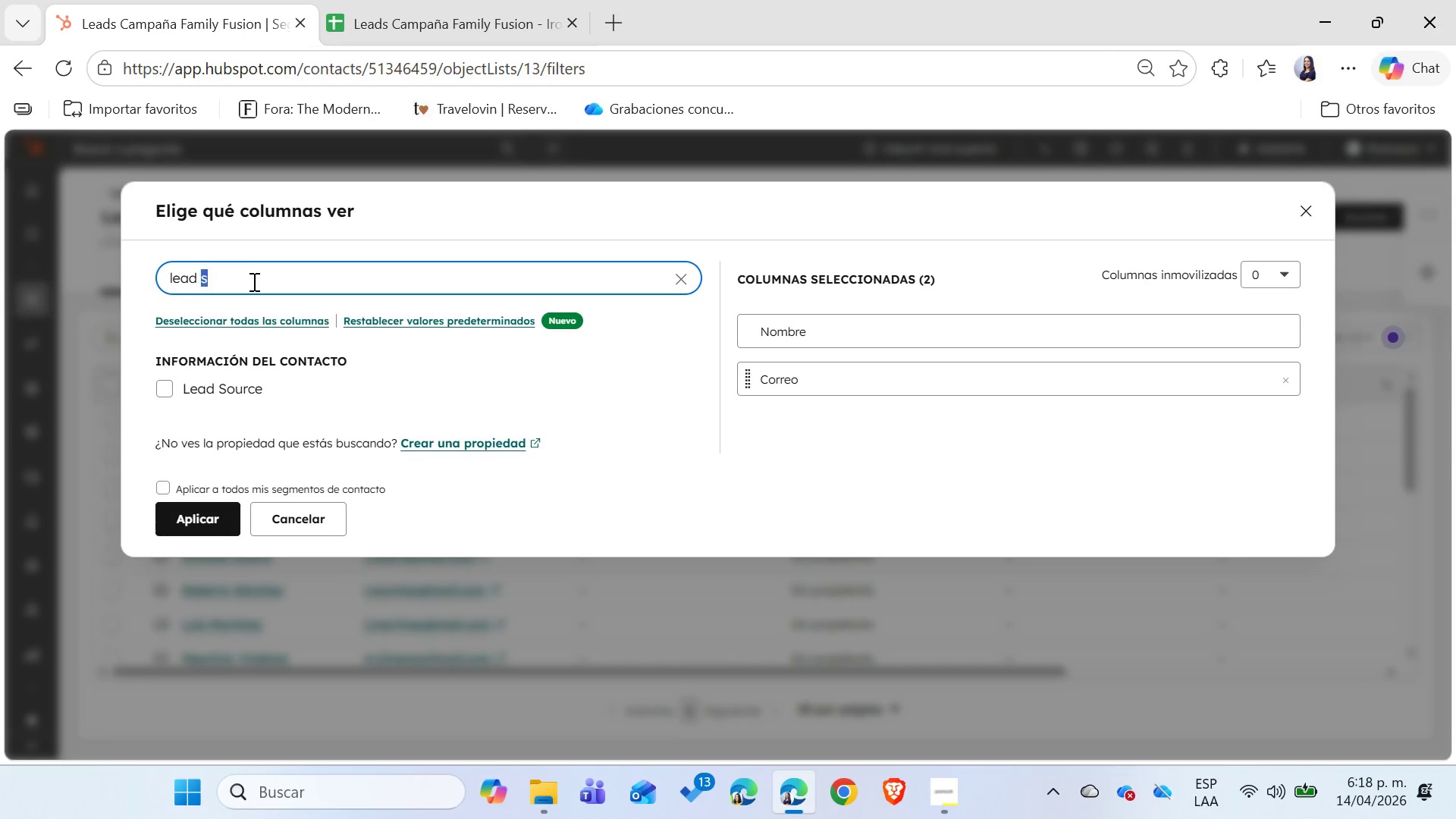 
triple_click([253, 281])
 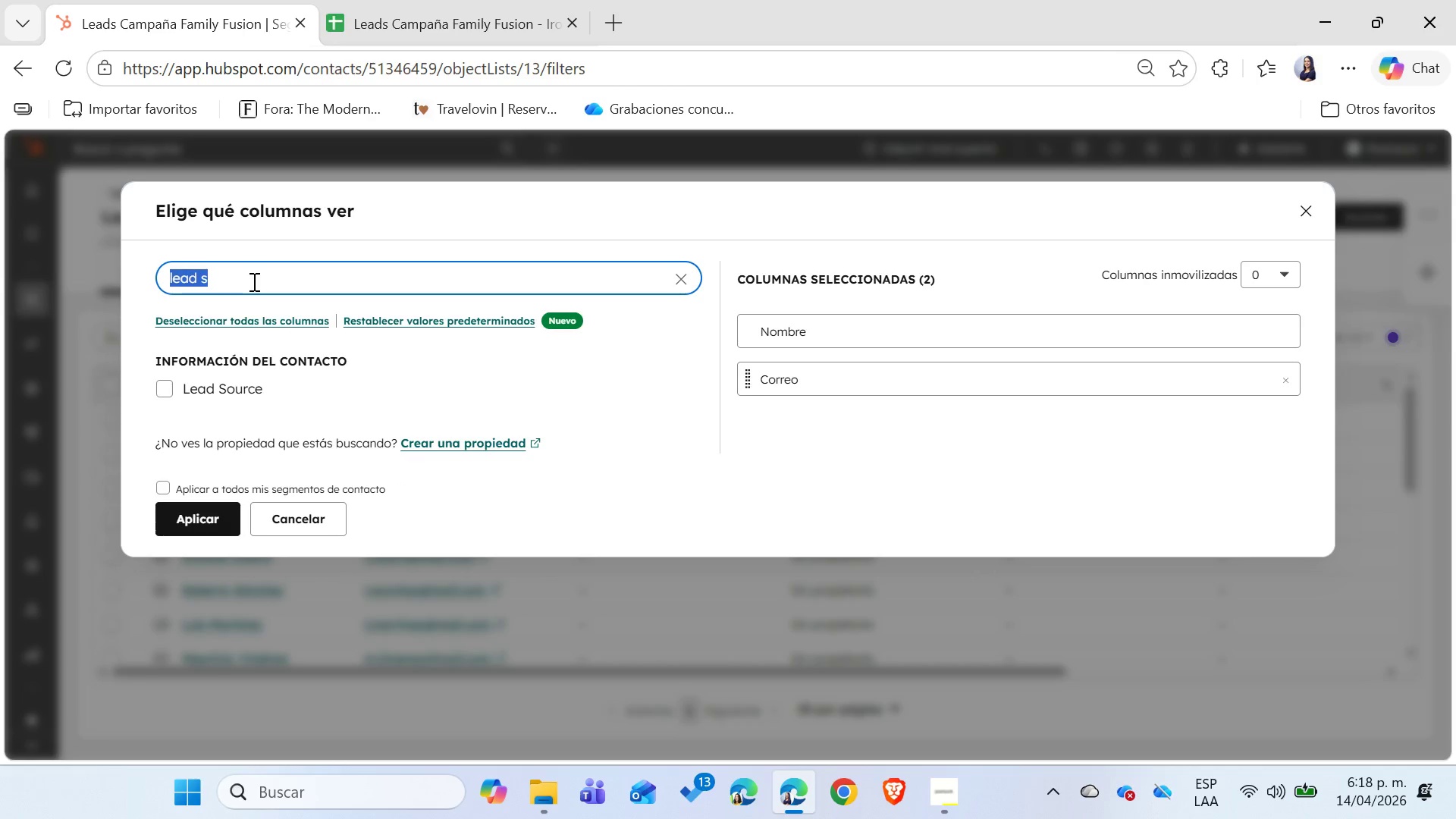 
type(fecha cr)
key(Backspace)
key(Backspace)
key(Backspace)
 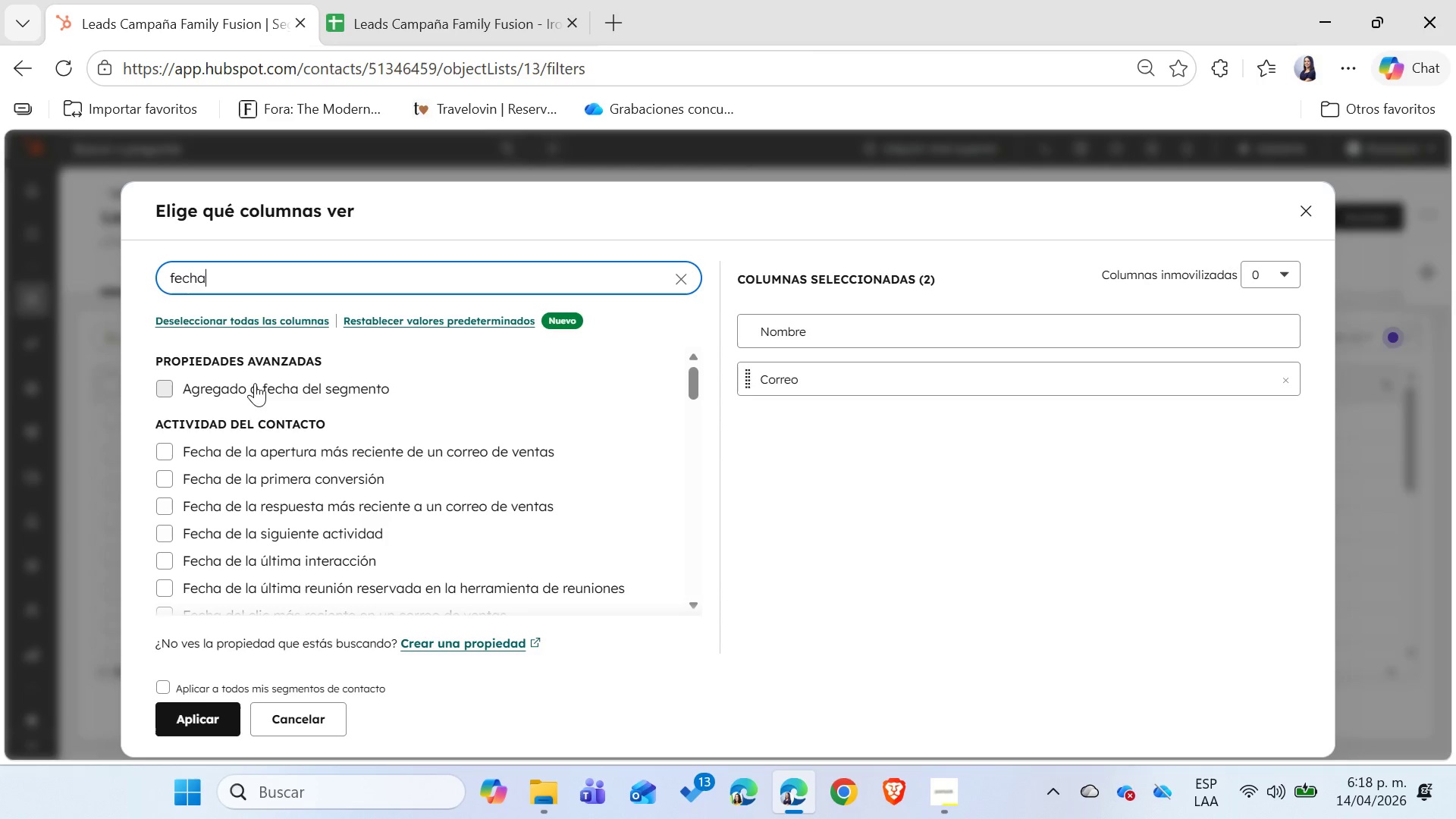 
scroll: coordinate [369, 448], scroll_direction: down, amount: 3.0
 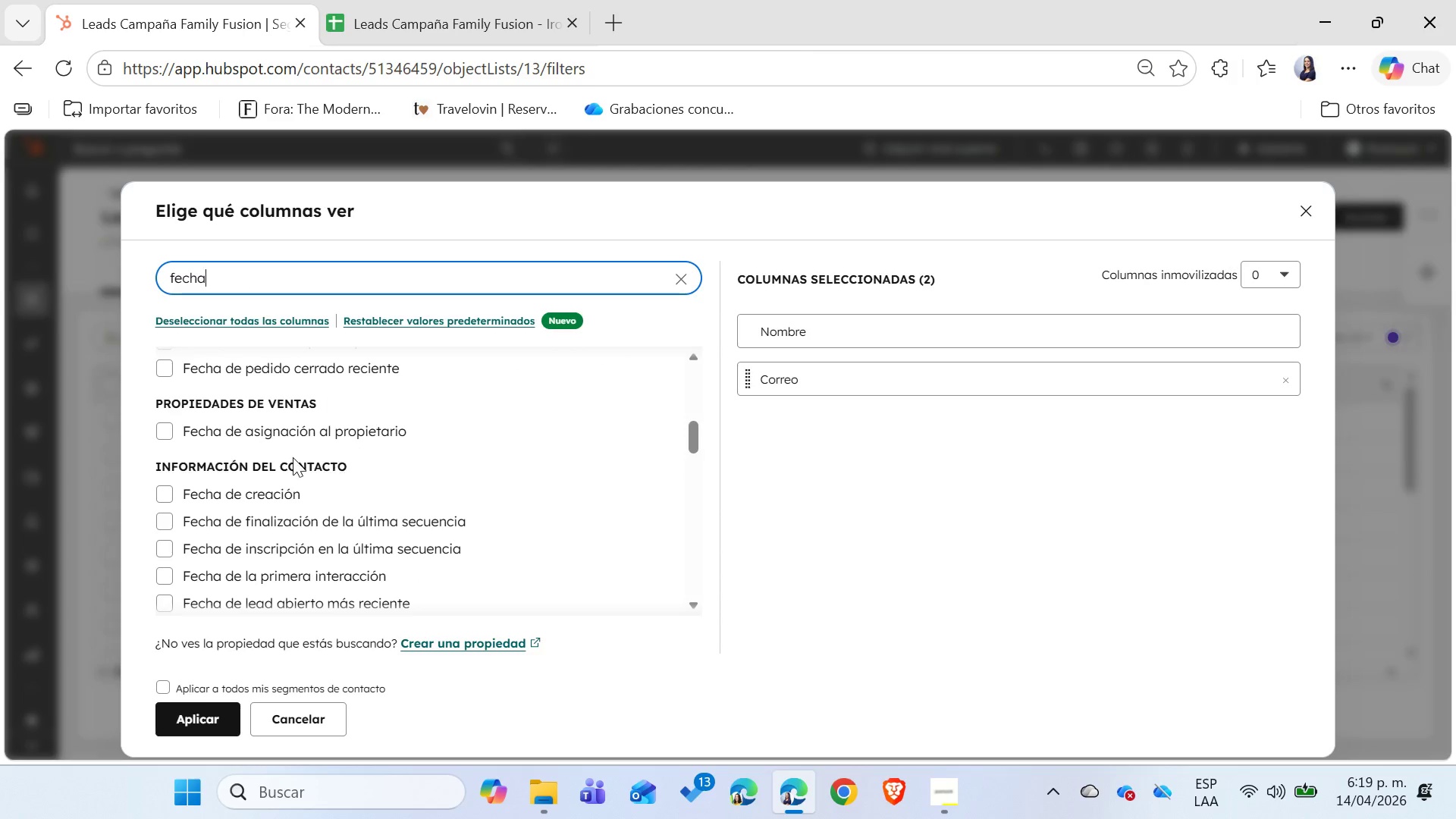 
left_click([164, 494])
 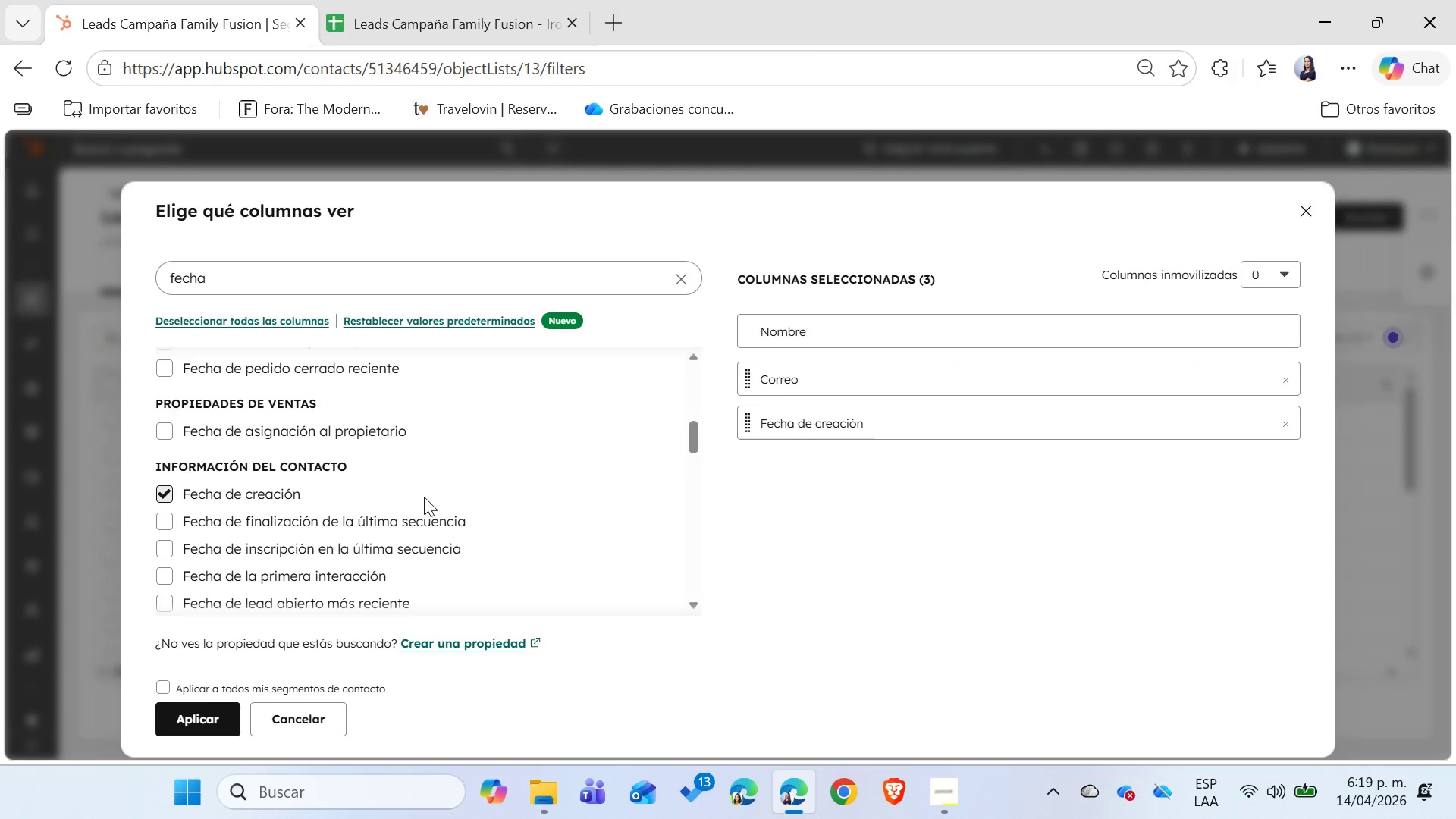 
scroll: coordinate [424, 497], scroll_direction: up, amount: 7.0
 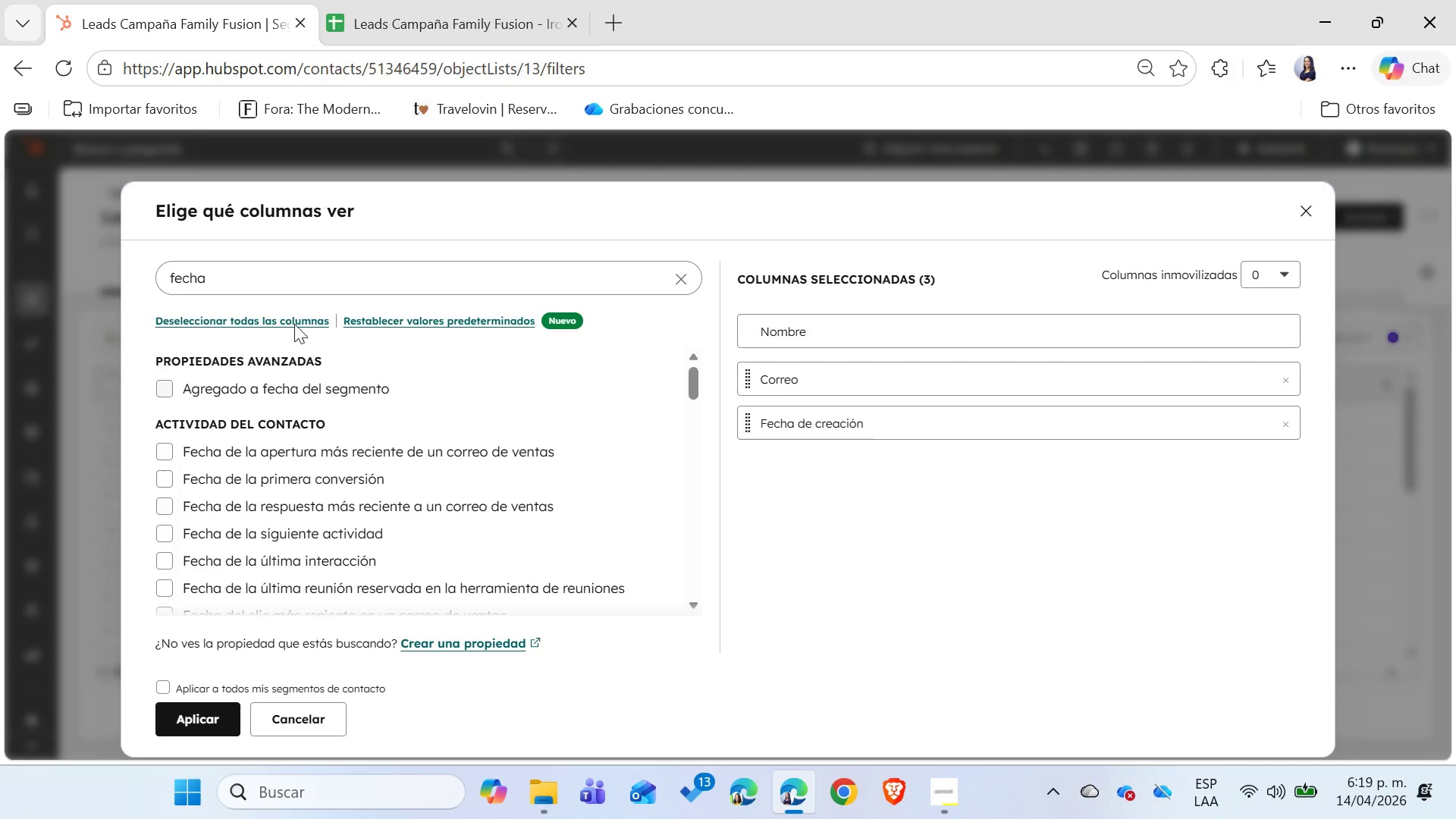 
left_click([271, 280])
 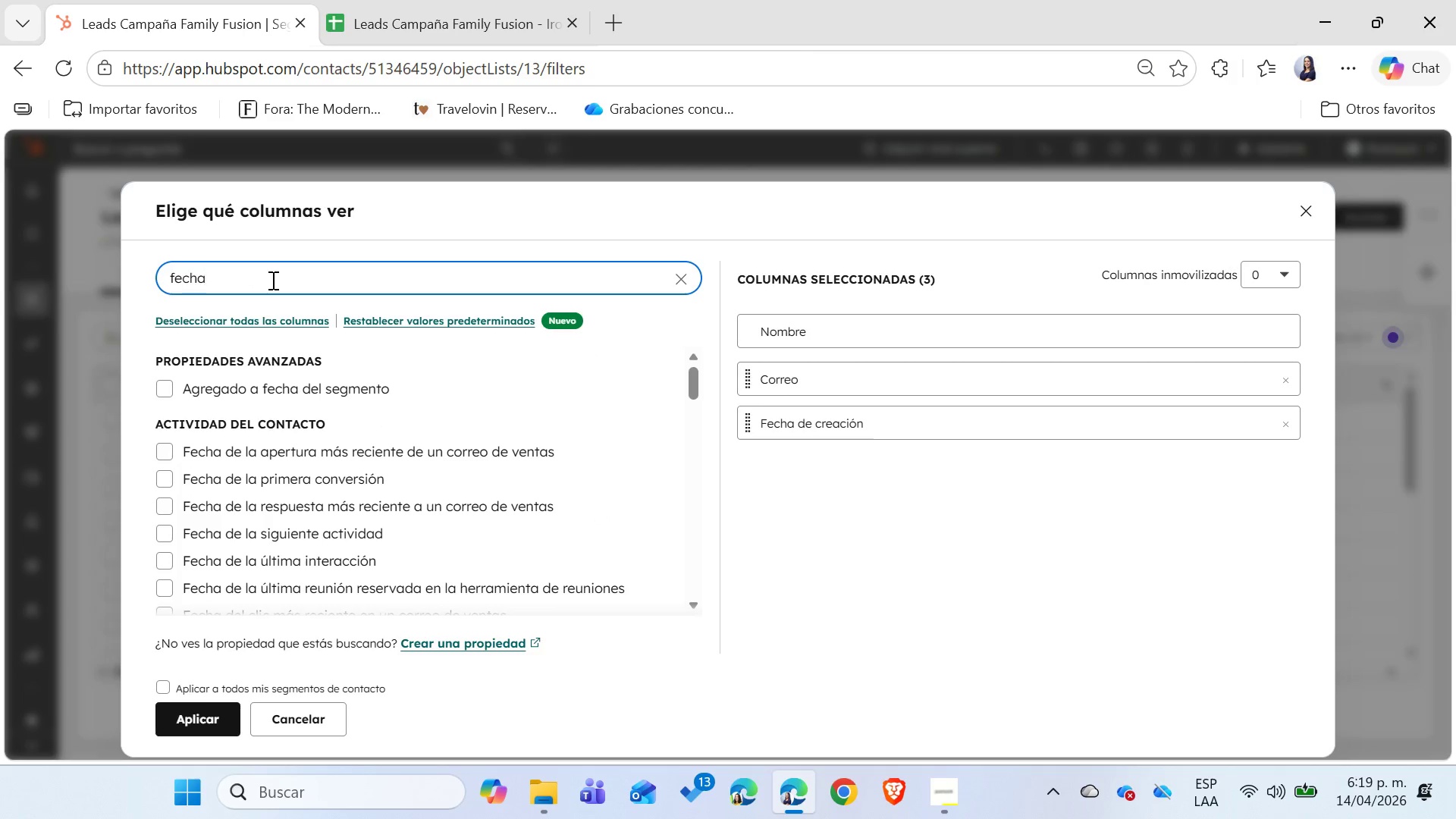 
double_click([271, 280])
 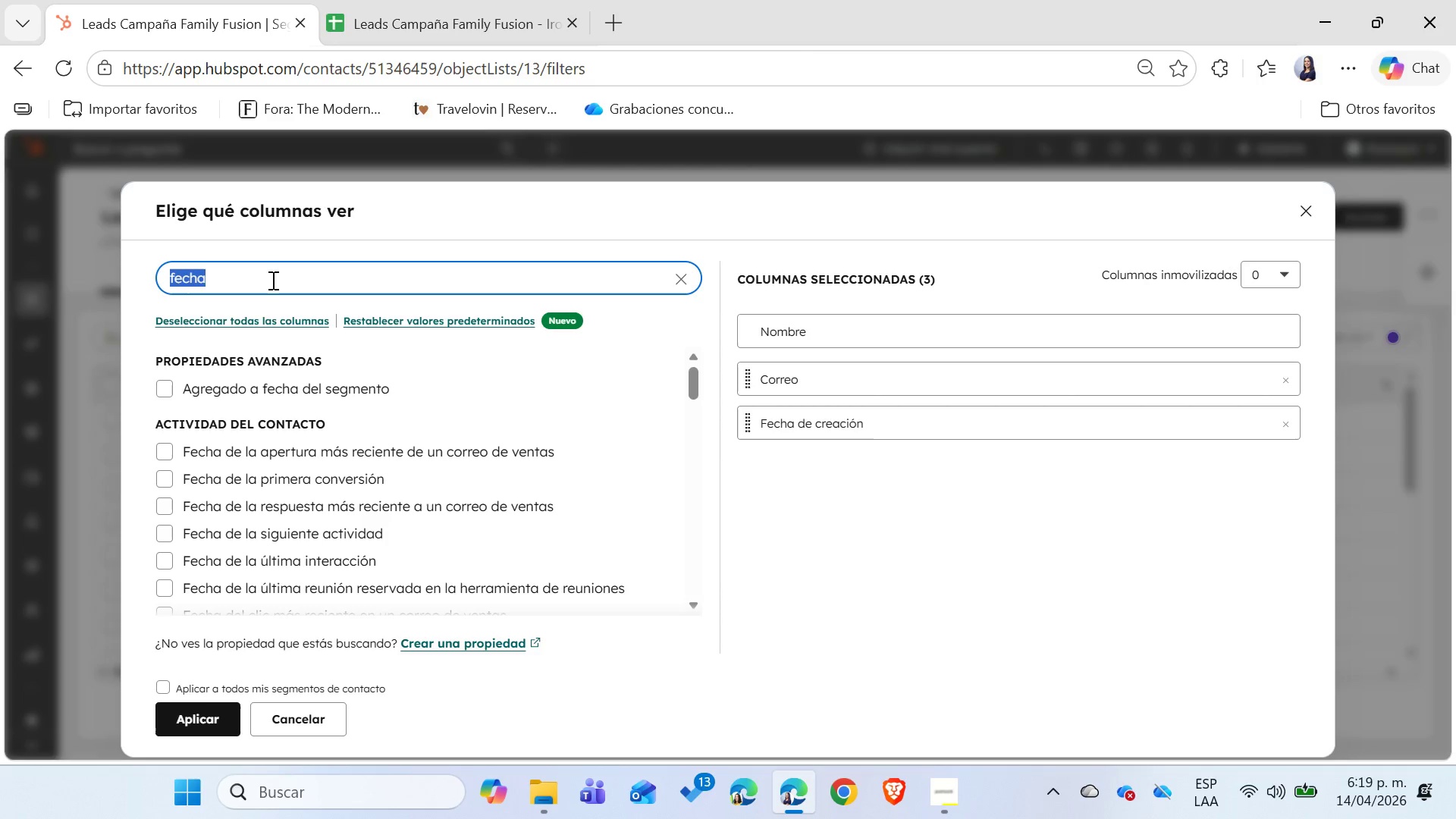 
type(led)
 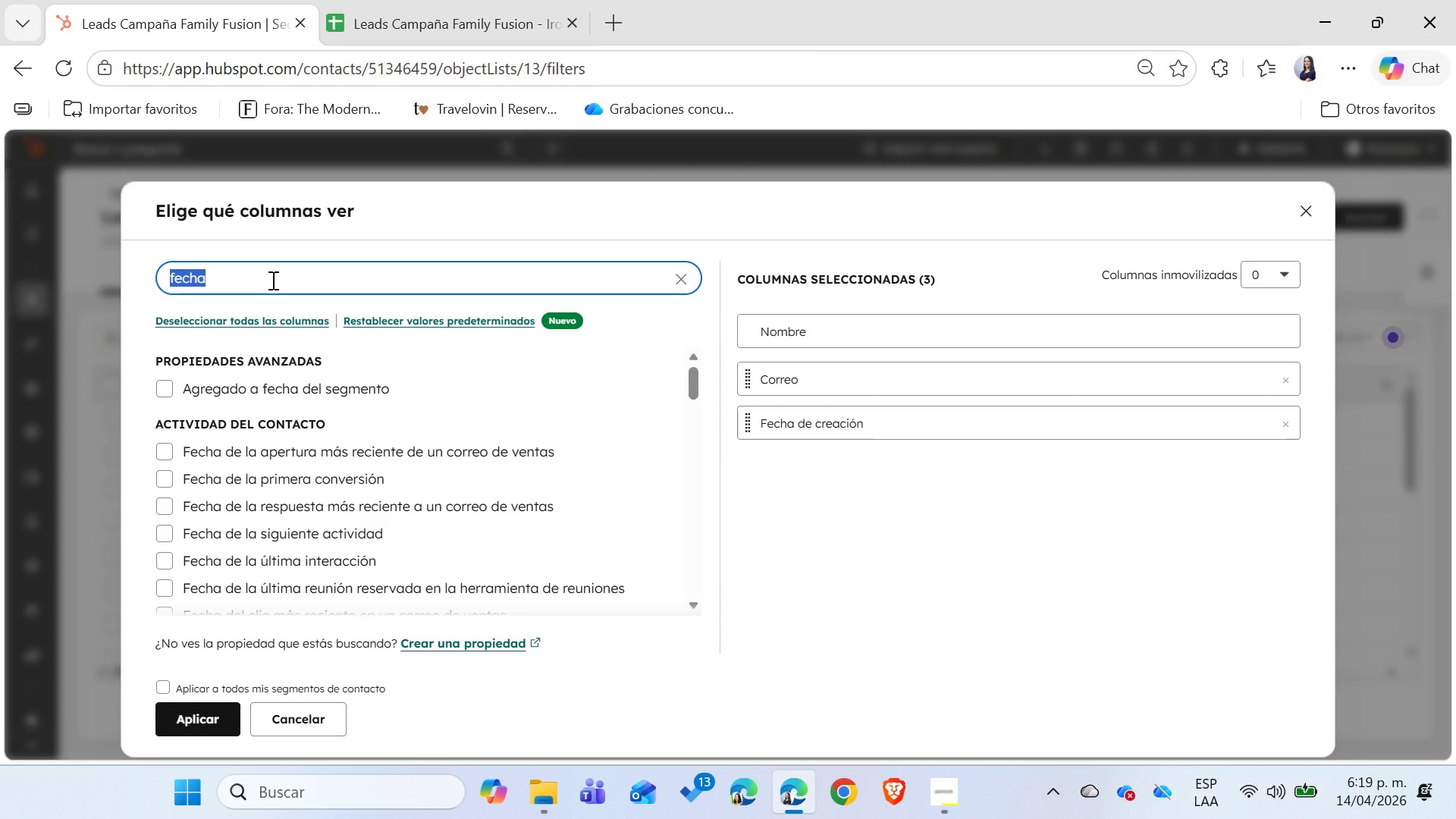 
hold_key(key=A, duration=0.31)
 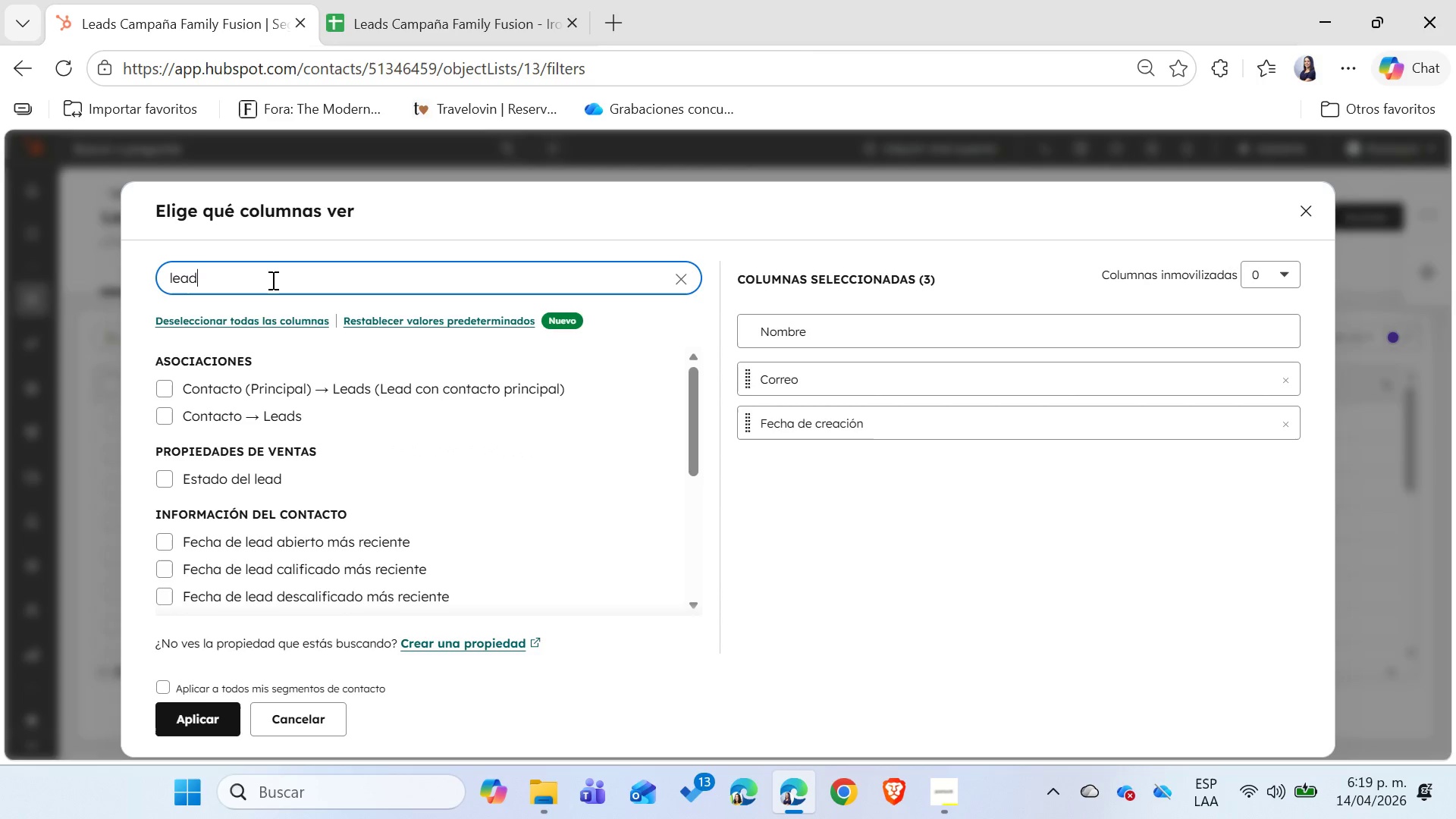 
double_click([271, 280])
 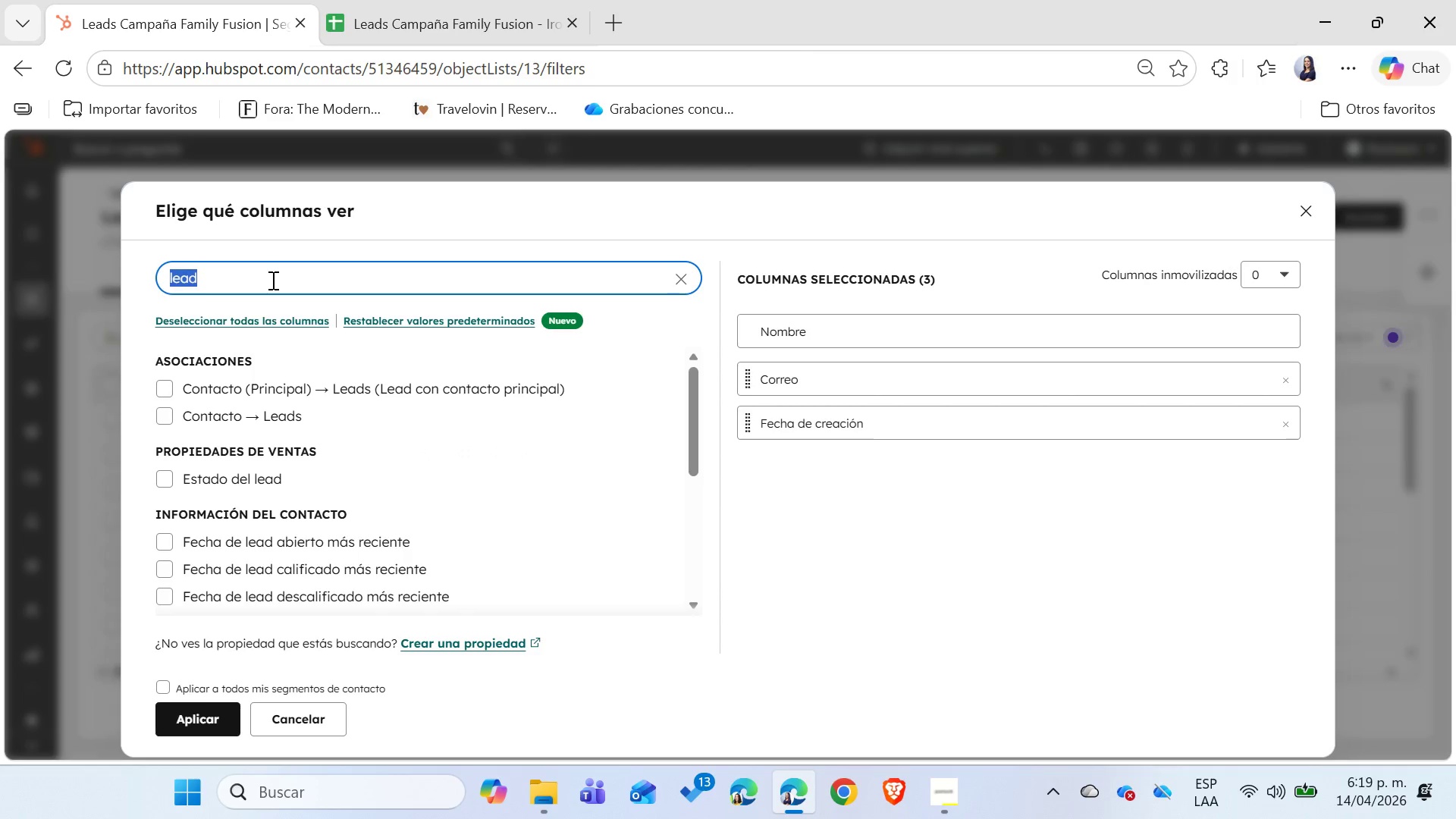 
key(L)
 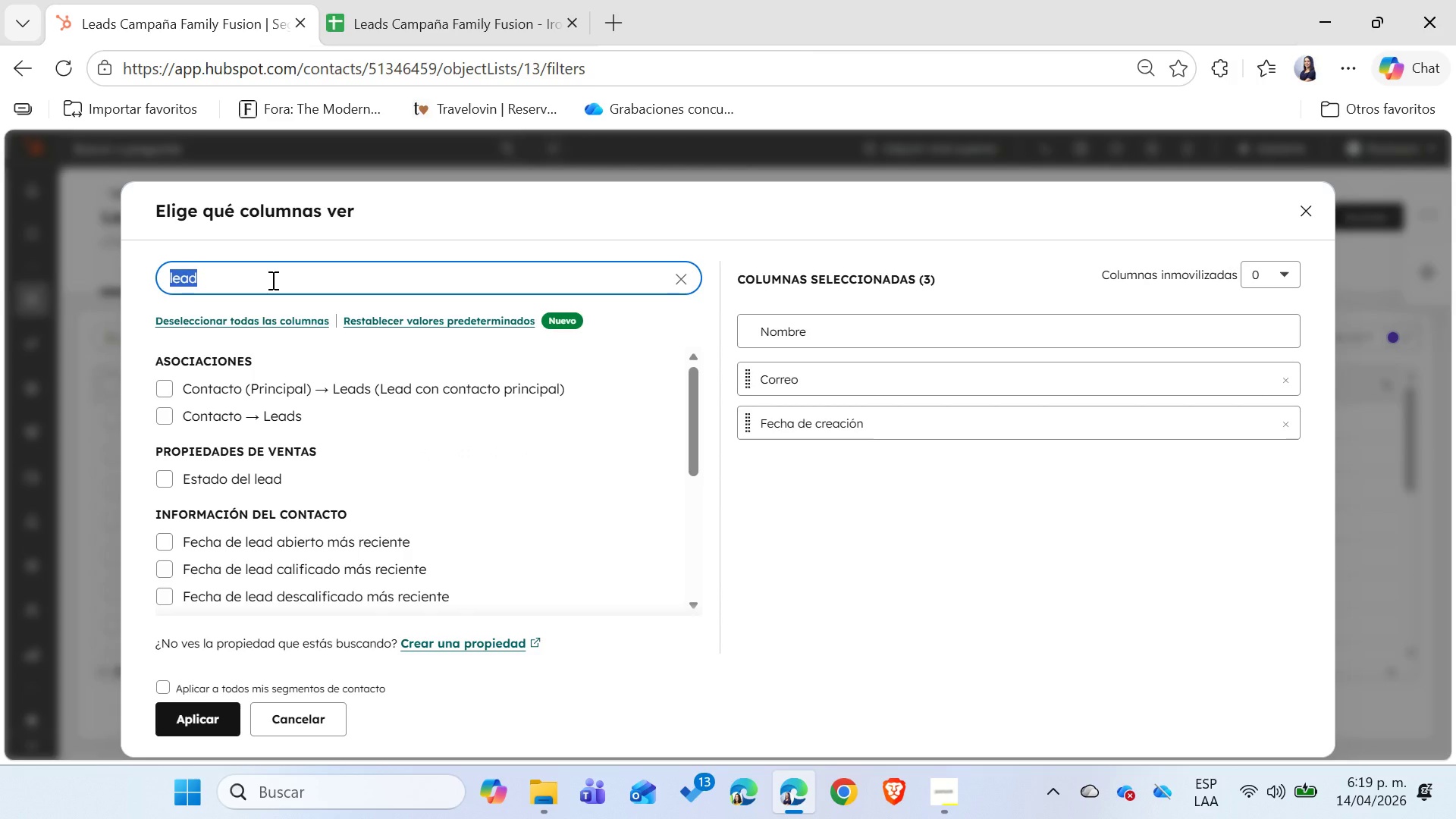 
key(Backspace)
 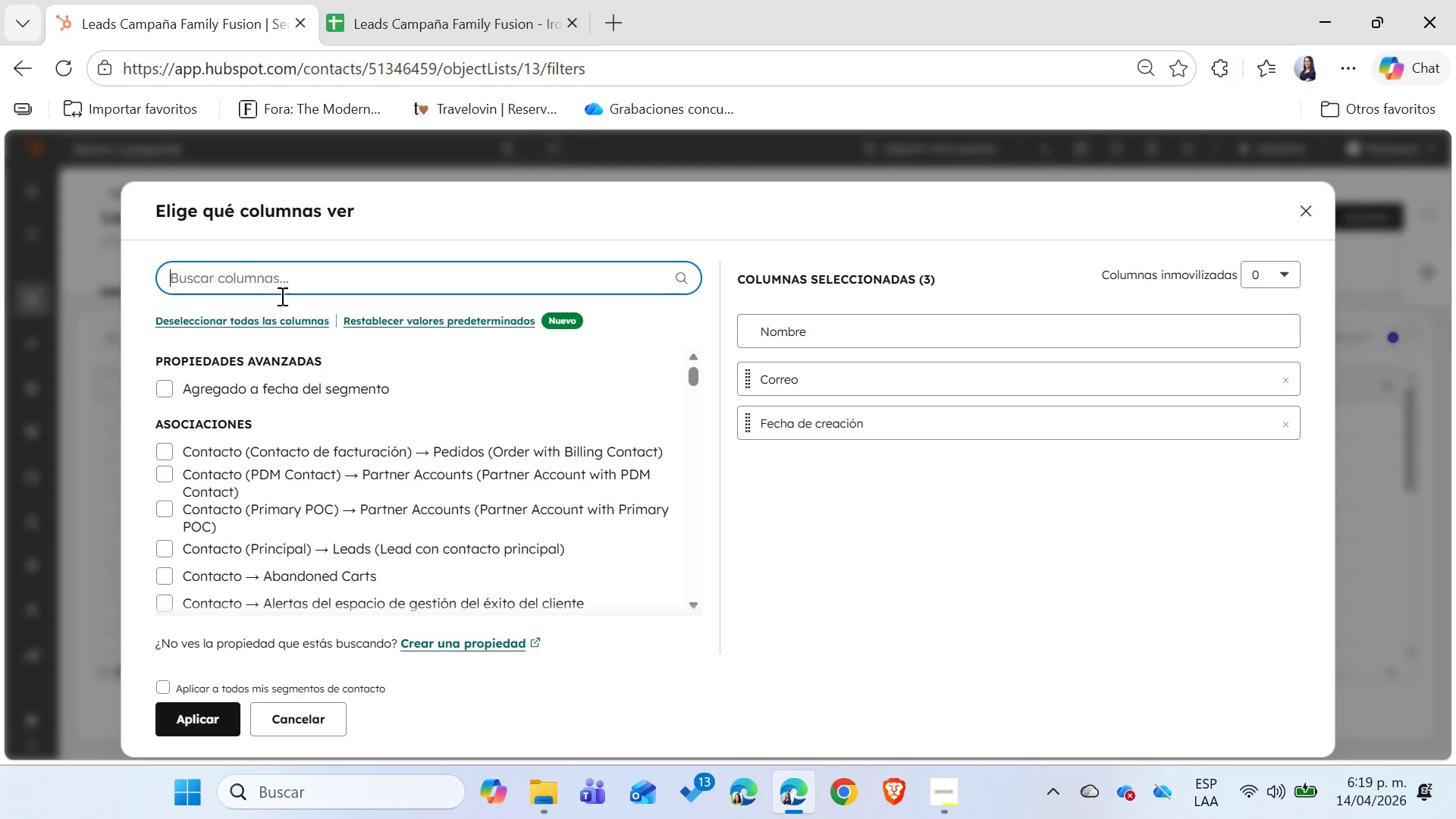 
left_click([396, 289])
 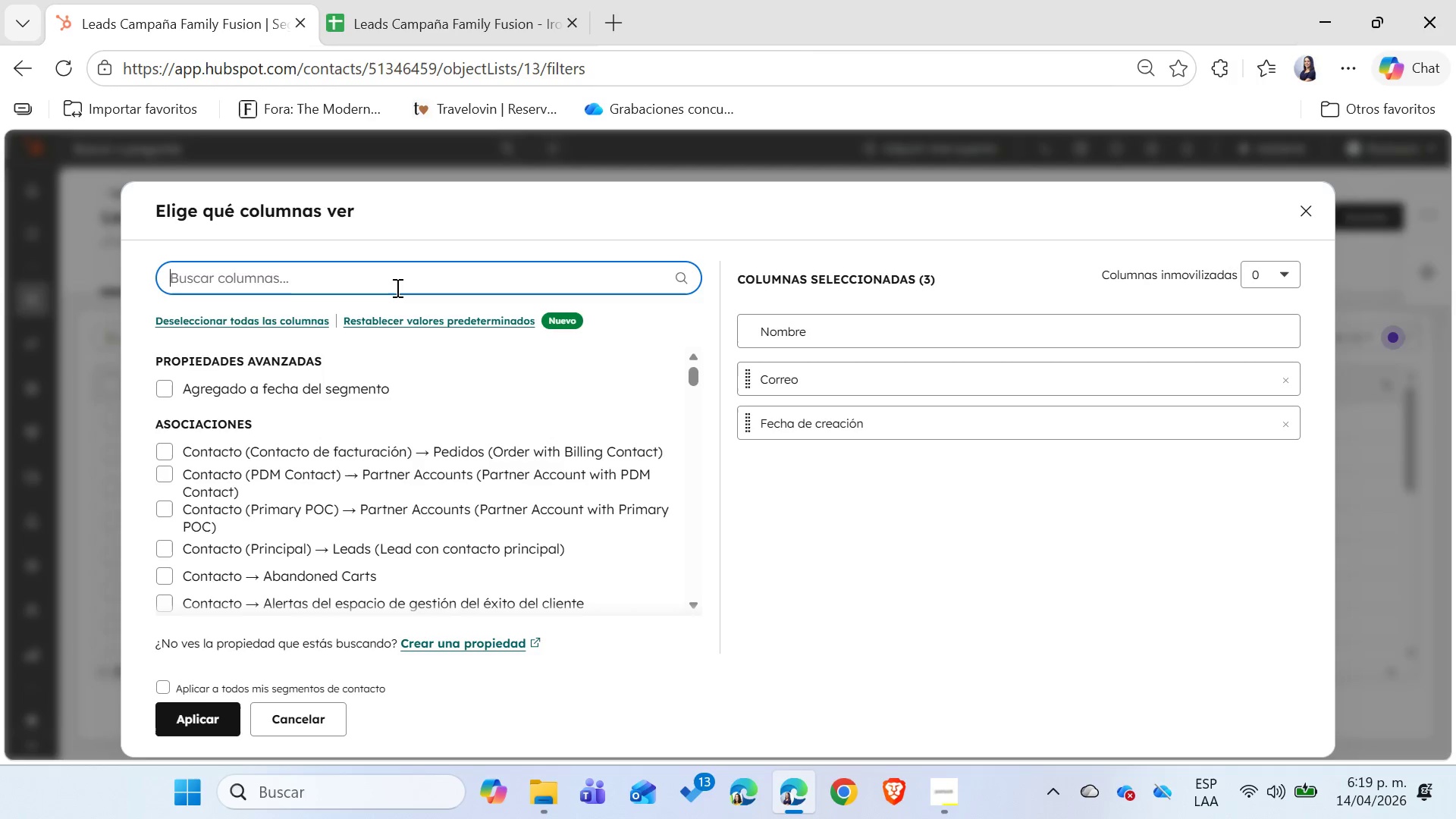 
type(lead so)
 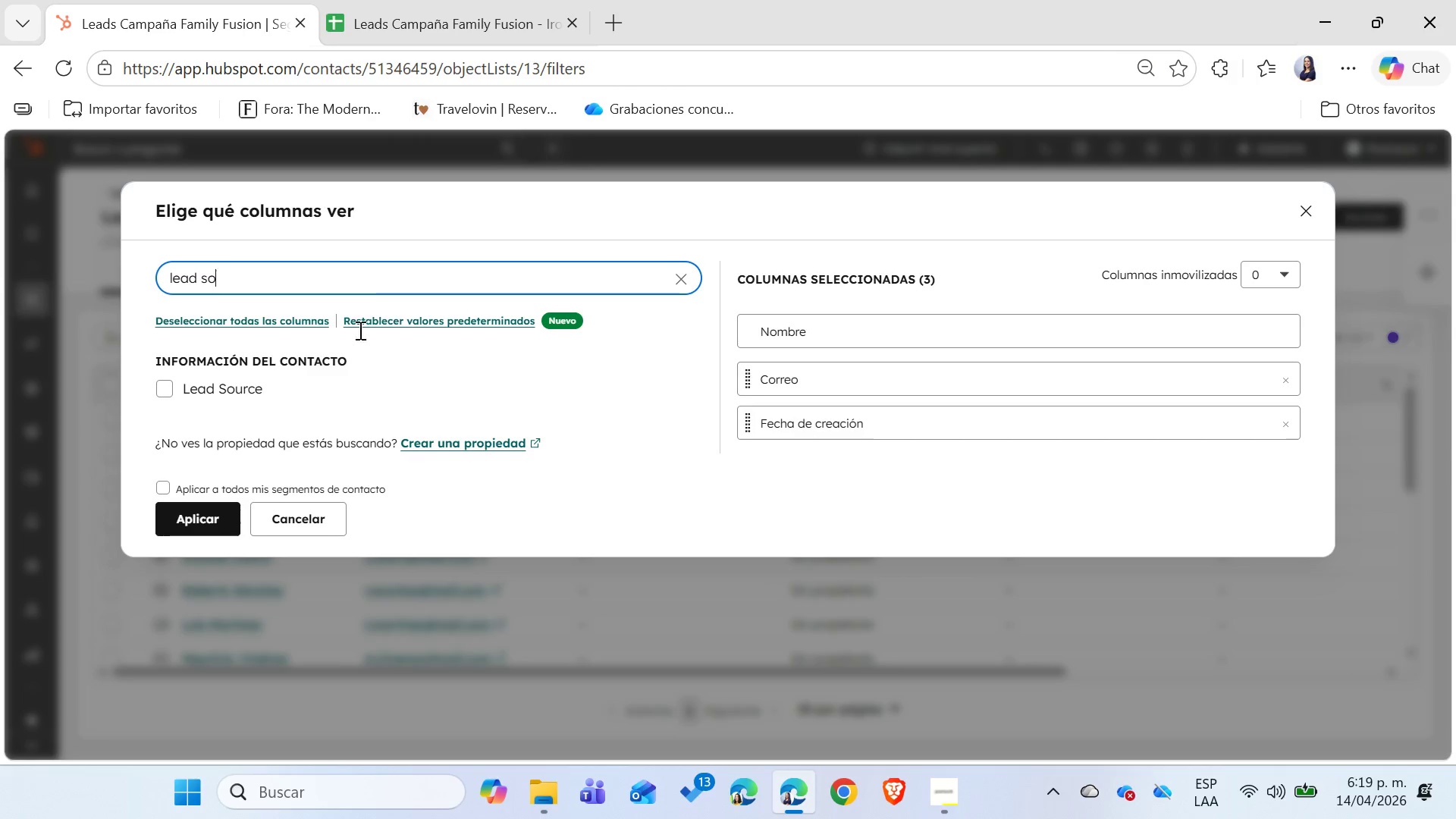 
left_click([157, 383])
 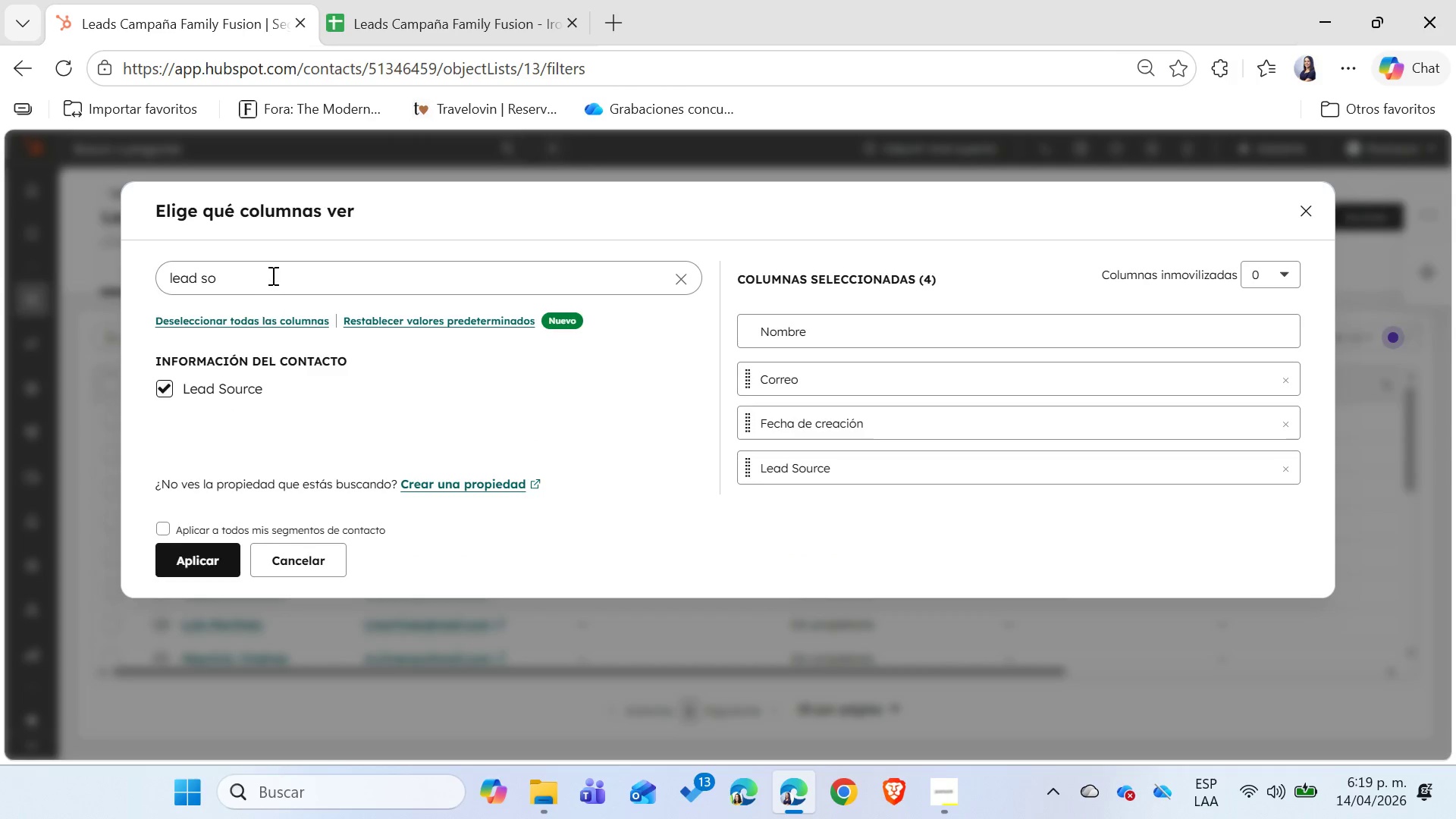 
double_click([271, 275])
 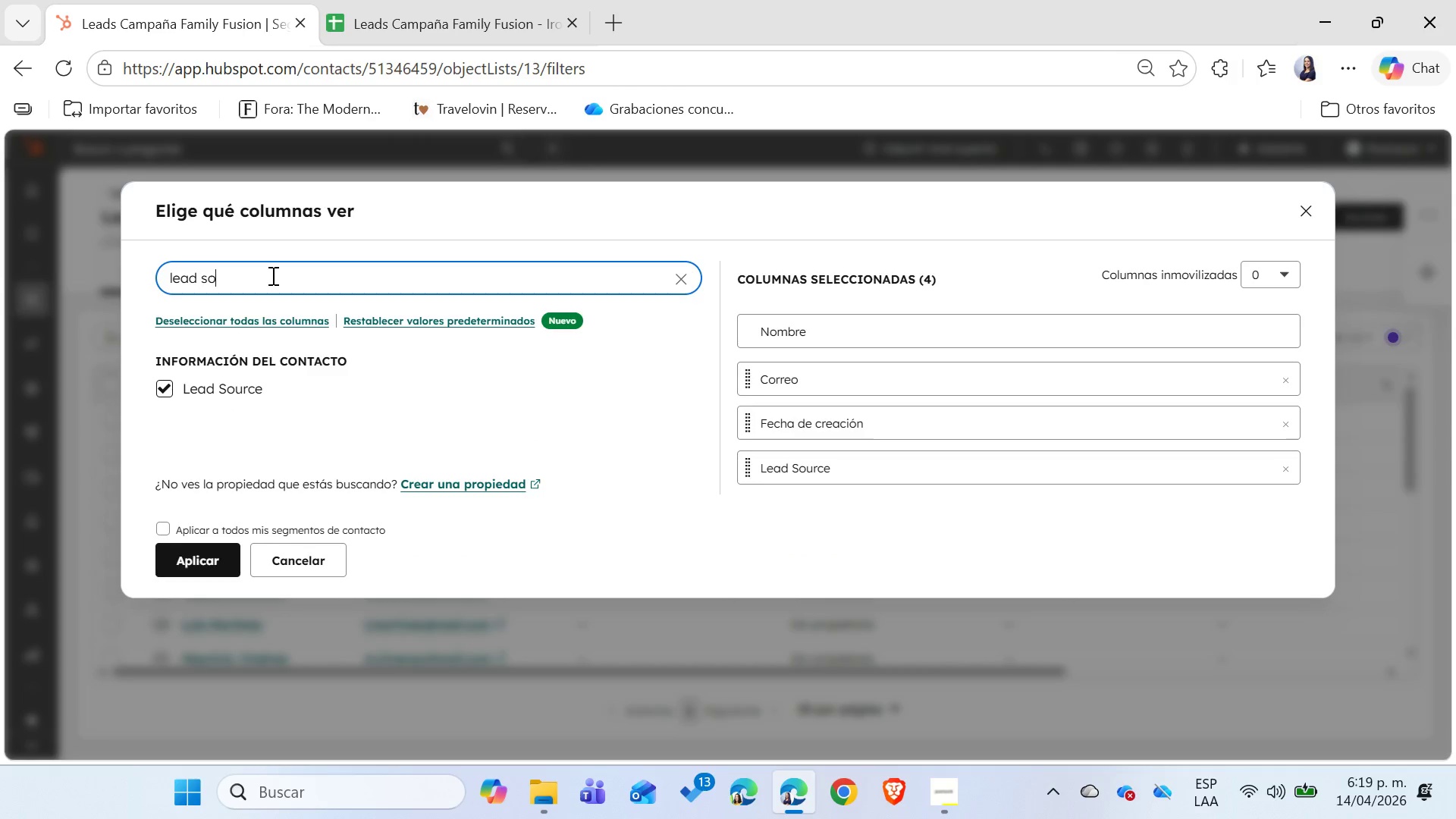 
triple_click([271, 275])
 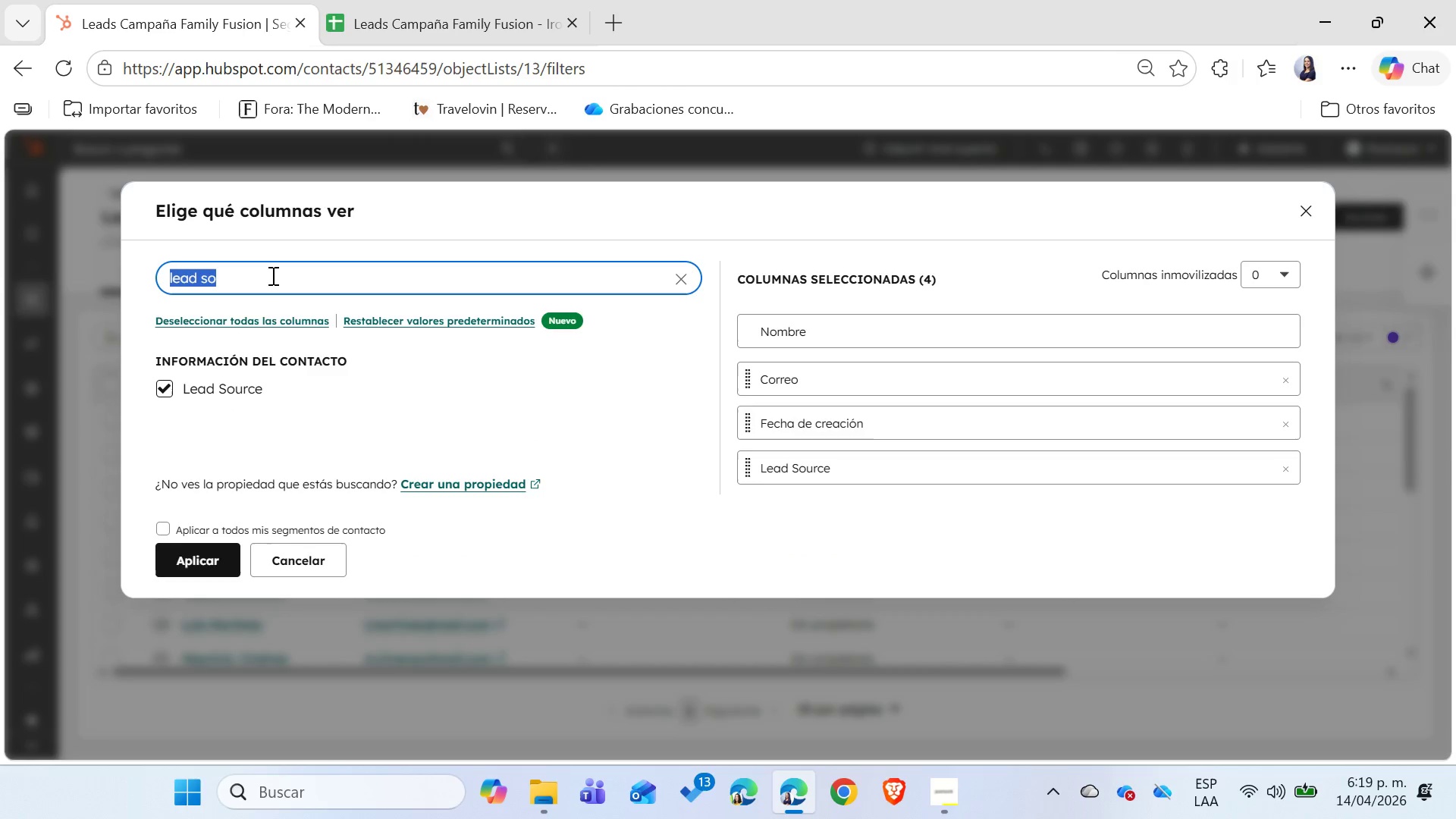 
key(Backspace)
key(Backspace)
type(original)
 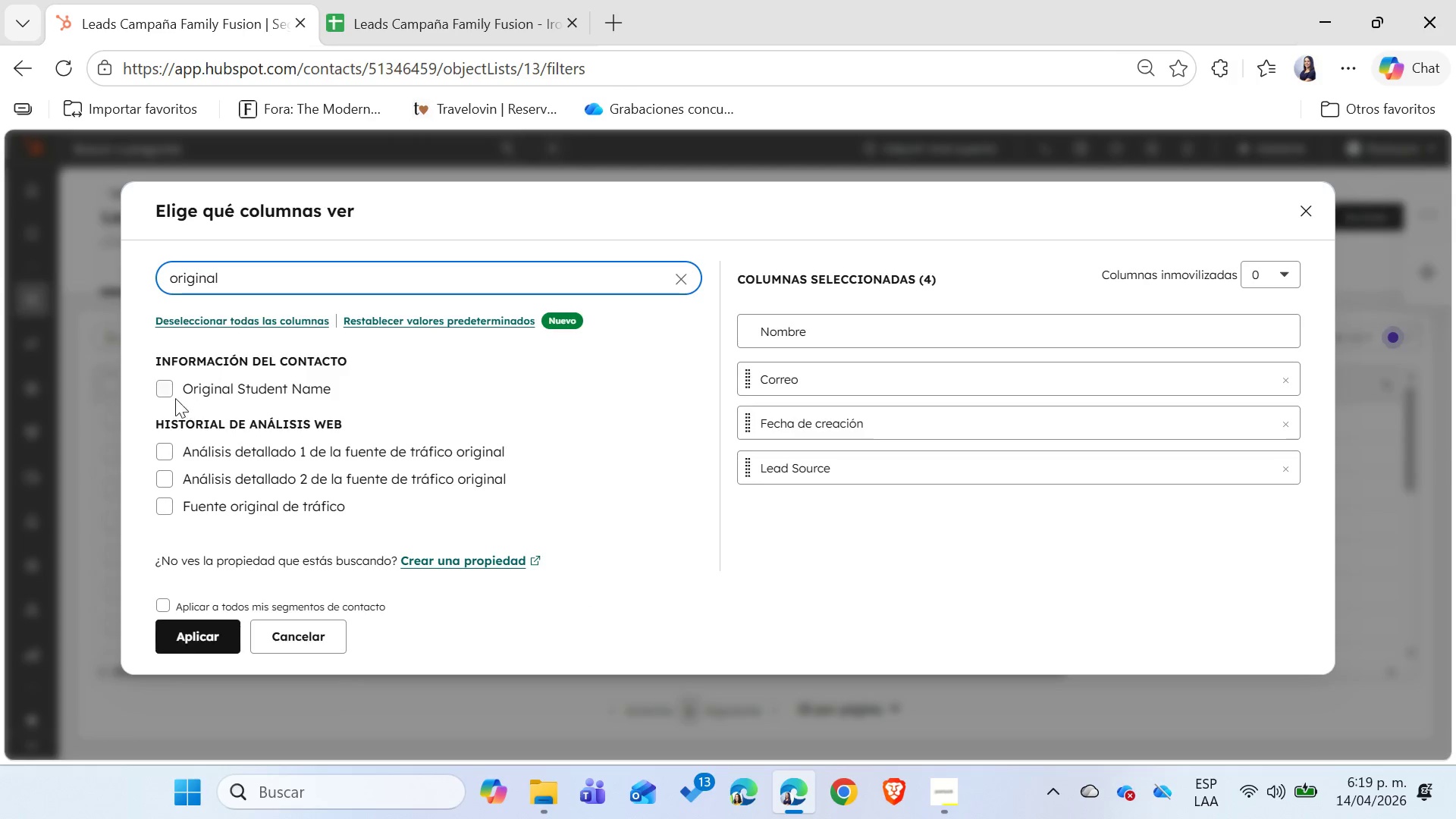 
left_click([171, 385])
 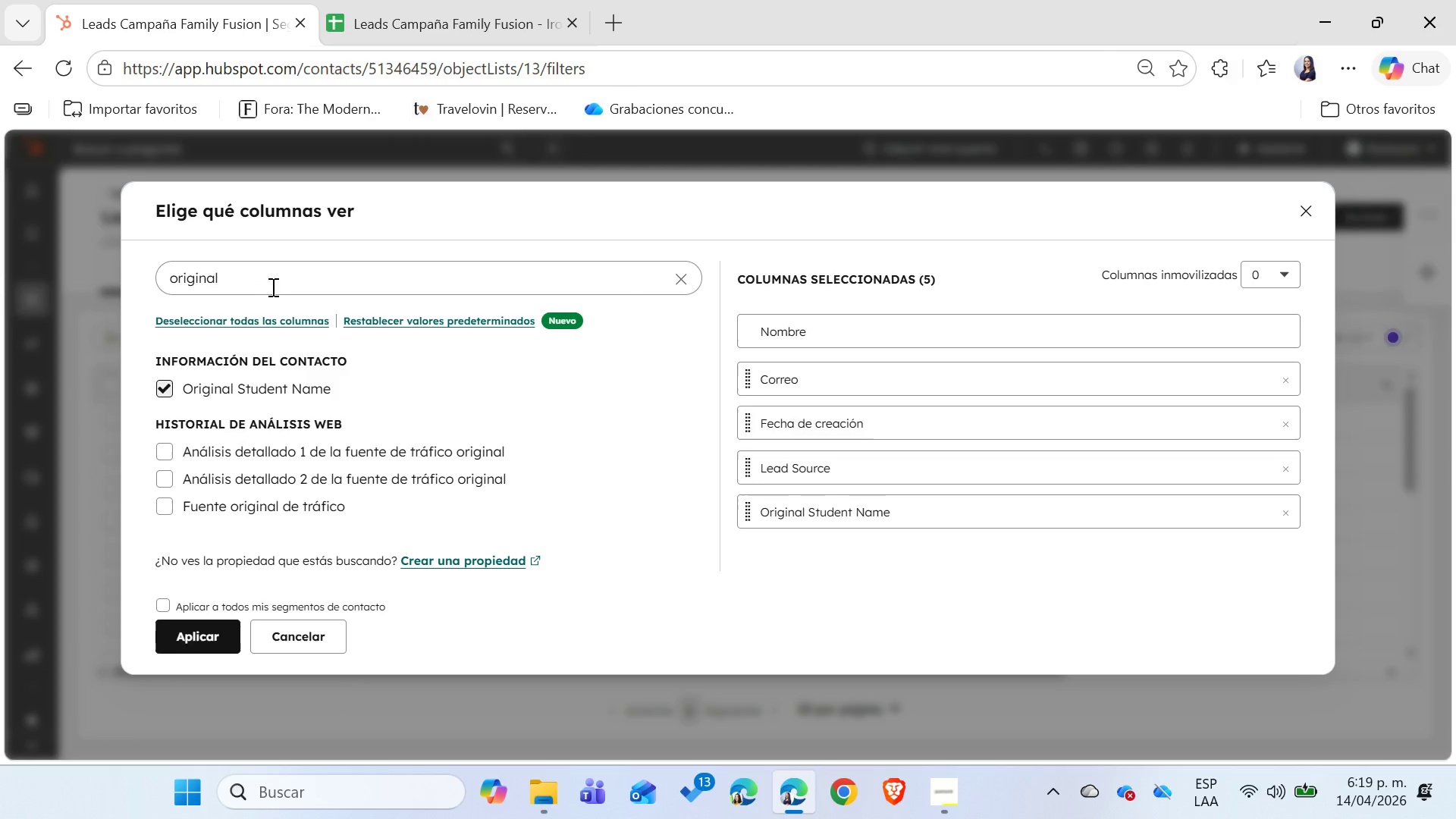 
left_click([293, 271])
 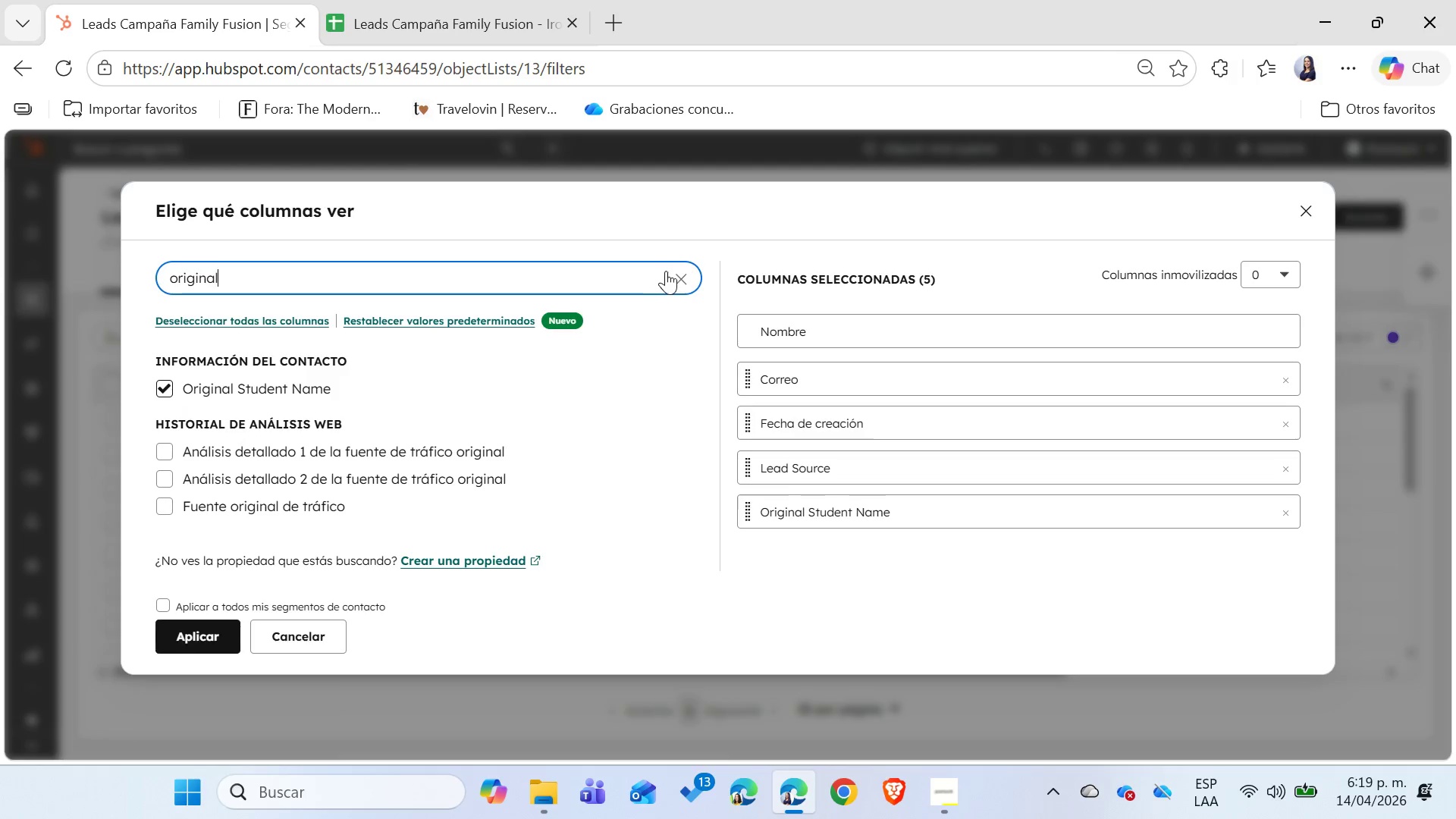 
left_click([679, 268])
 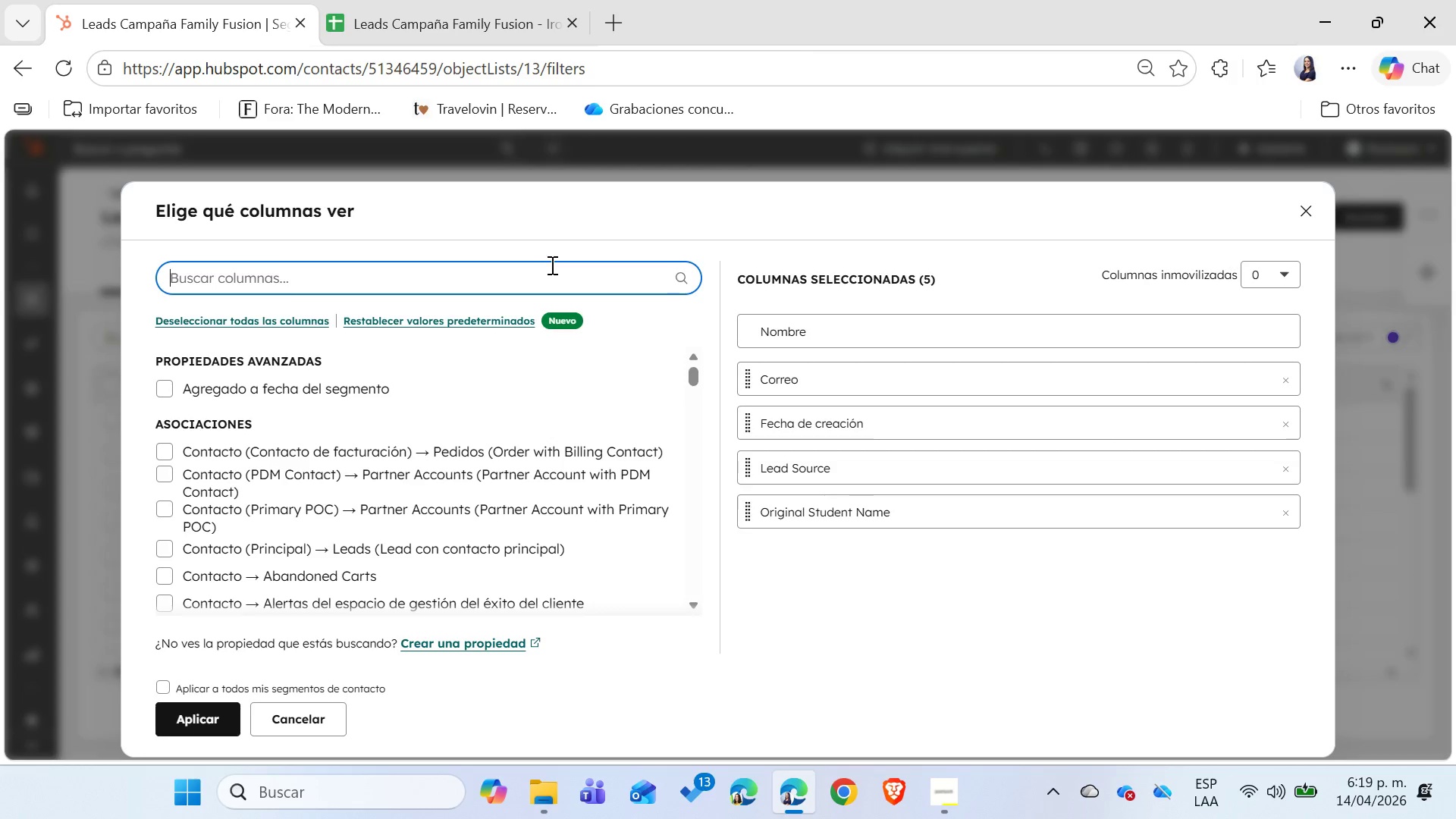 
type(parent)
 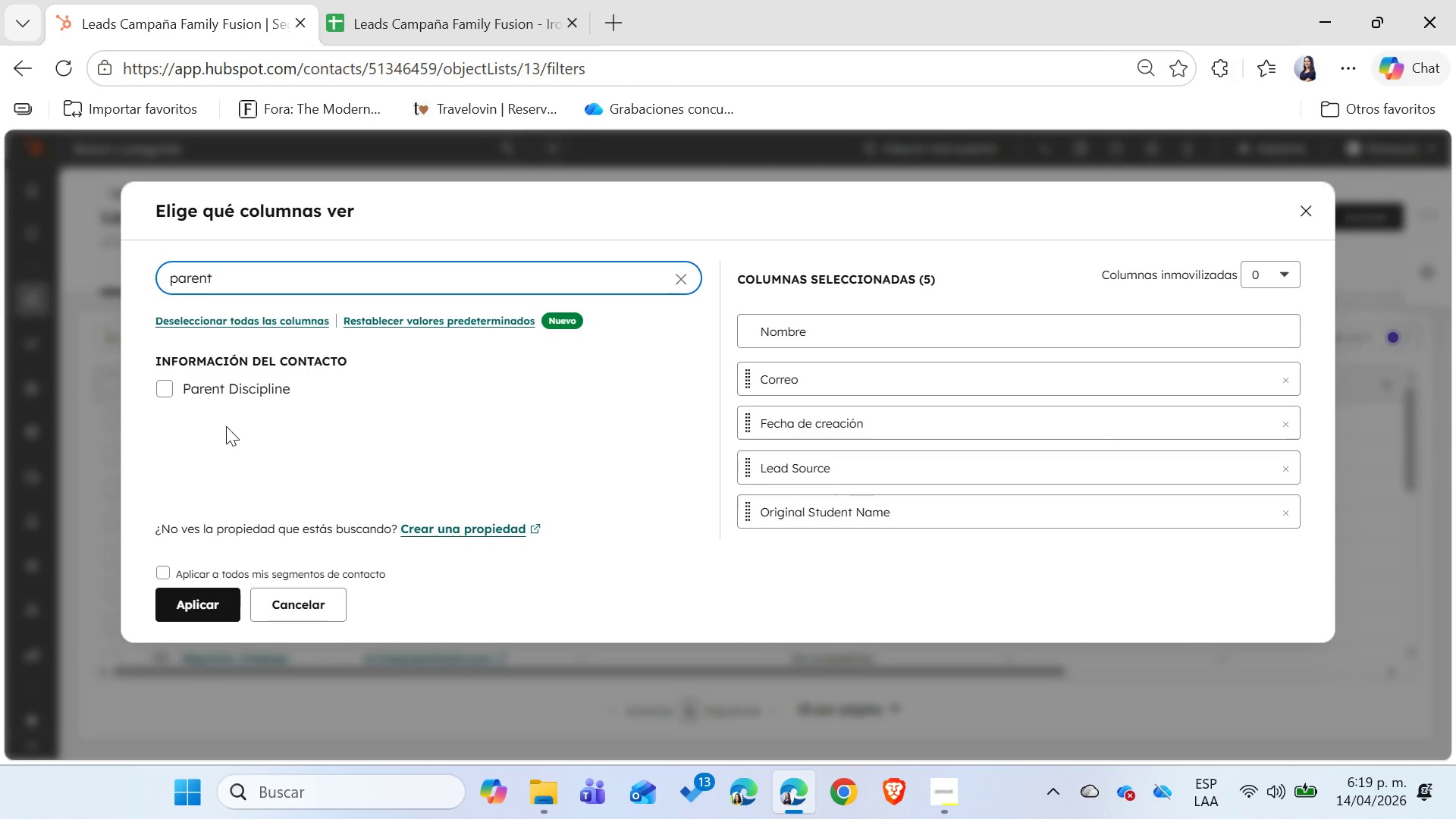 
left_click([168, 391])
 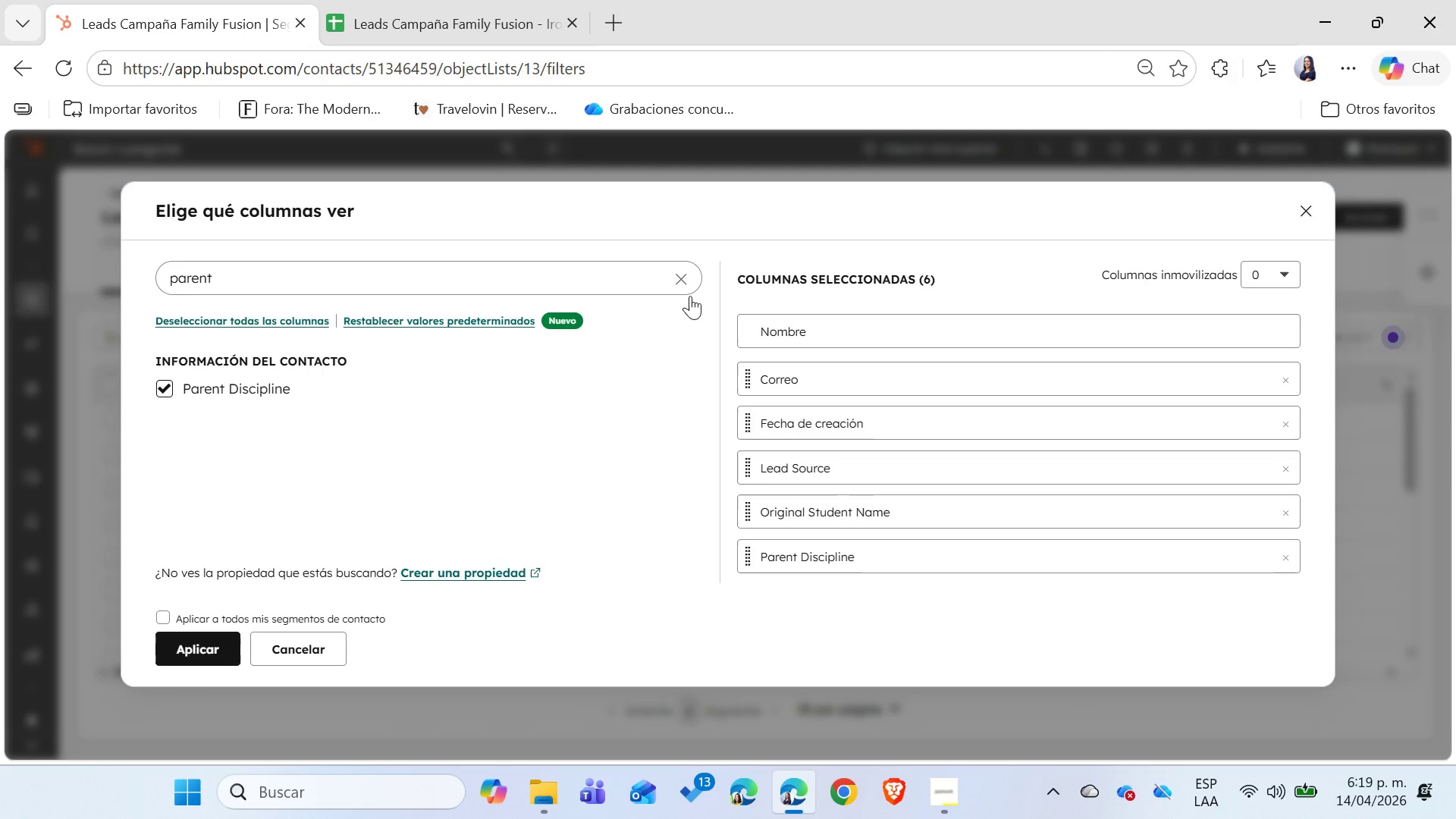 
left_click([688, 286])
 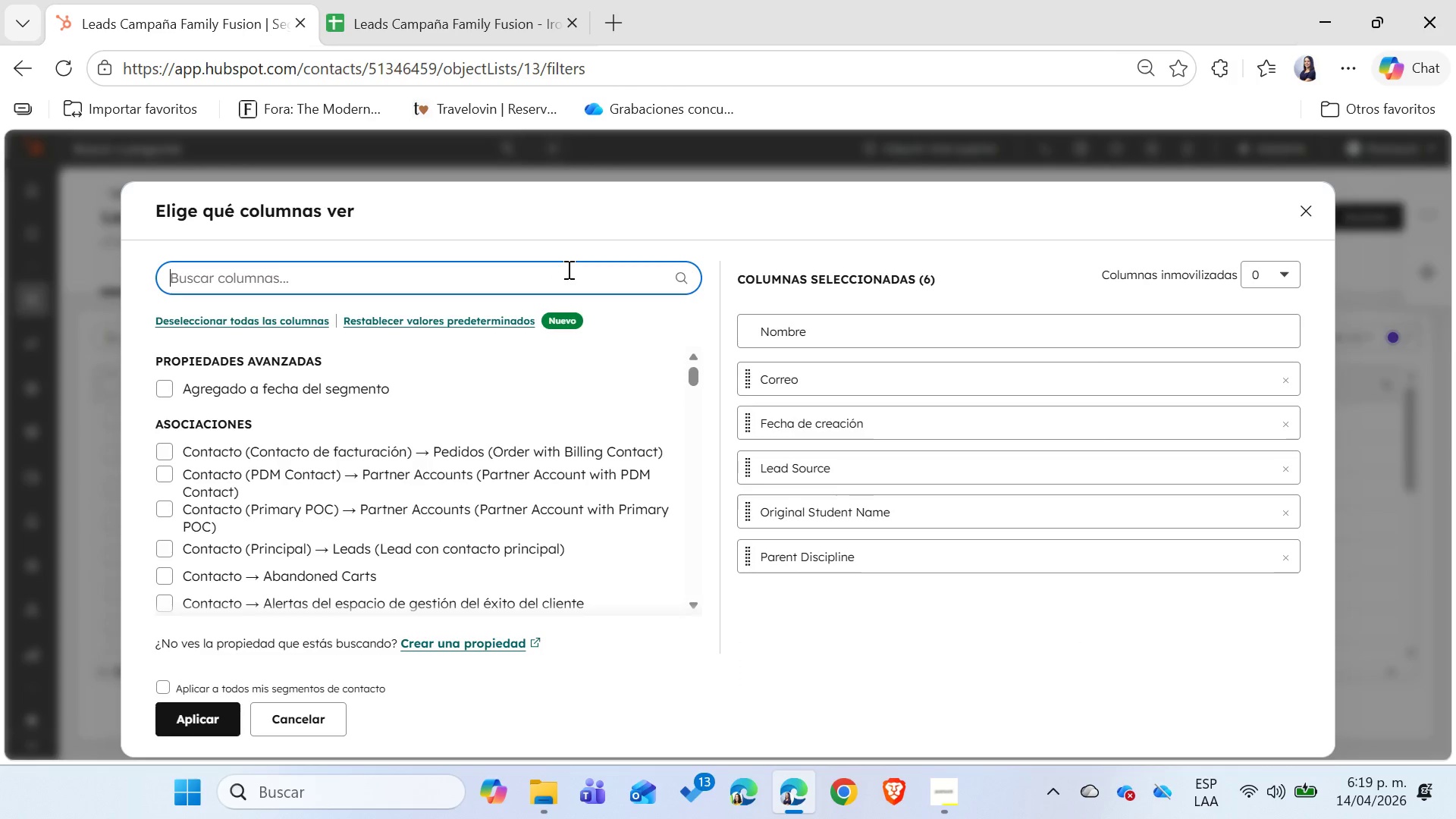 
left_click([567, 269])
 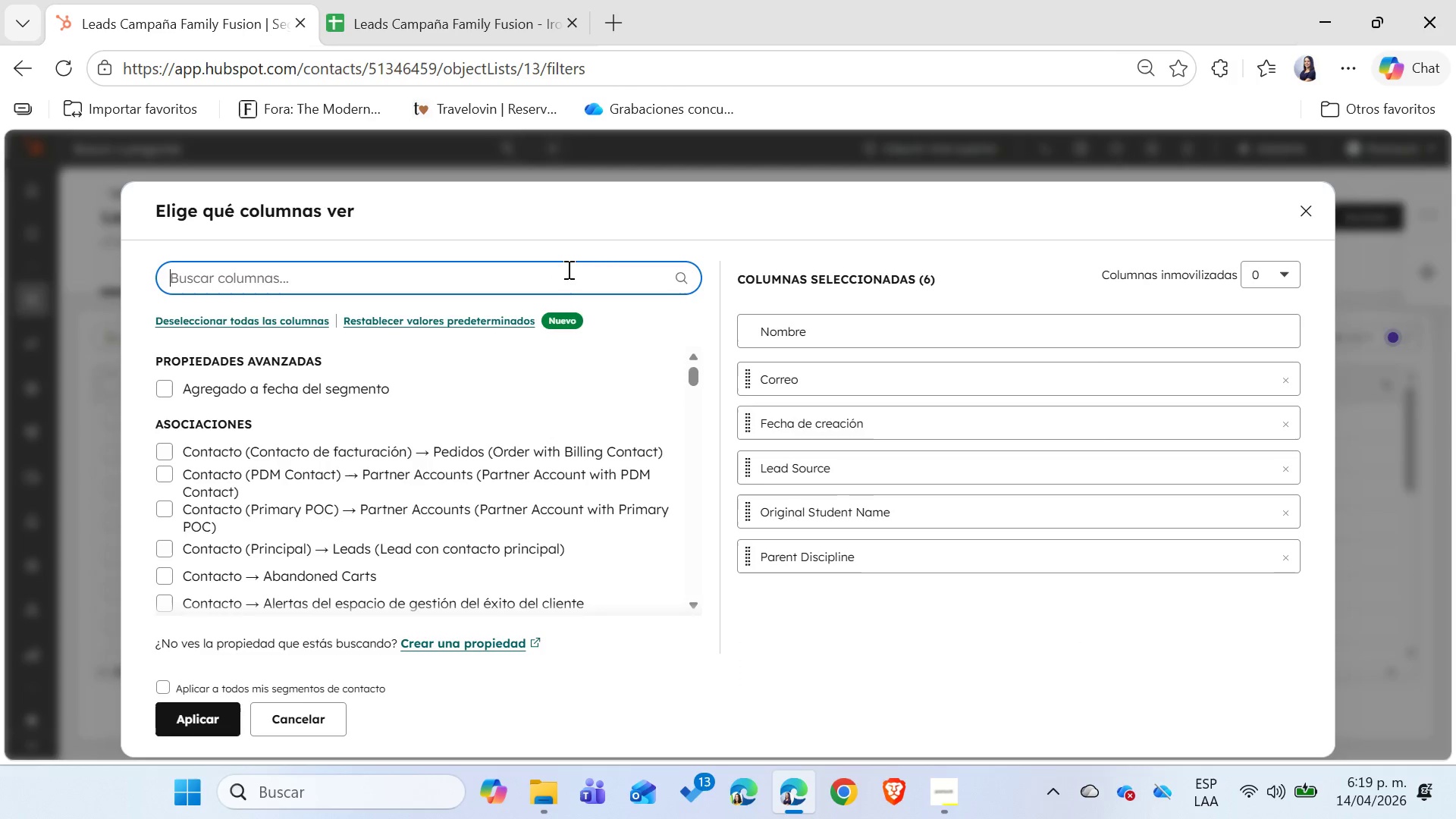 
type(Famil)
 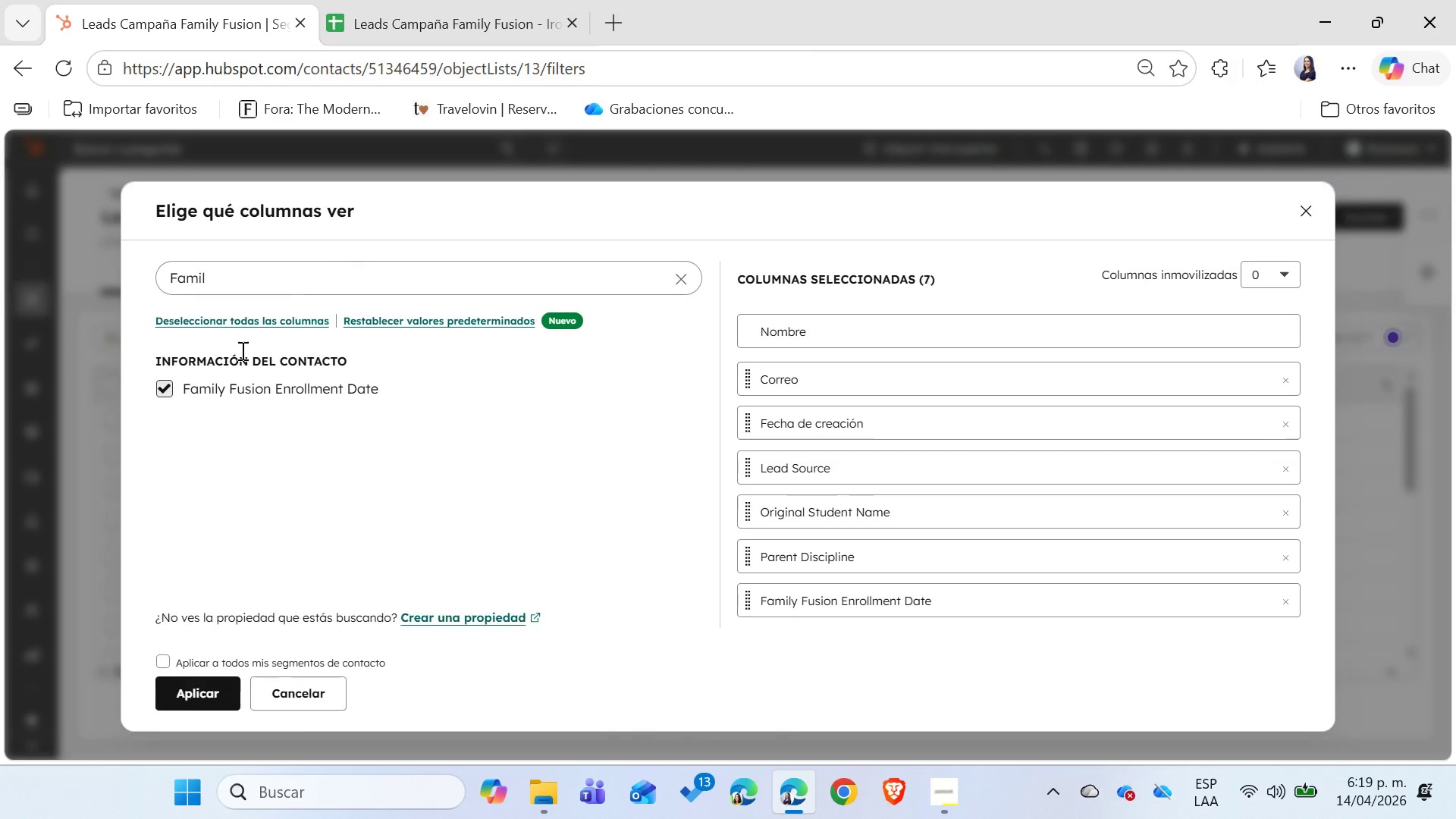 
left_click([686, 281])
 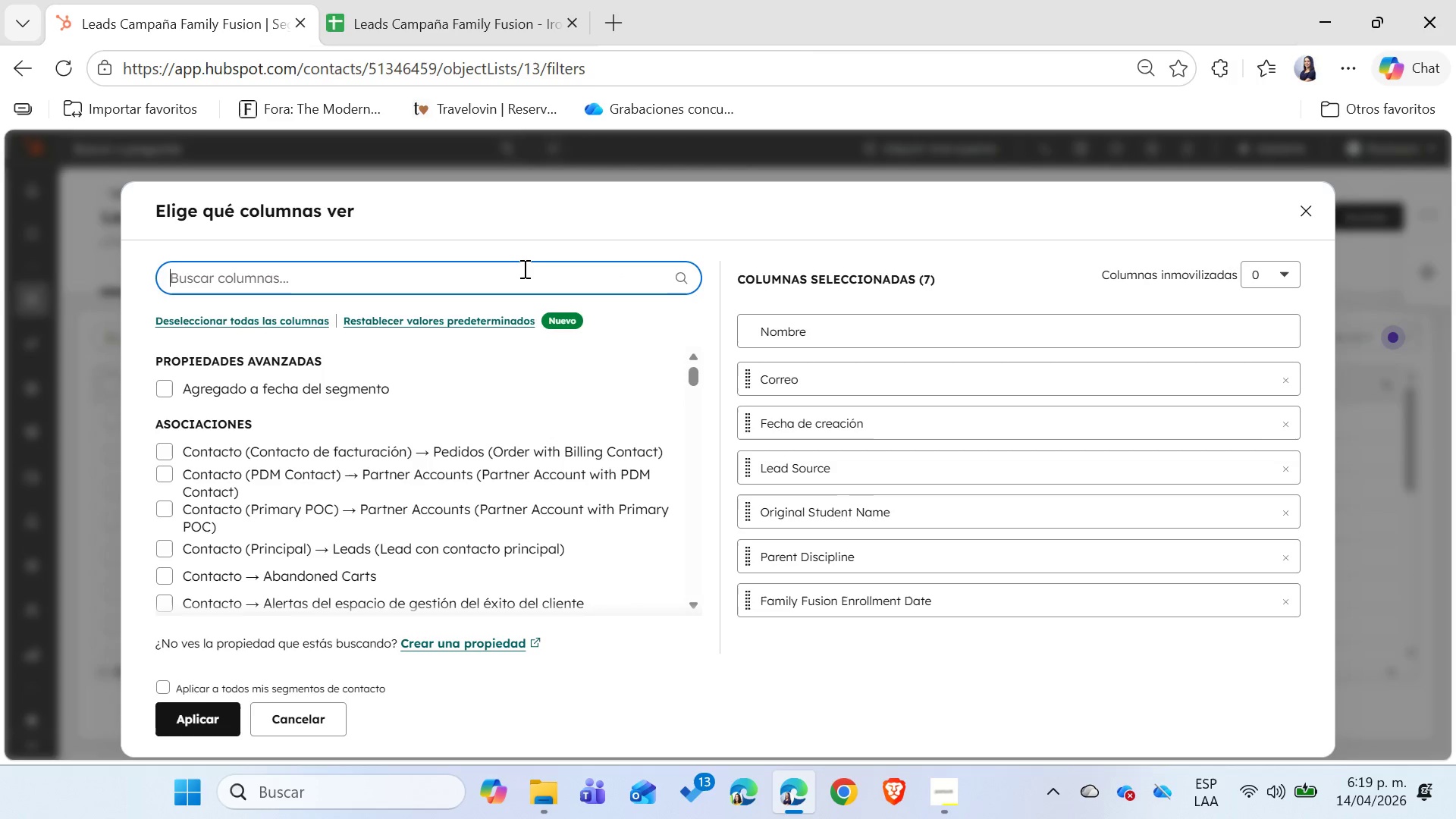 
left_click([523, 268])
 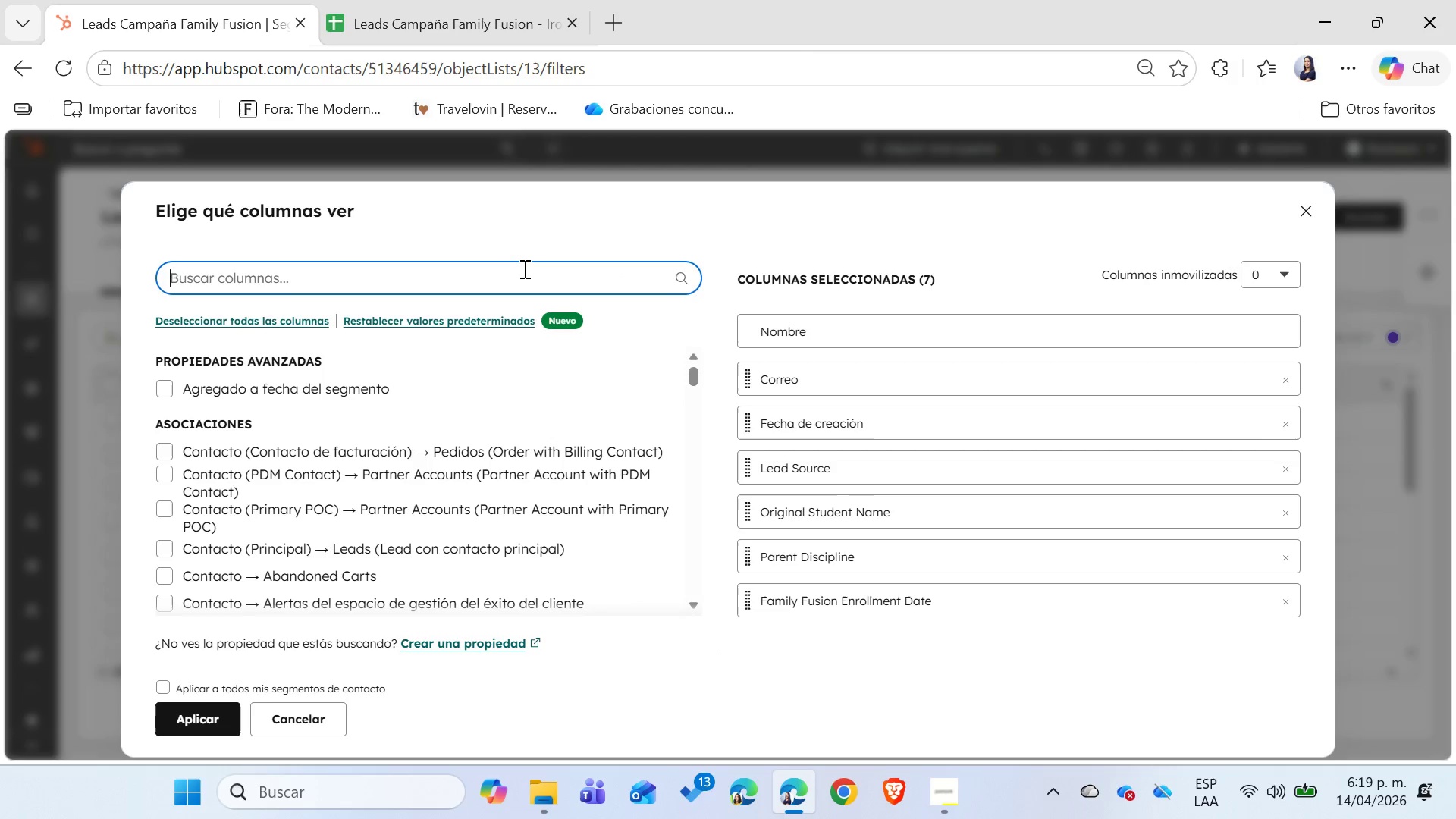 
type(Month)
 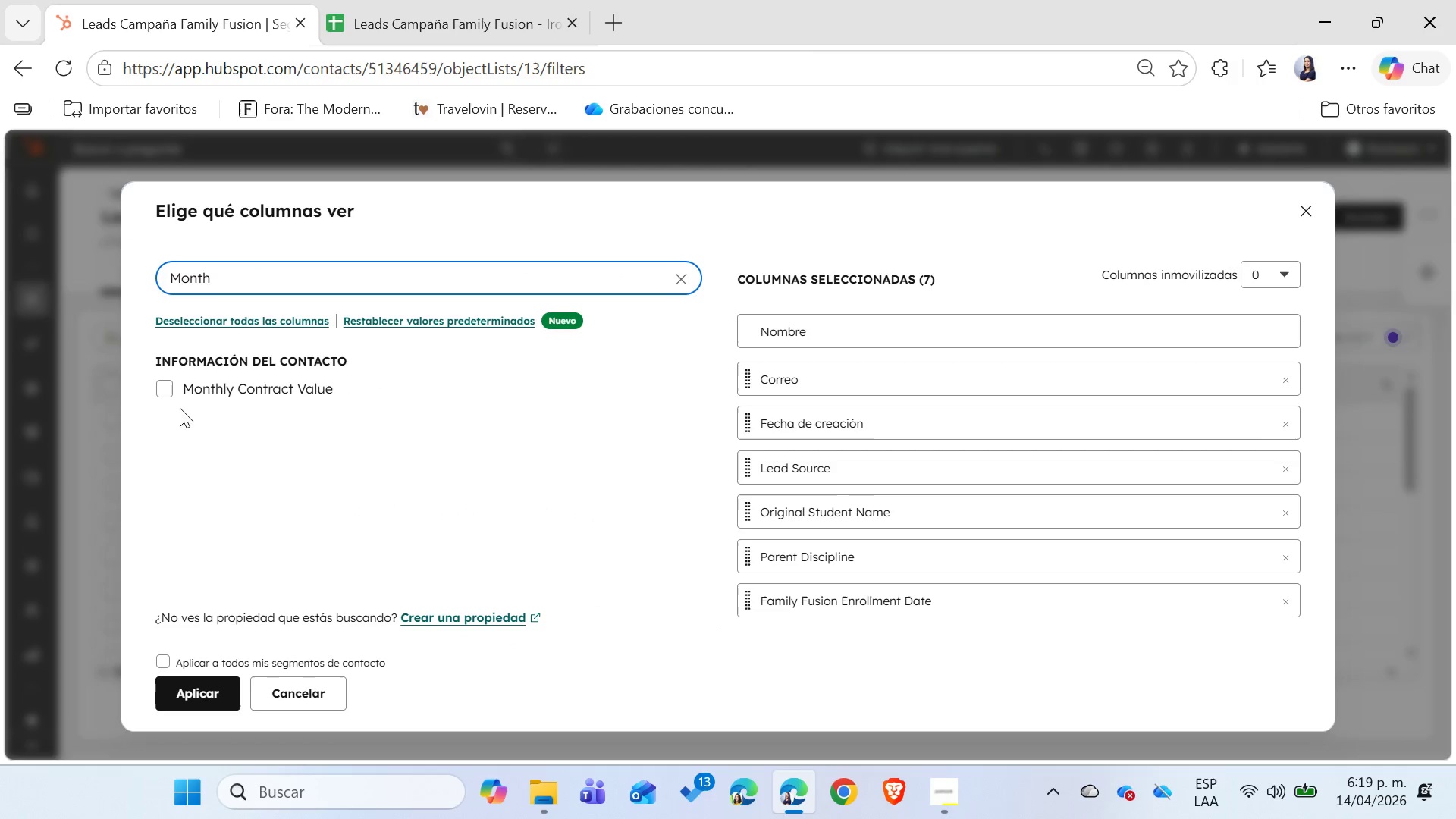 
left_click([161, 387])
 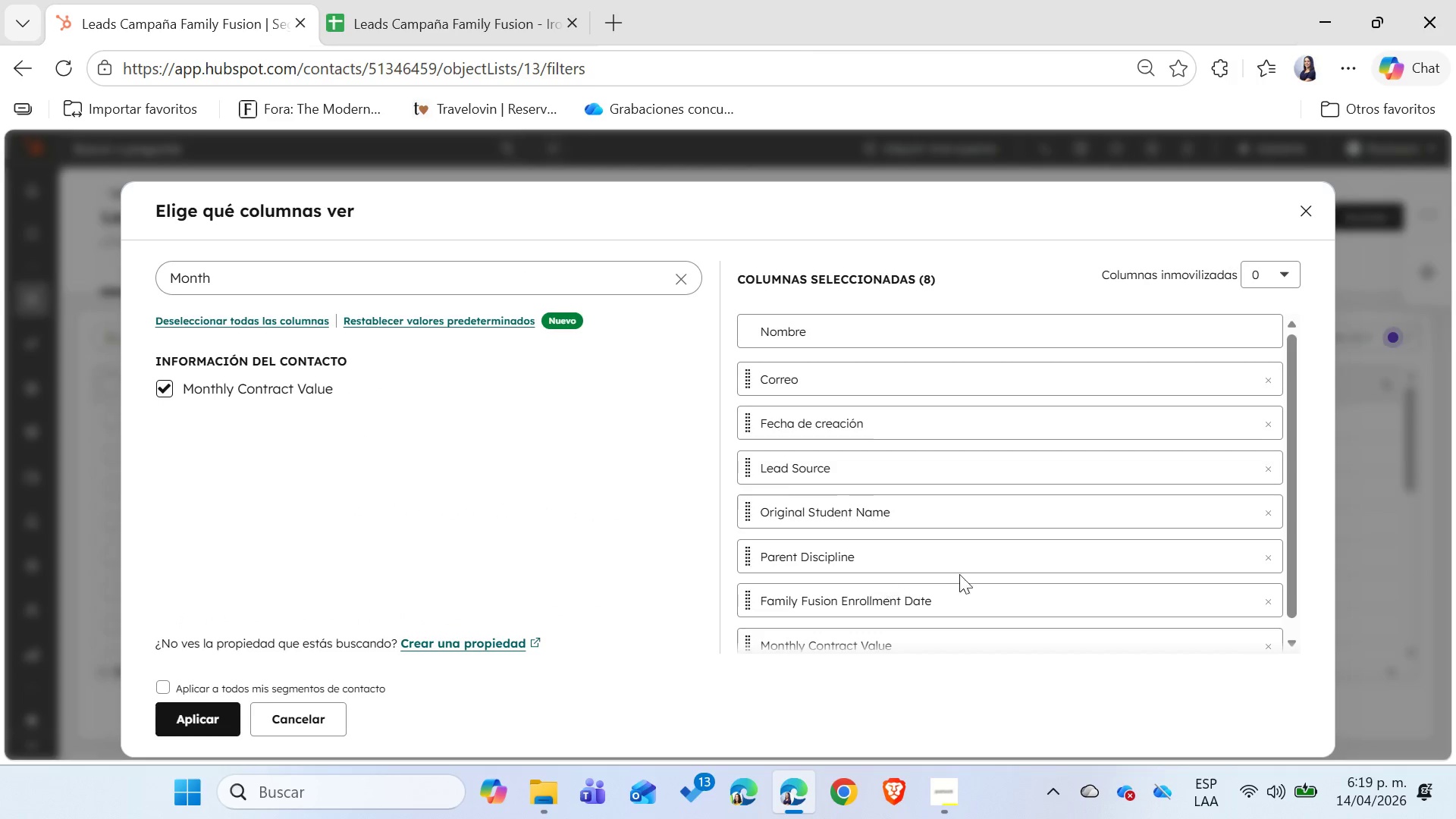 
scroll: coordinate [962, 567], scroll_direction: down, amount: 8.0
 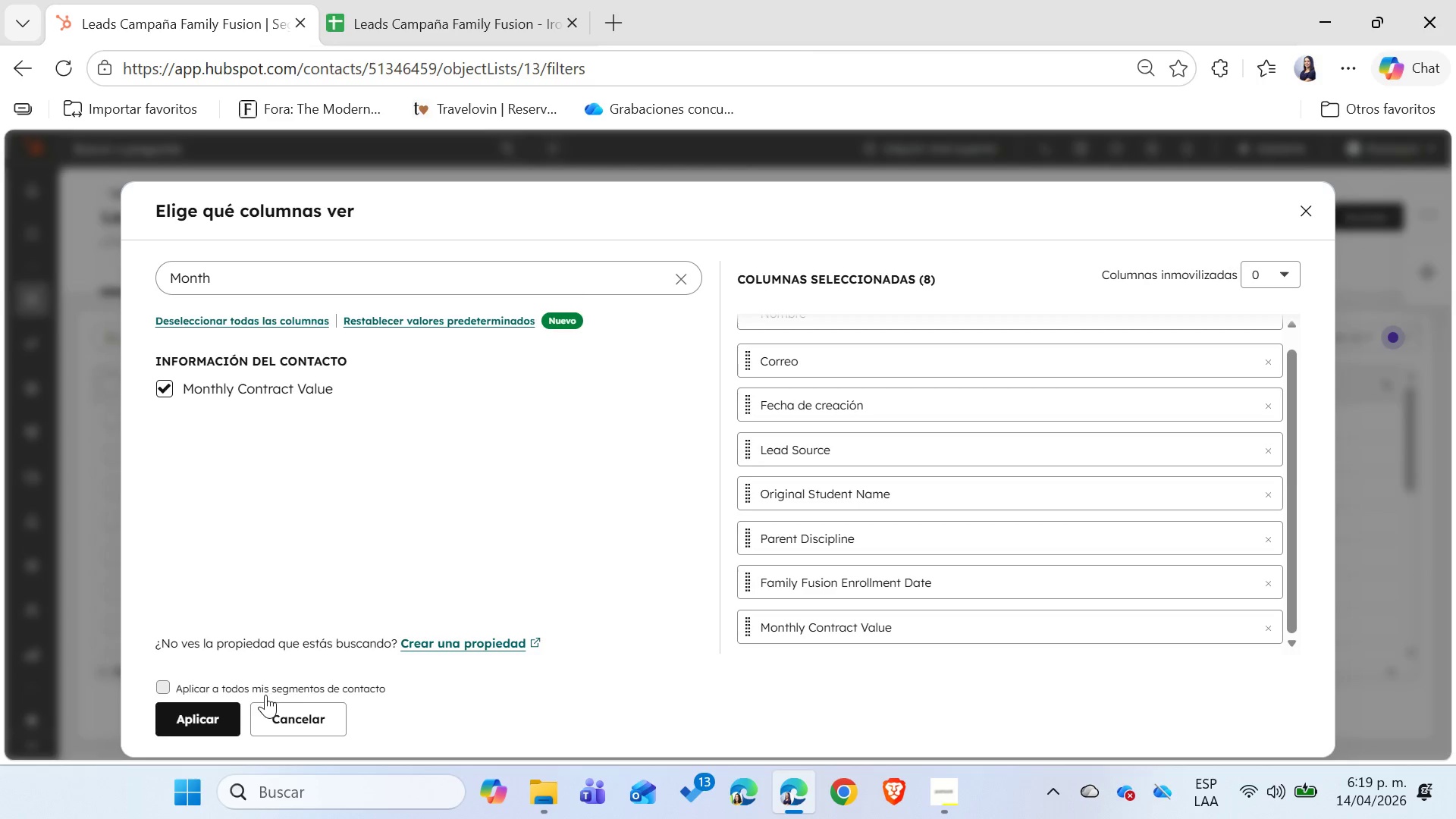 
left_click([176, 721])
 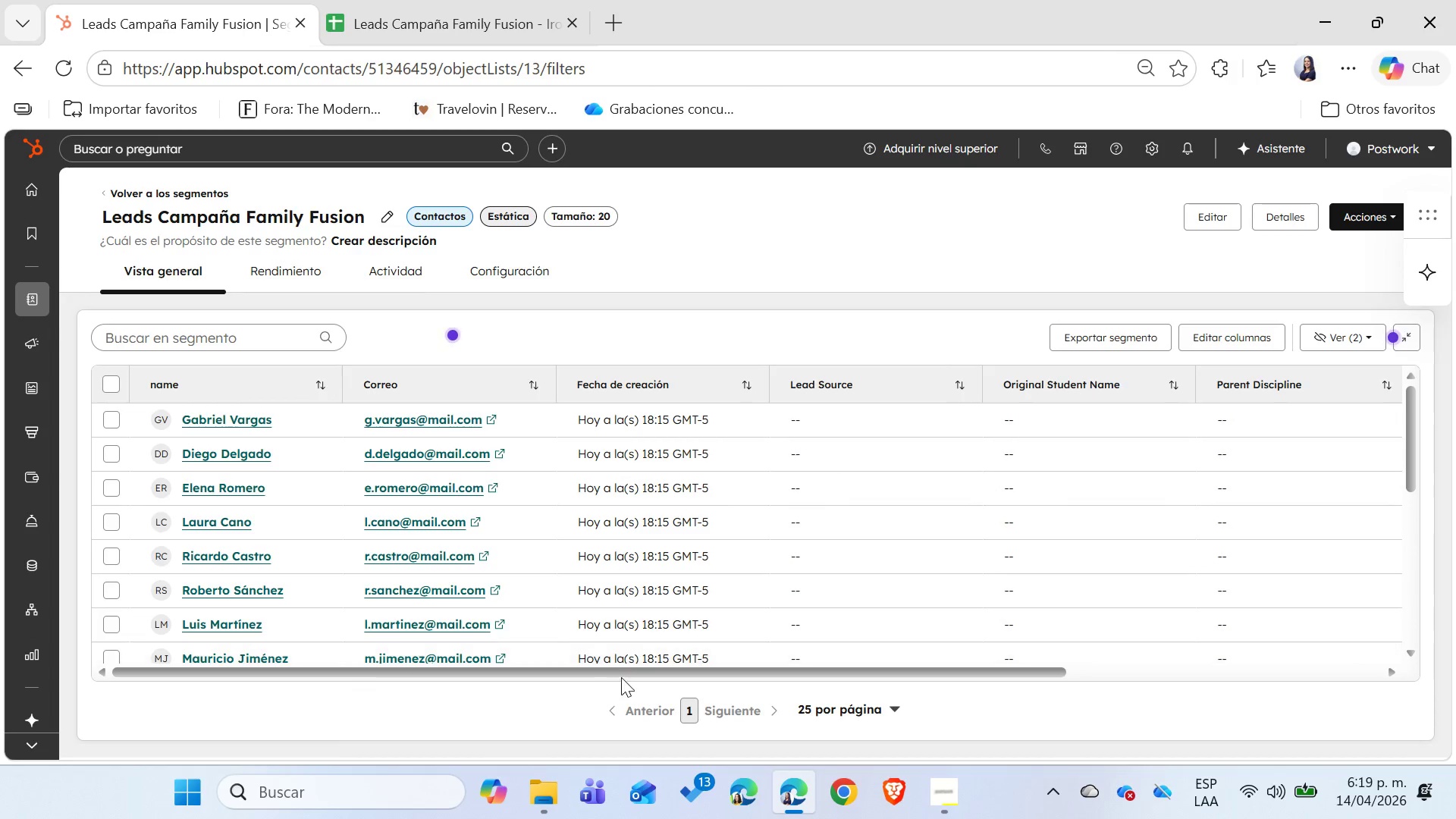 
left_click_drag(start_coordinate=[617, 673], to_coordinate=[337, 676])
 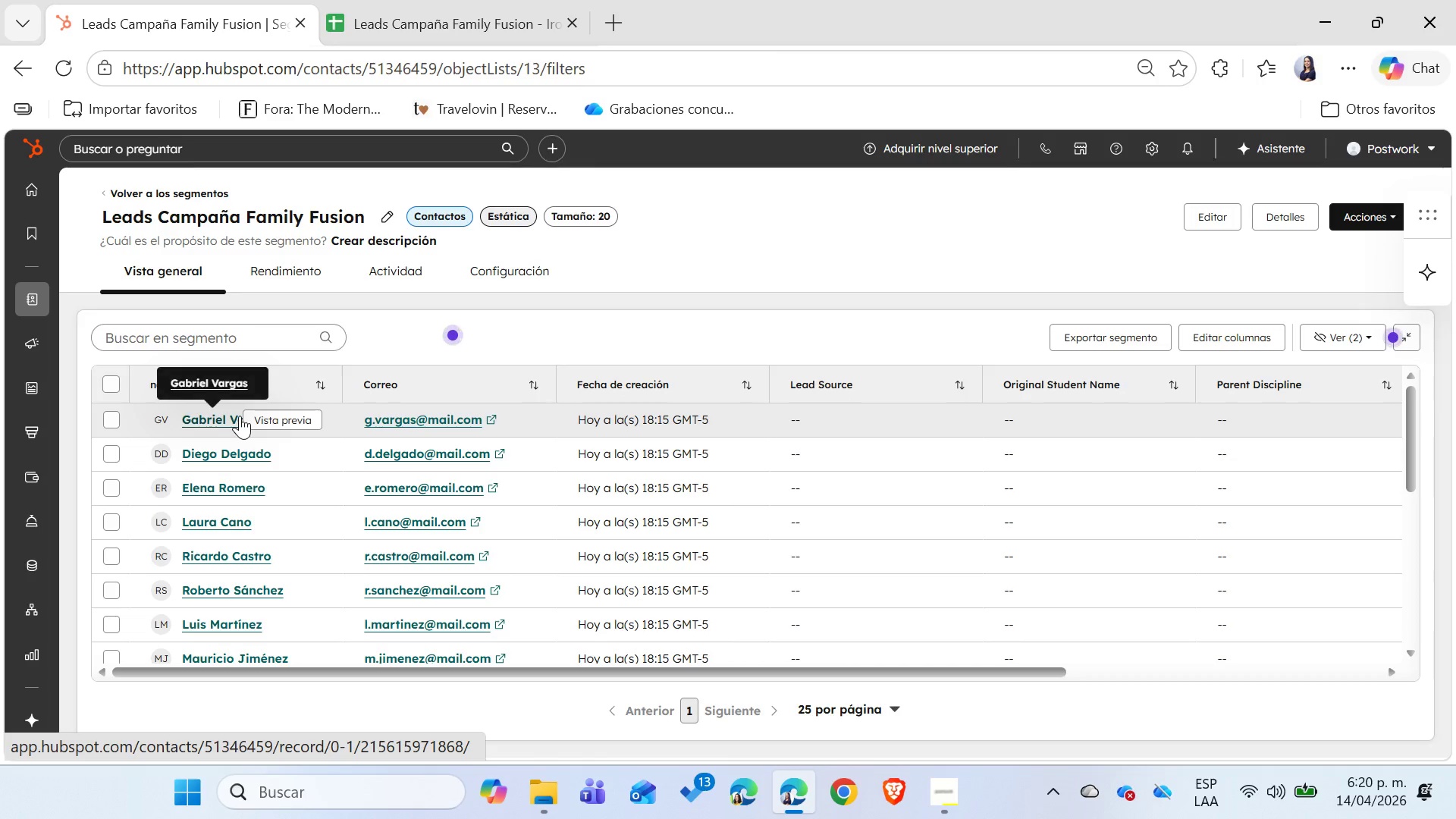 
right_click([221, 418])
 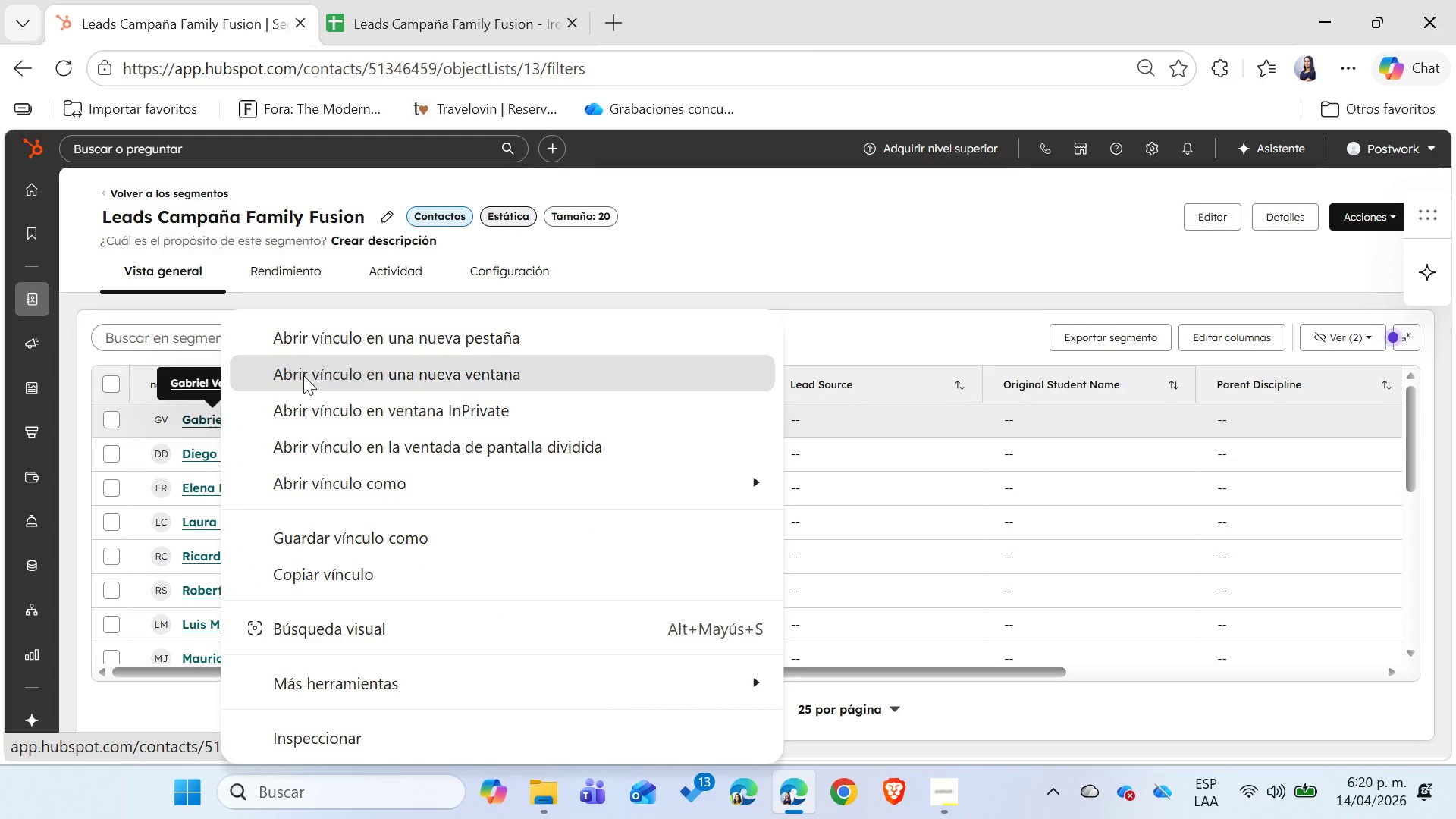 
left_click([321, 341])
 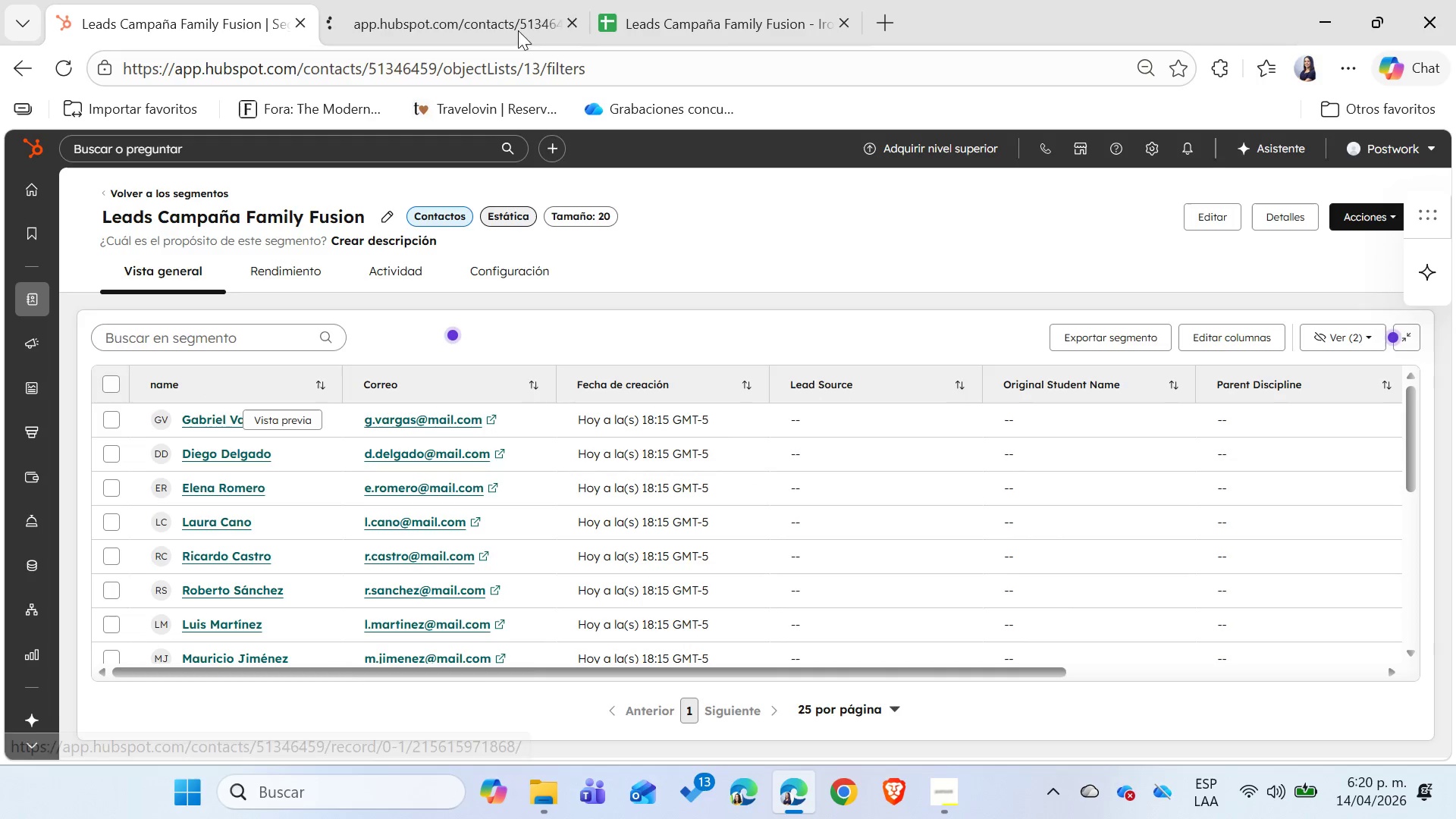 
left_click([462, 0])
 